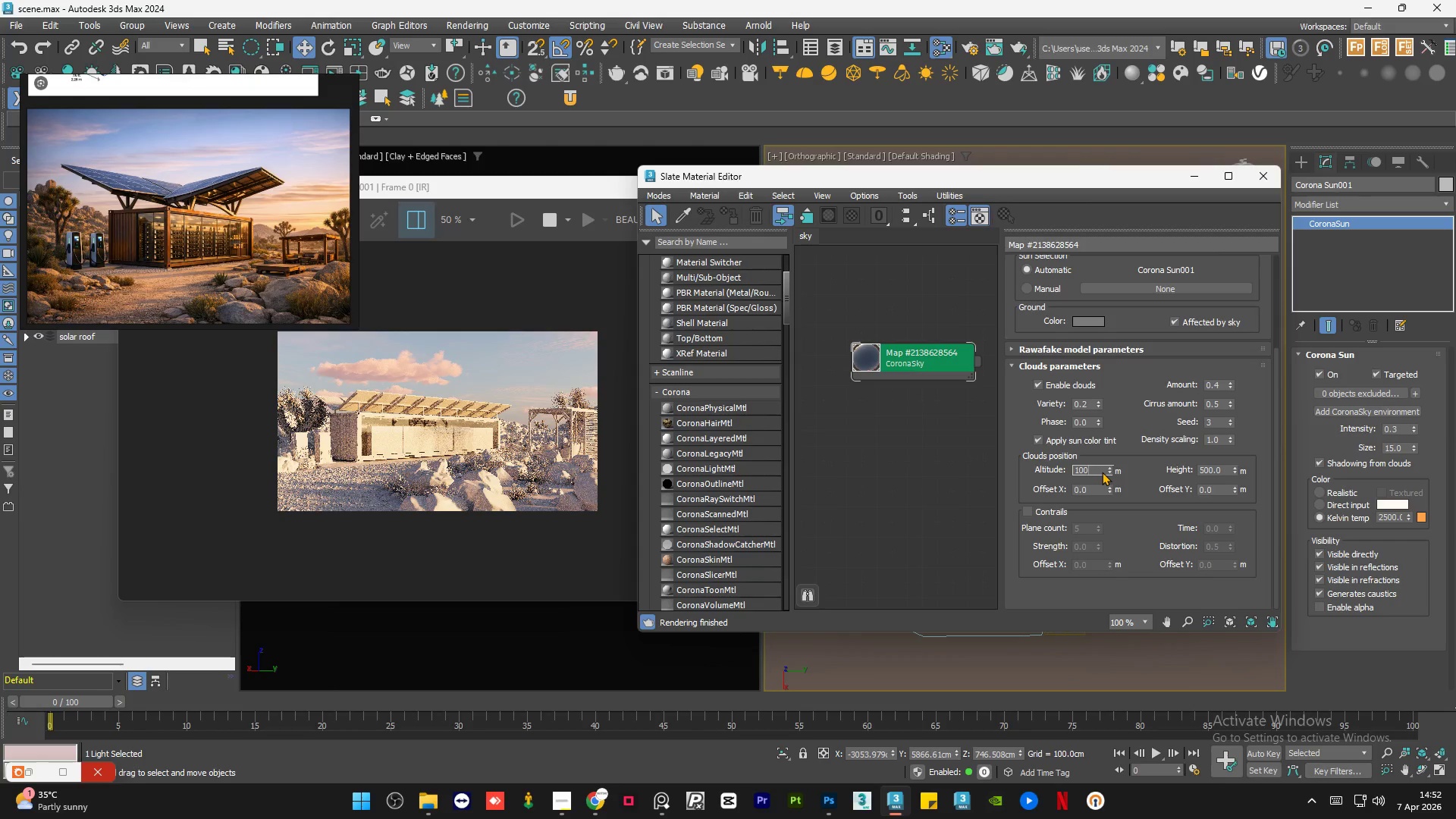 
key(Numpad0)
 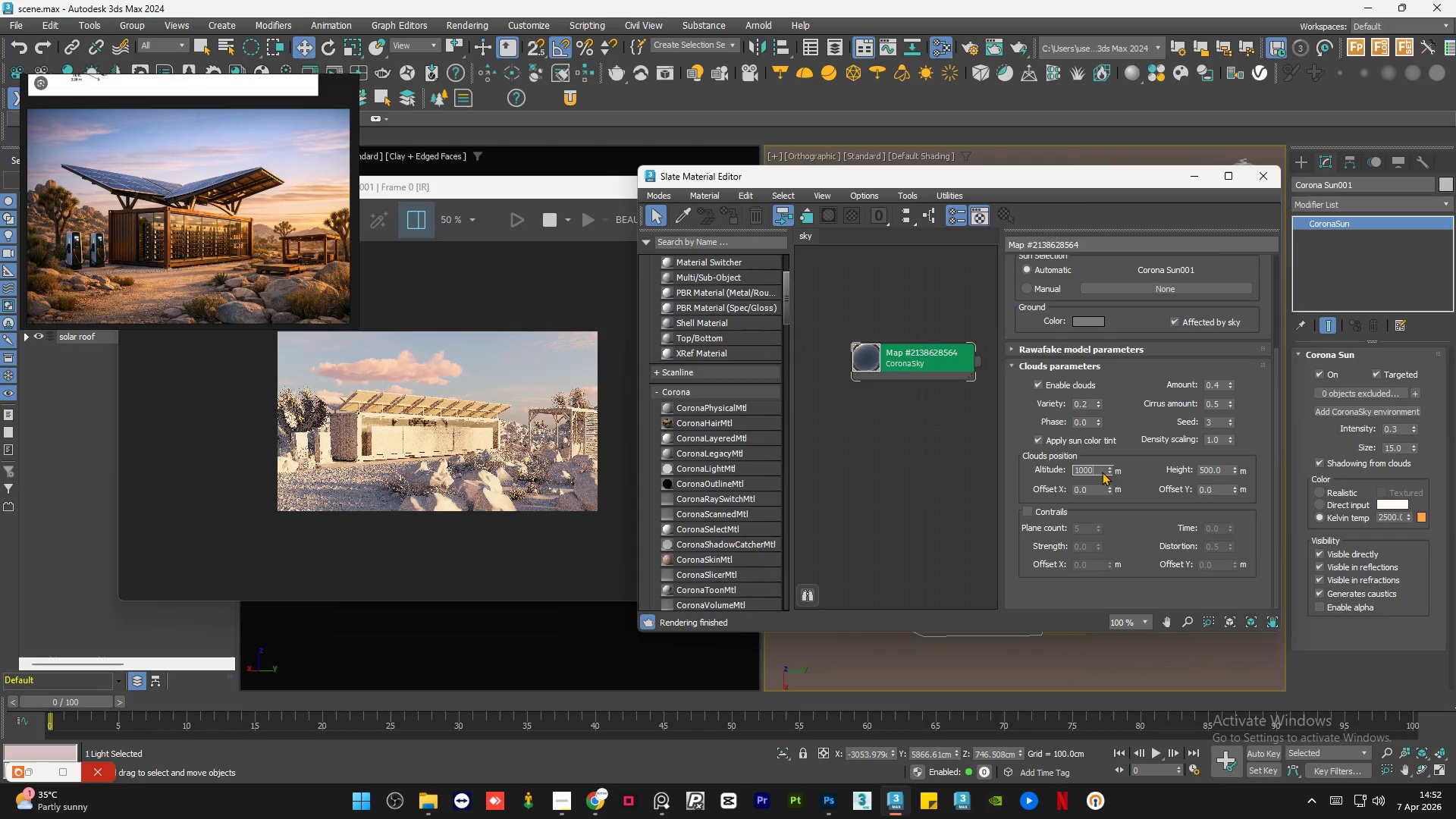 
key(NumpadEnter)
 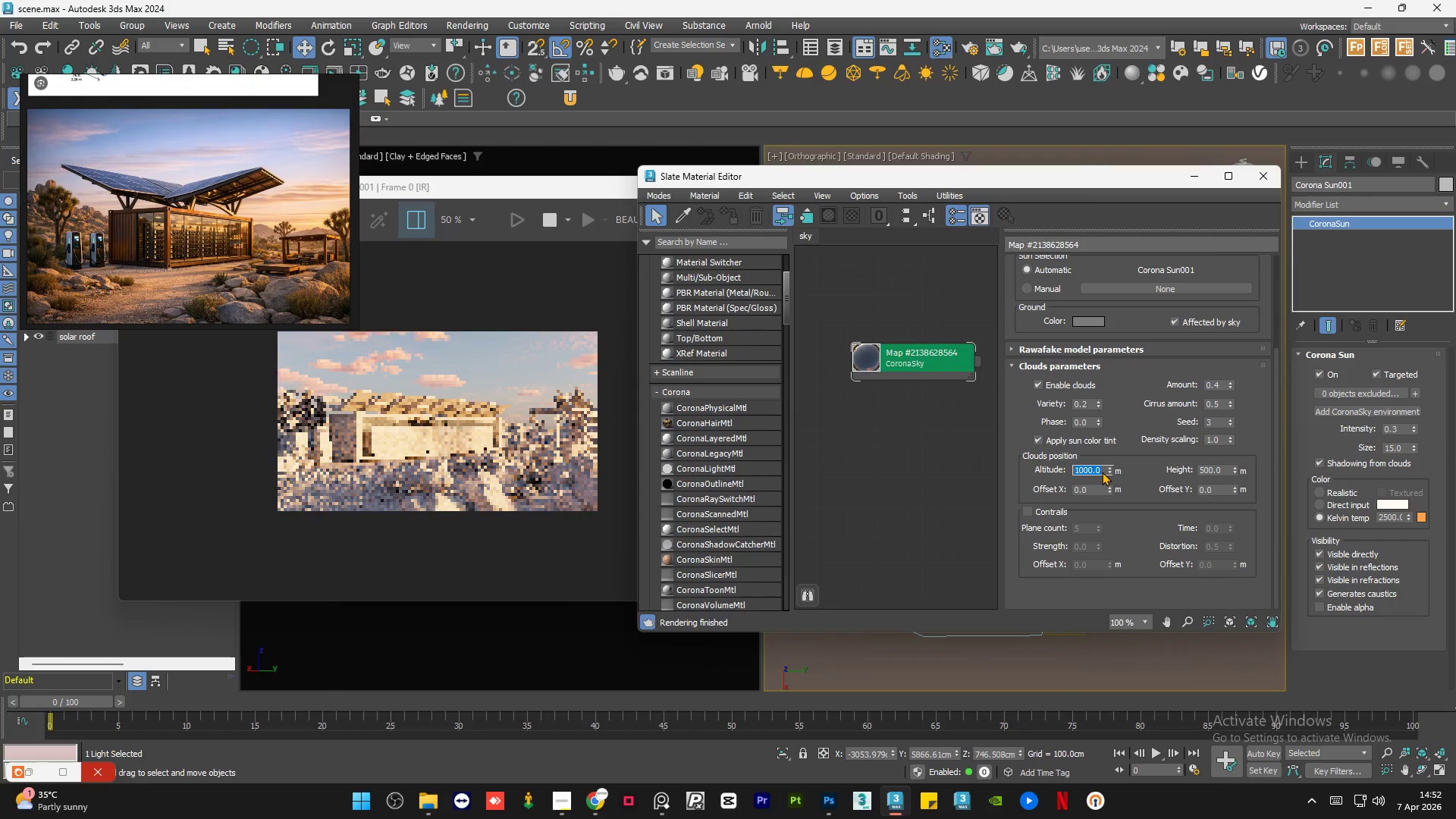 
key(Numpad1)
 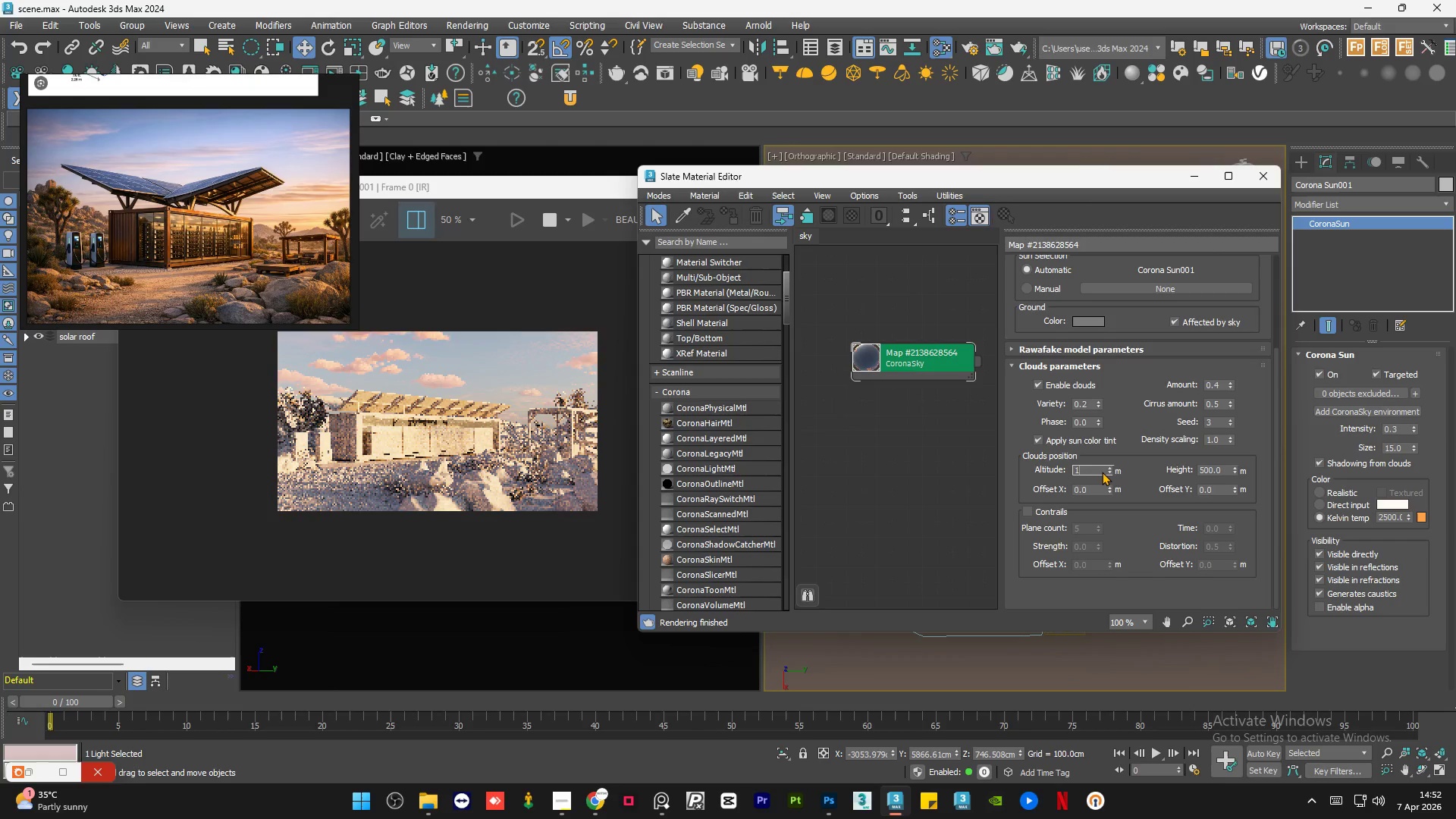 
key(Numpad0)
 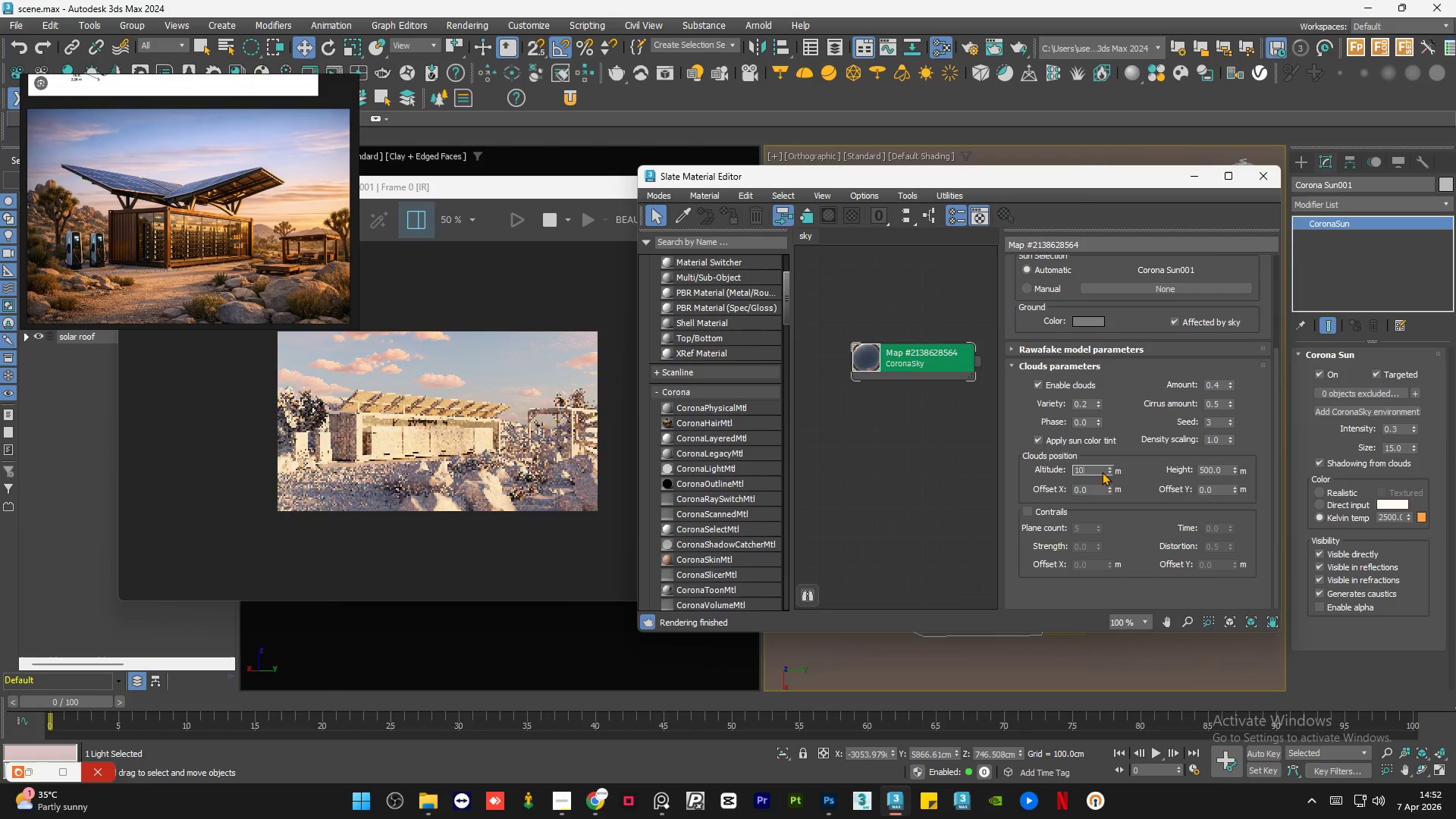 
key(Numpad0)
 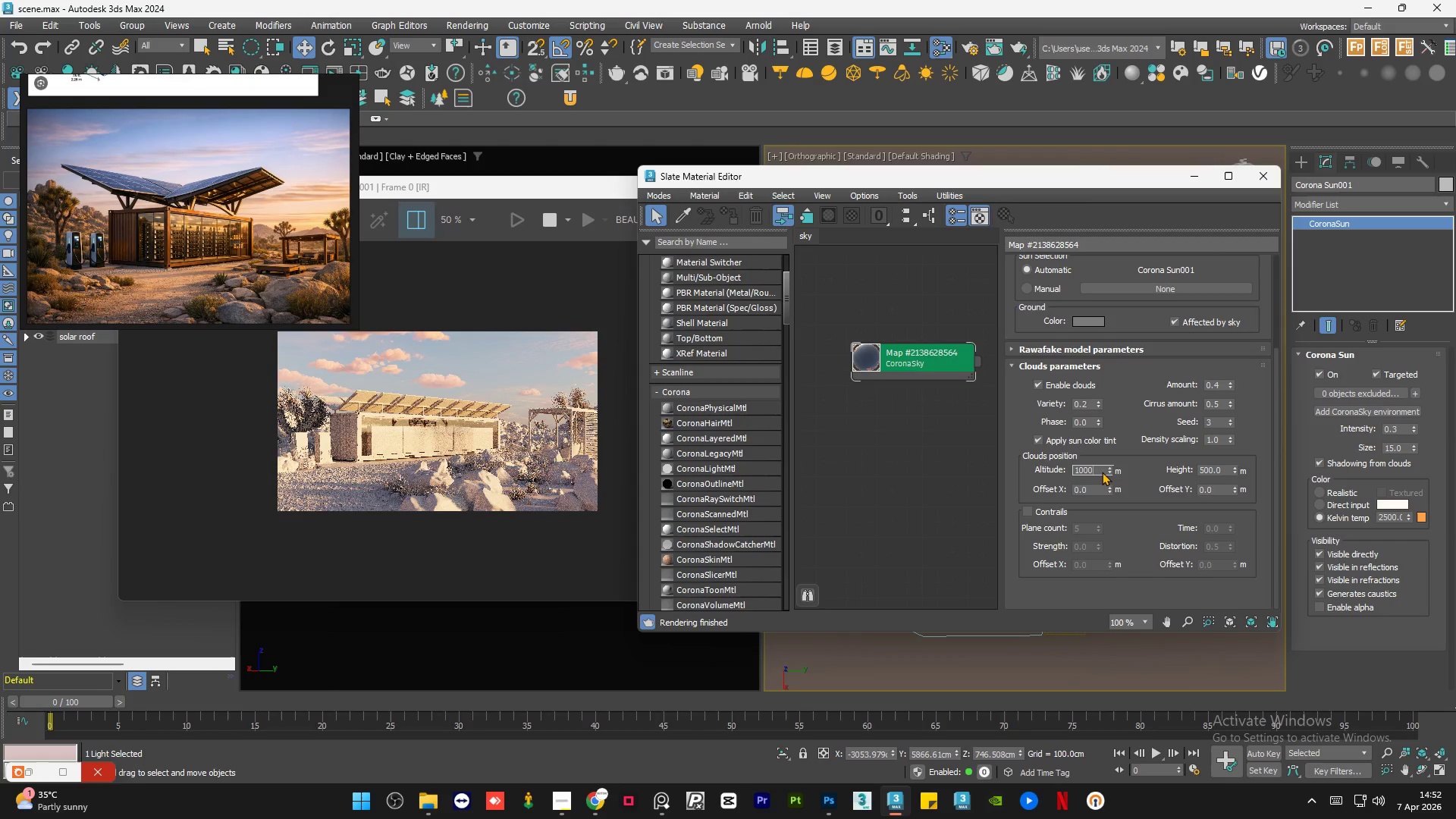 
key(Numpad0)
 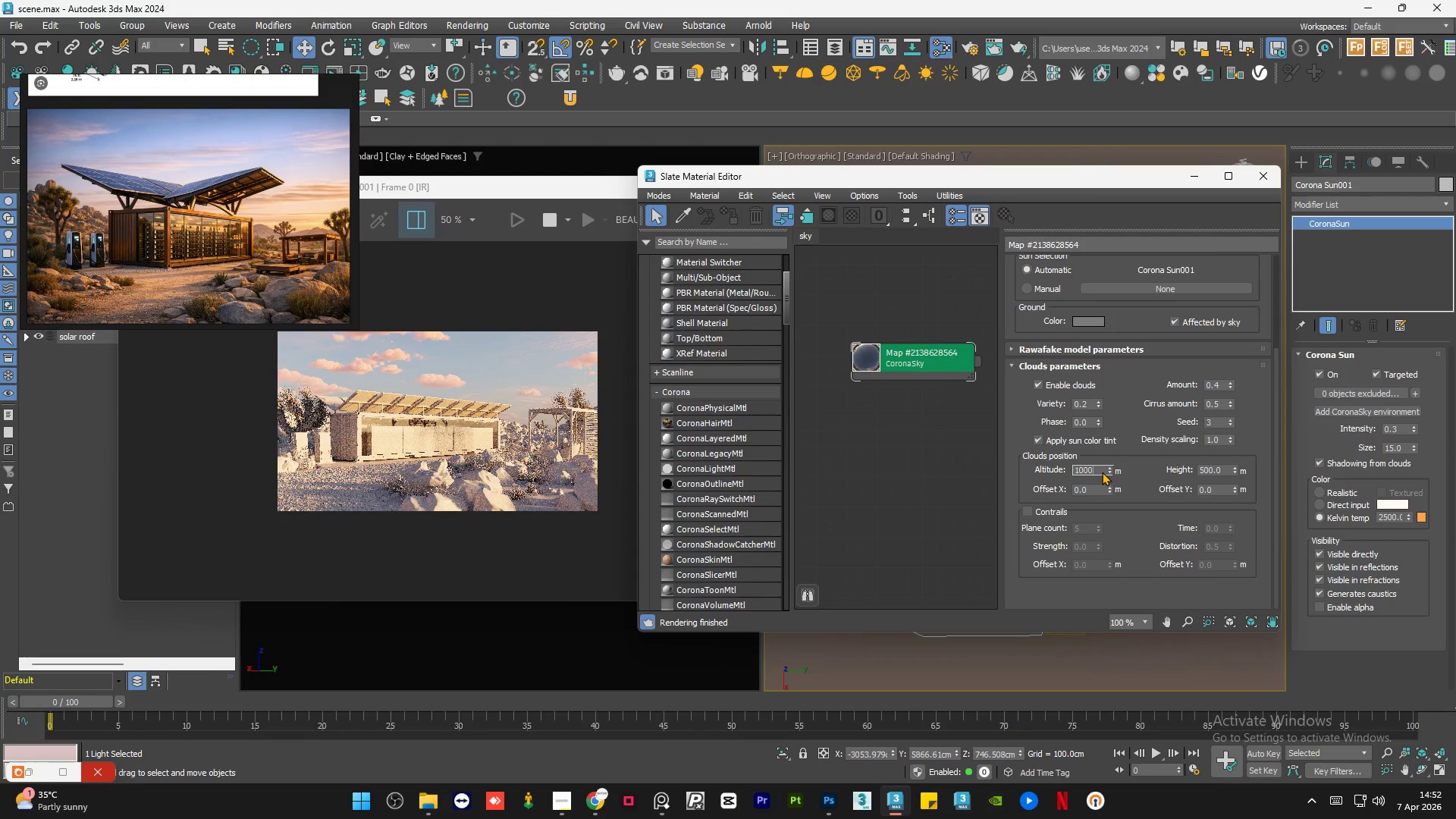 
key(Numpad0)
 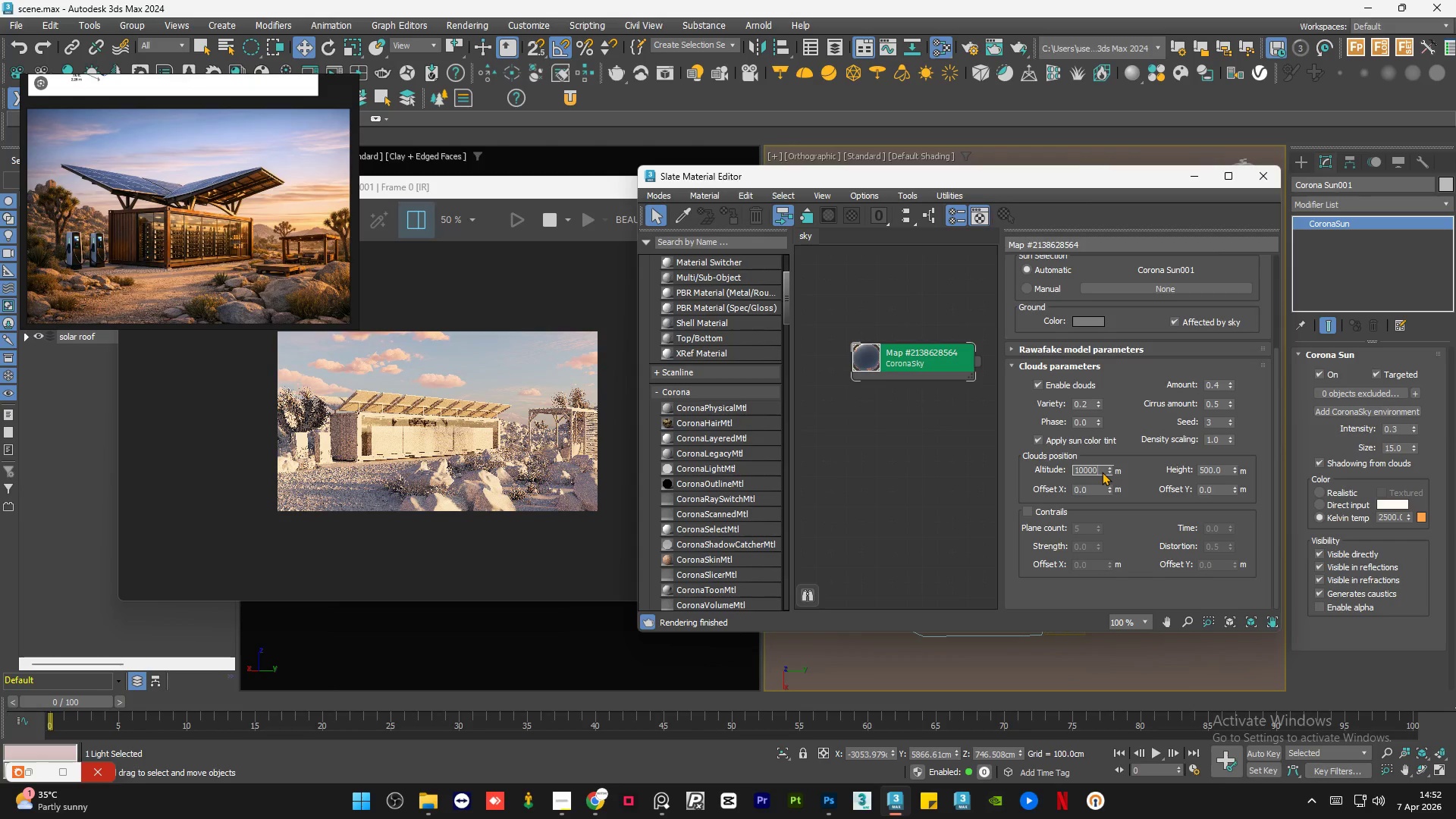 
key(Numpad0)
 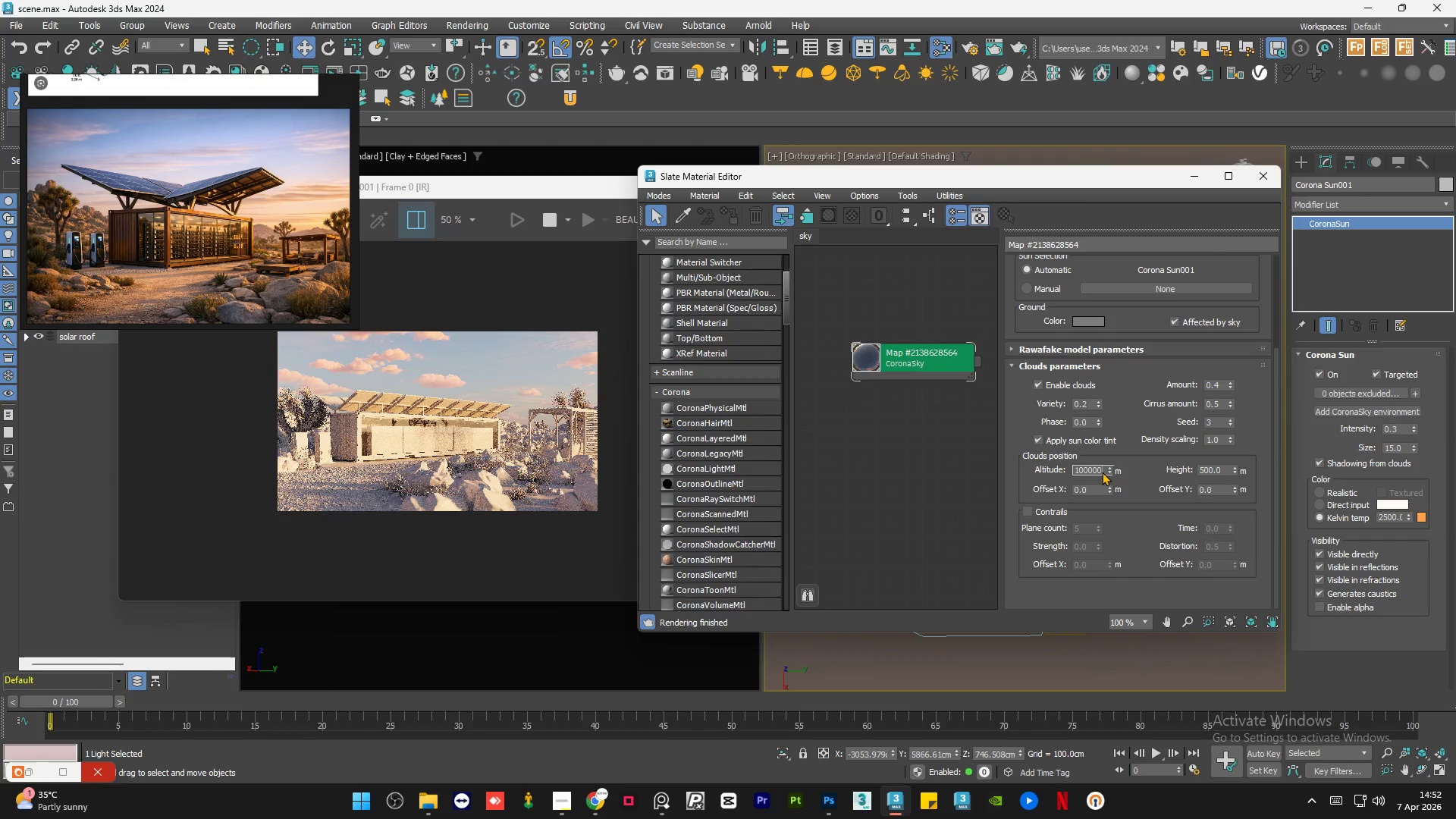 
key(NumpadEnter)
 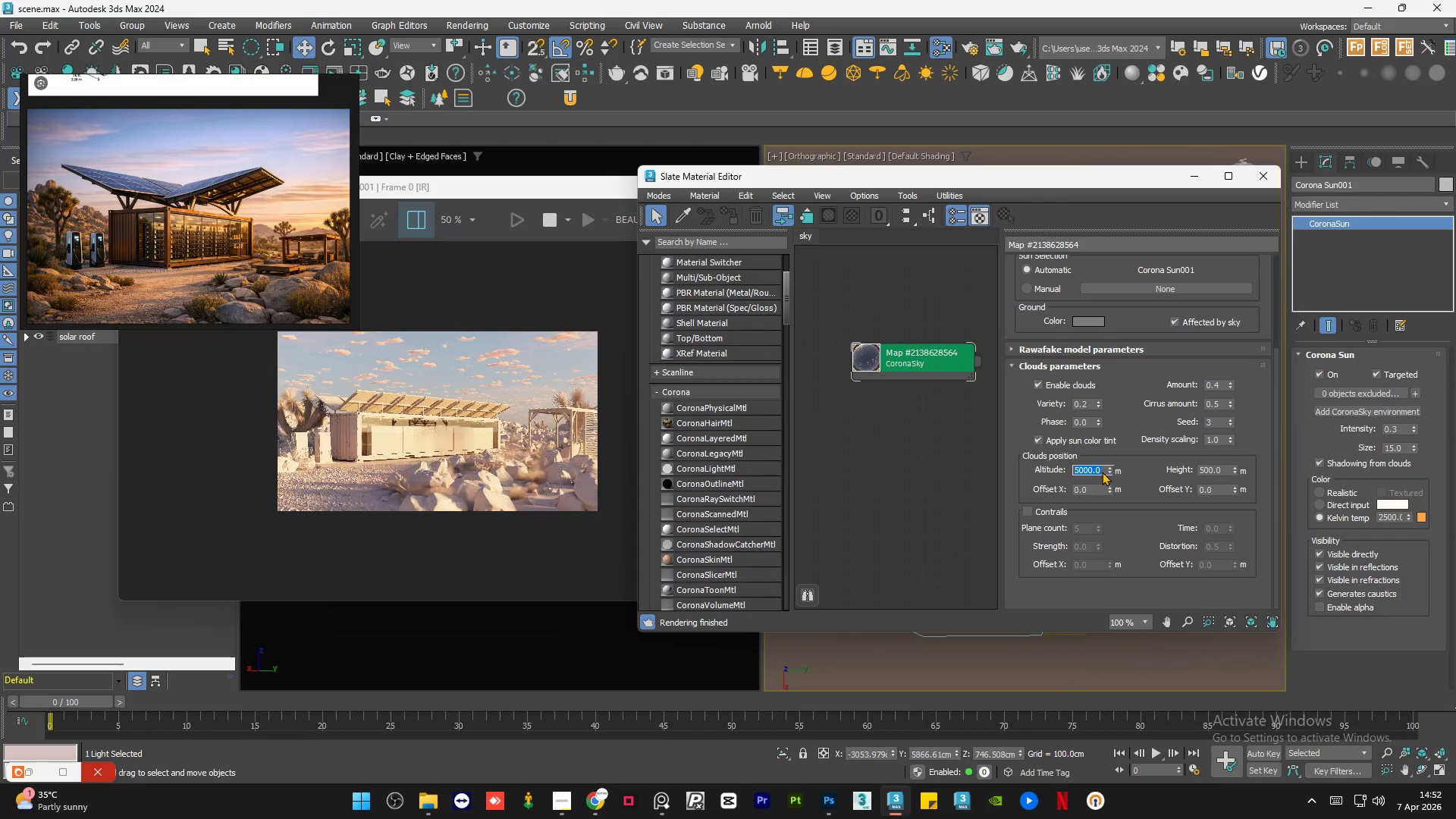 
wait(6.77)
 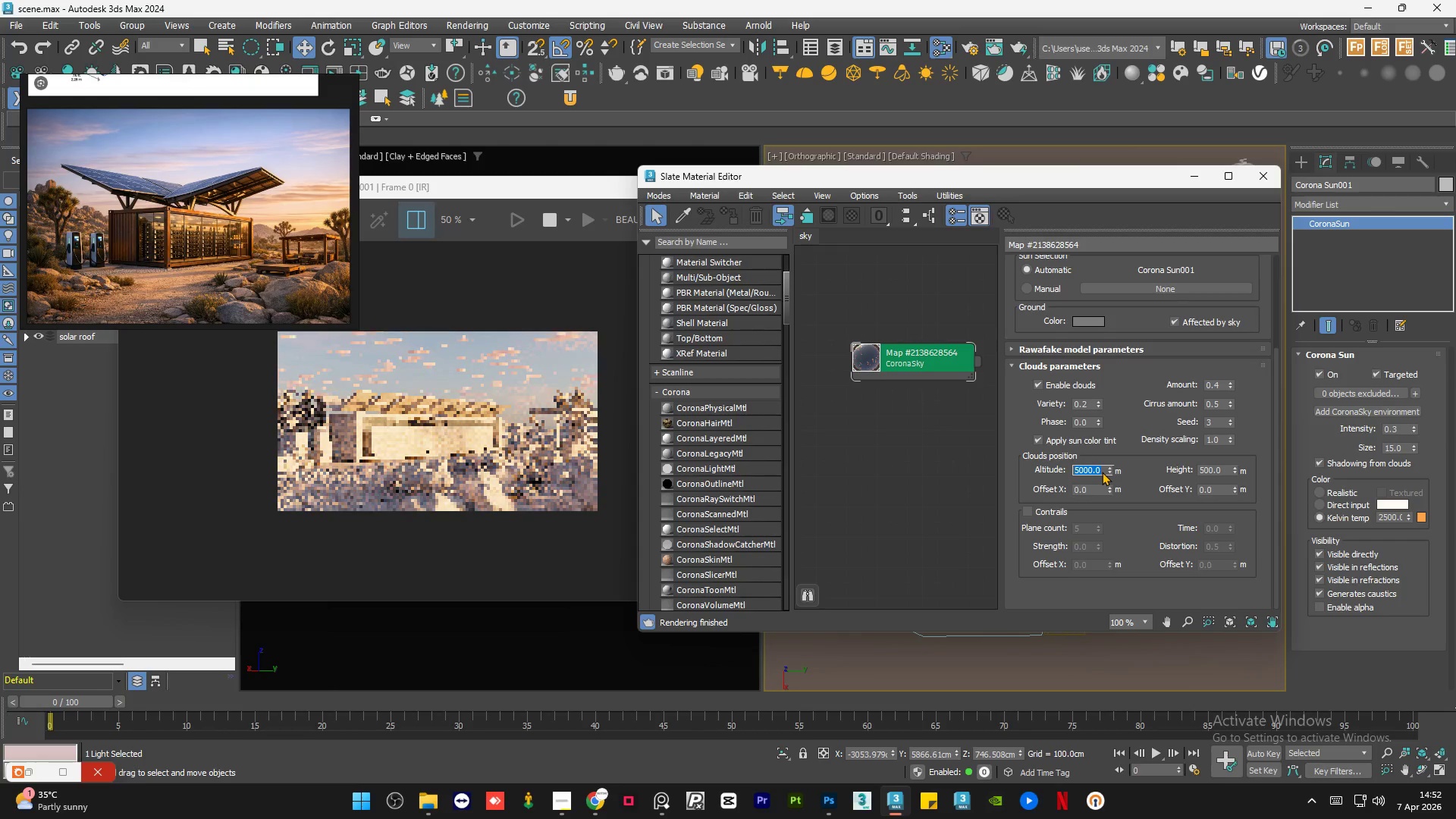 
key(Numpad1)
 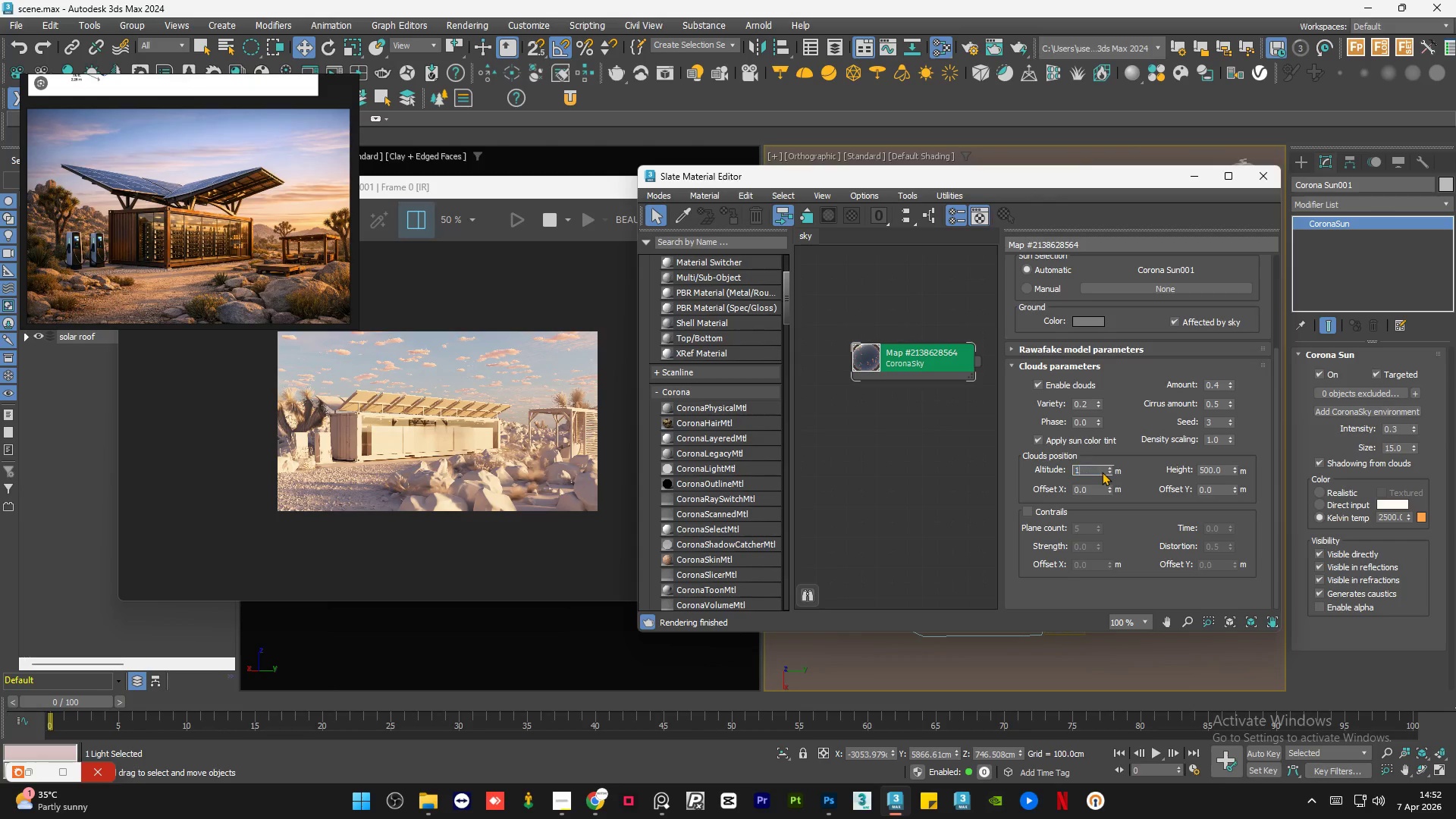 
key(Numpad0)
 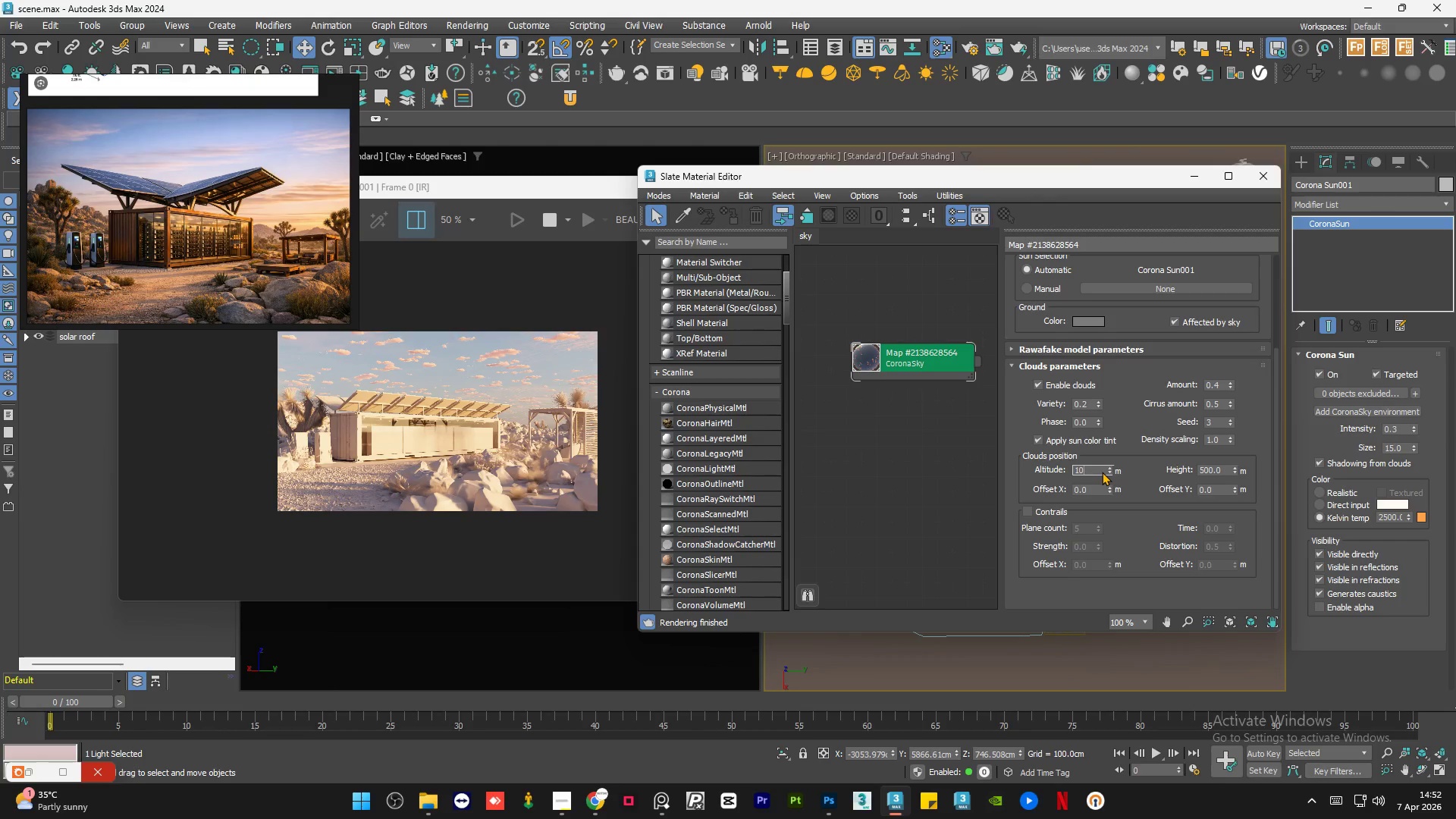 
key(Numpad0)
 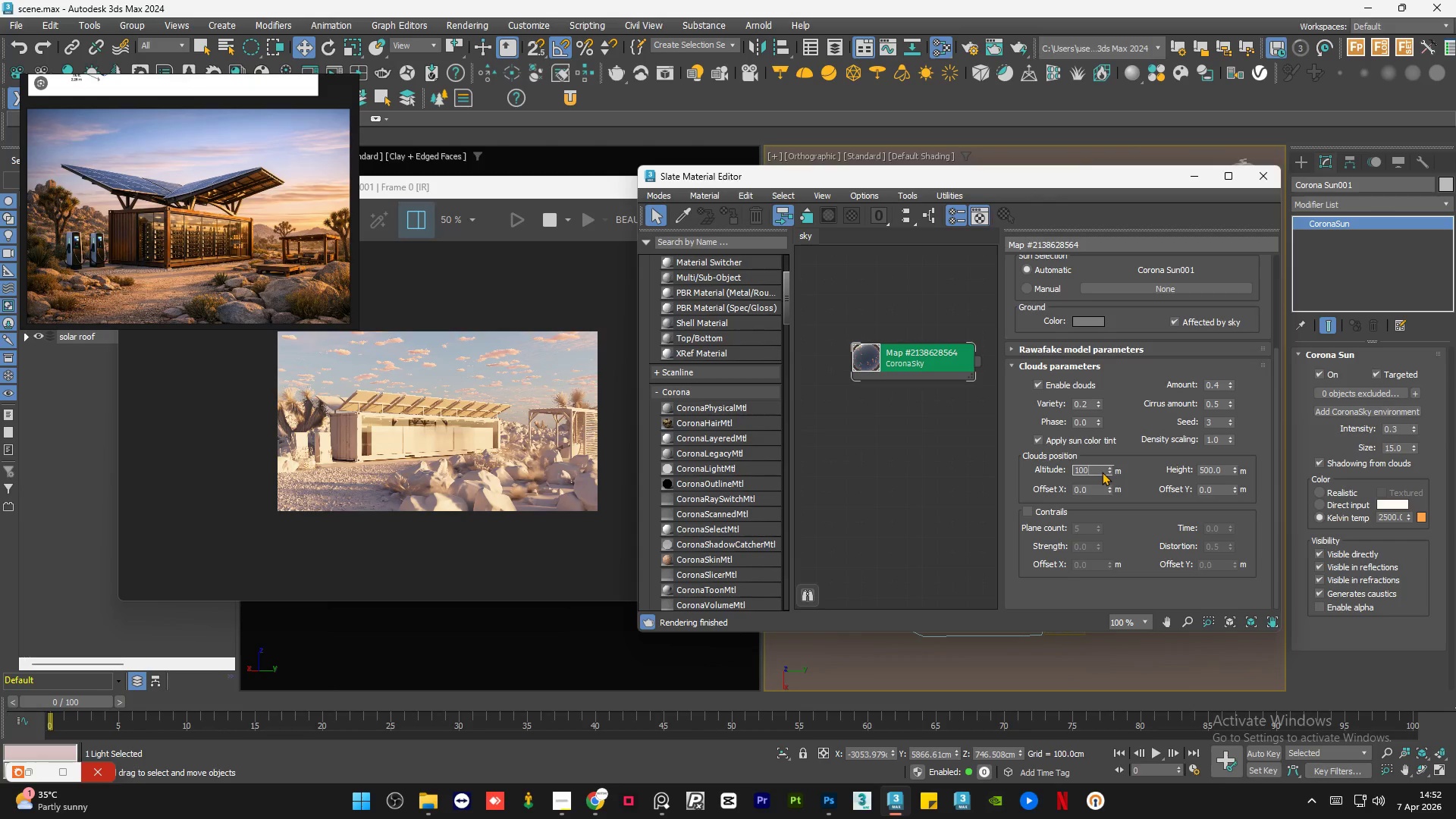 
key(Numpad0)
 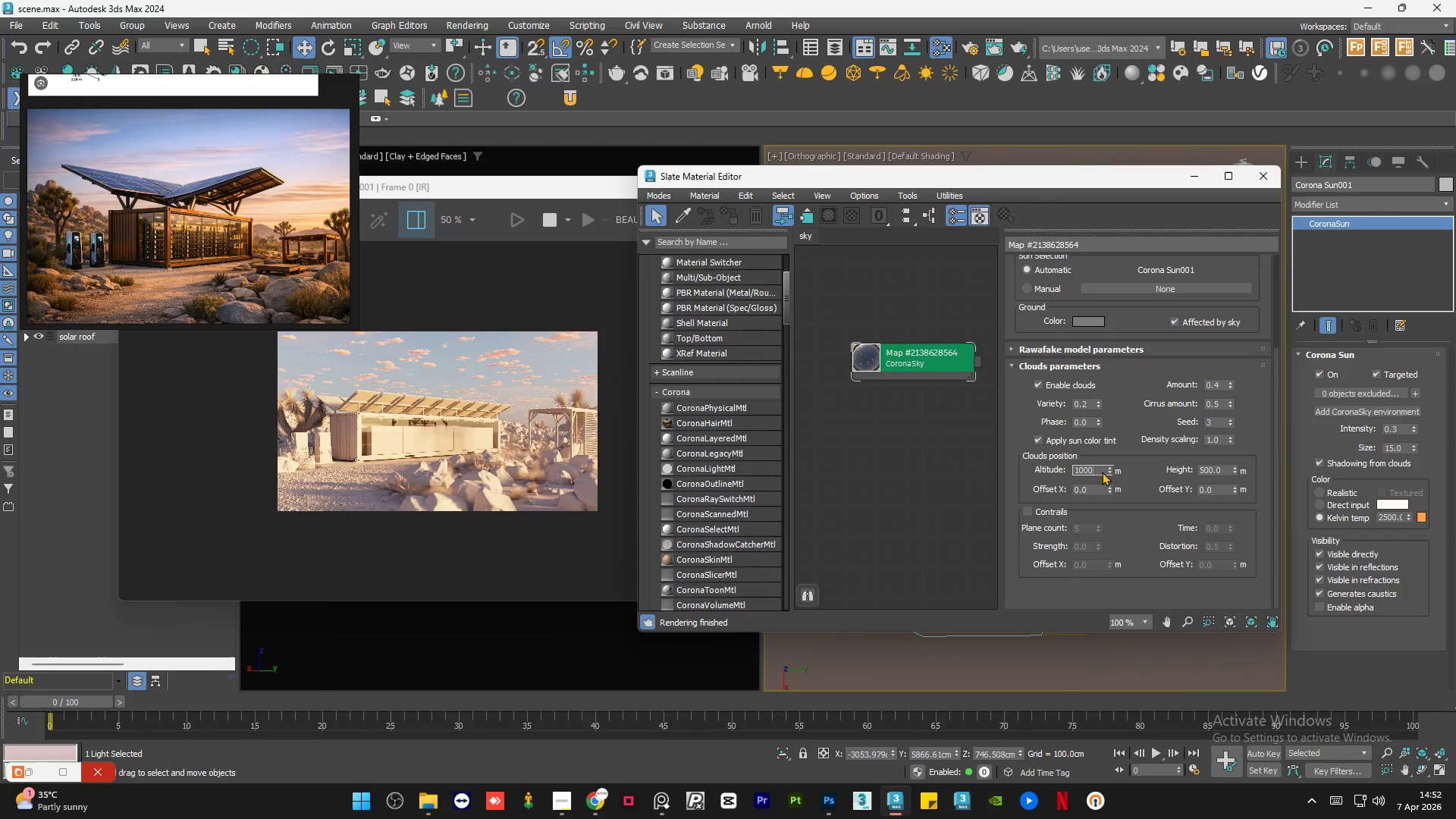 
key(NumpadEnter)
 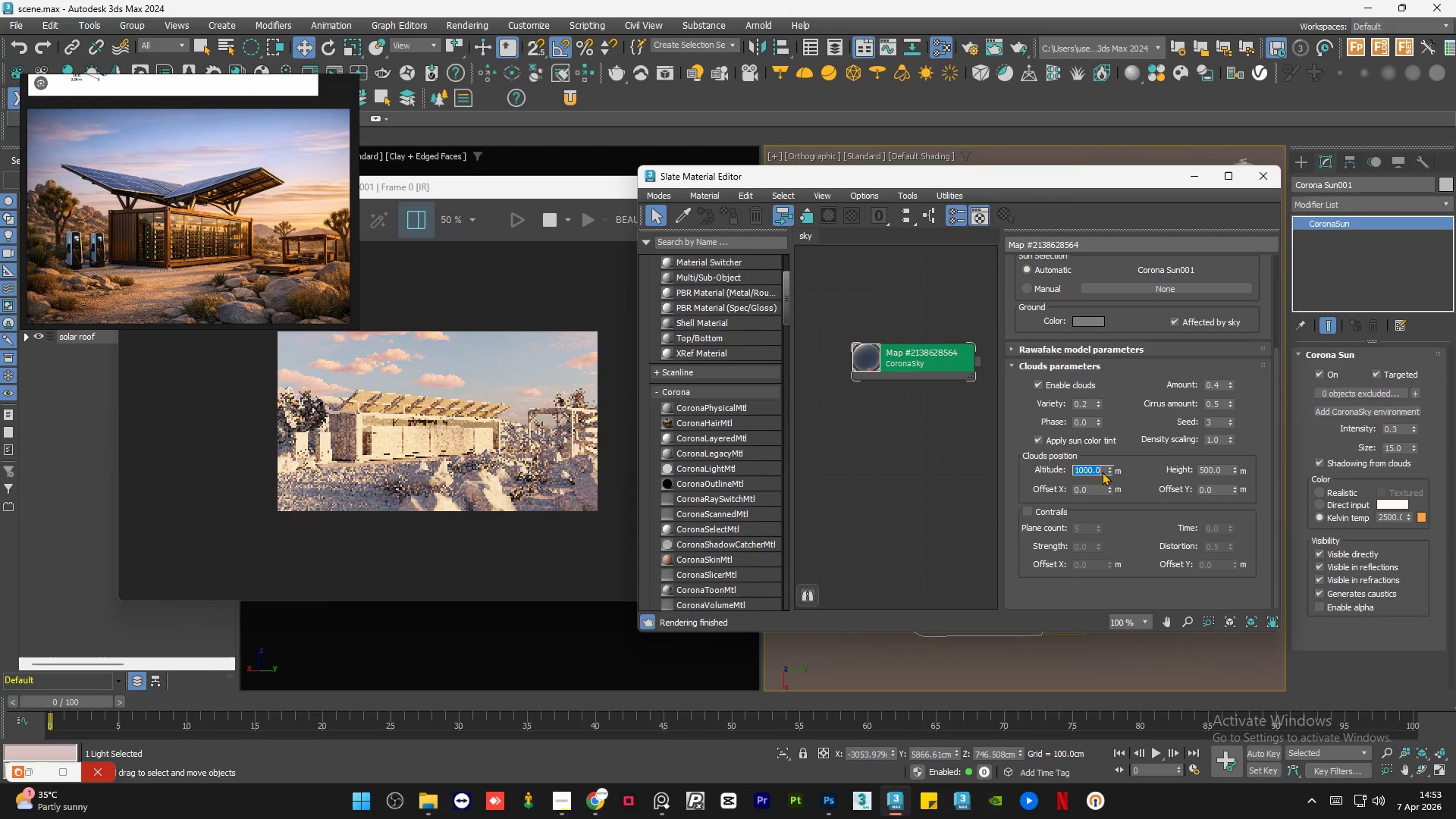 
key(Numpad2)
 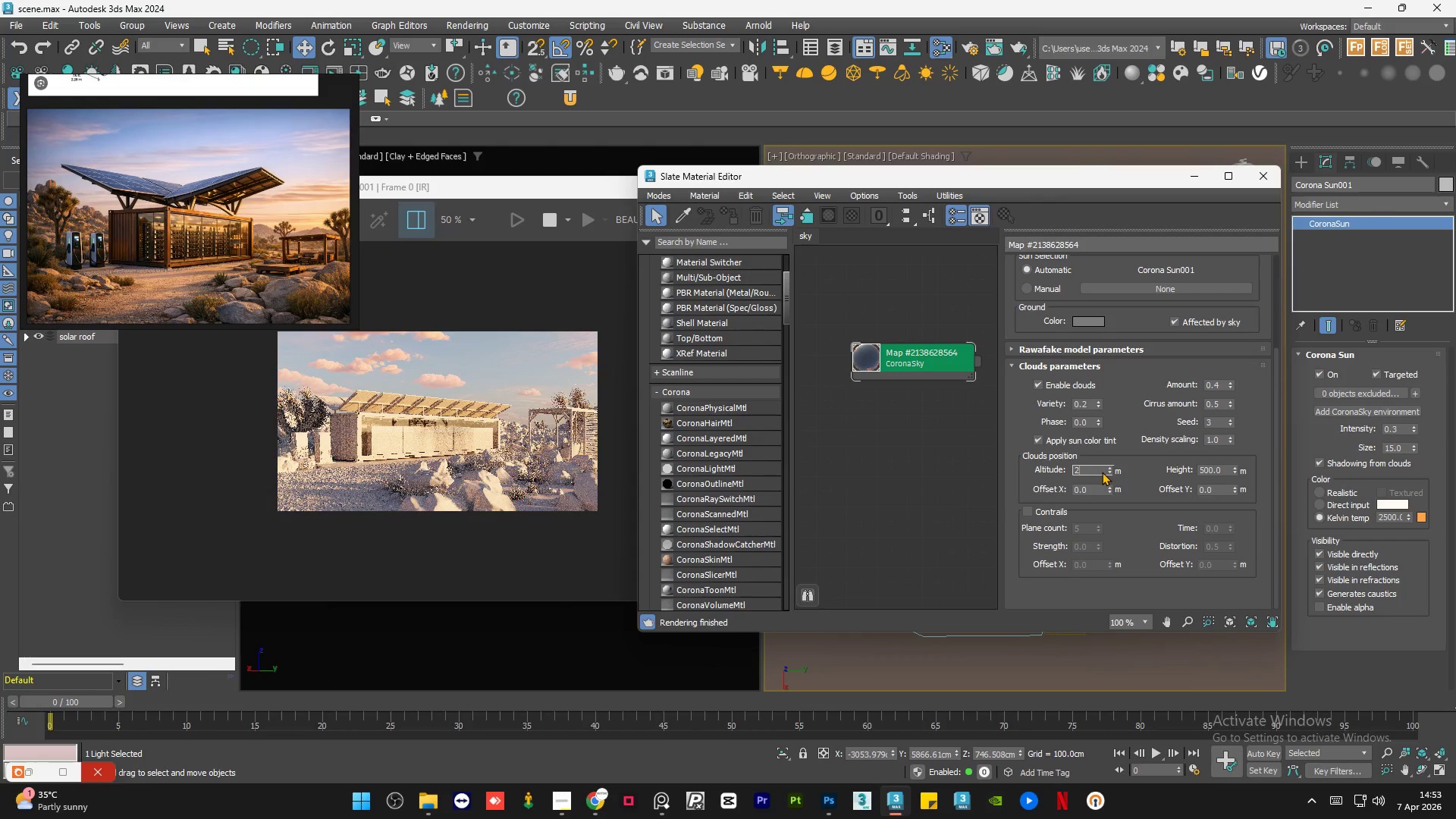 
key(Numpad0)
 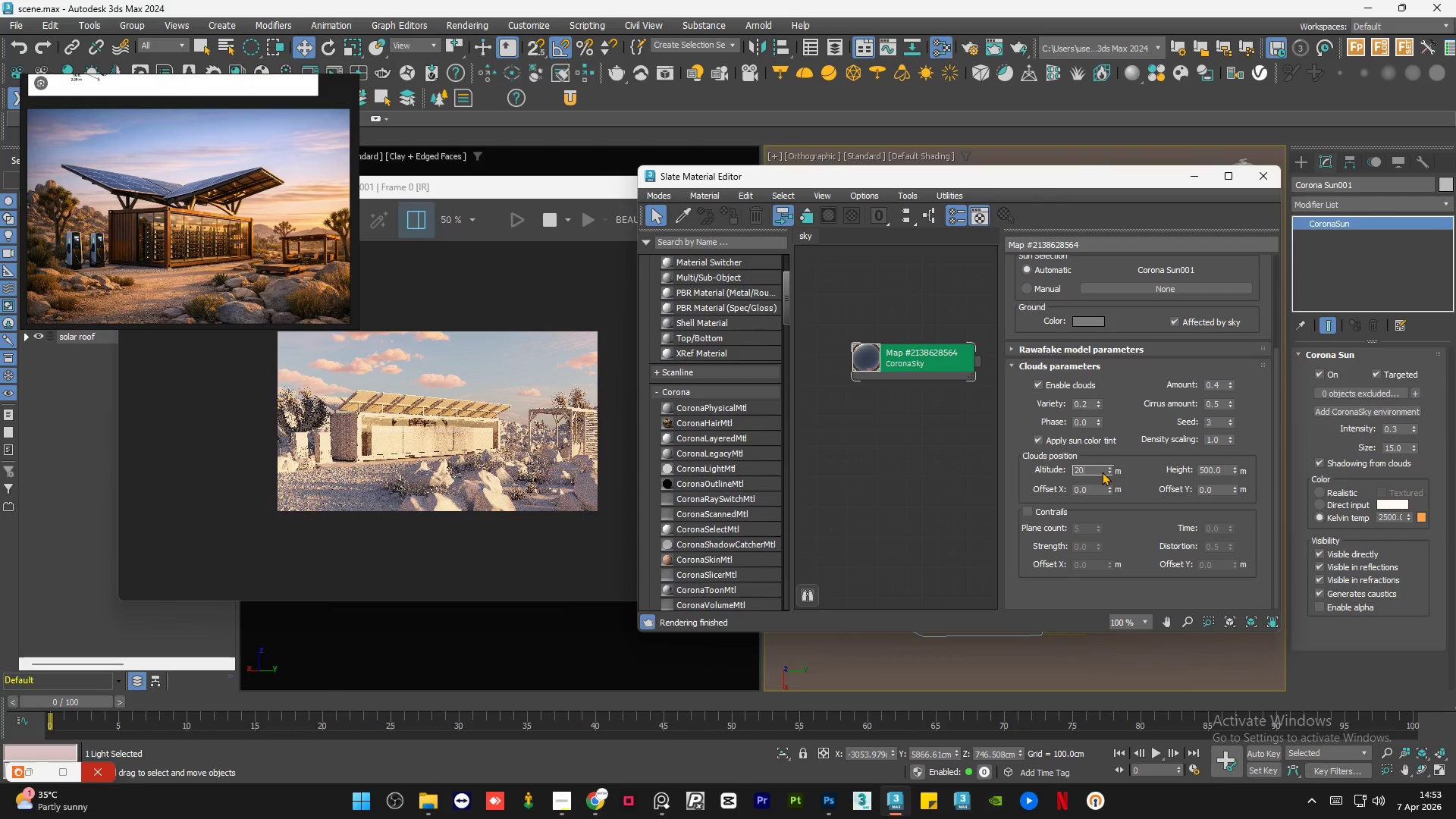 
key(Numpad0)
 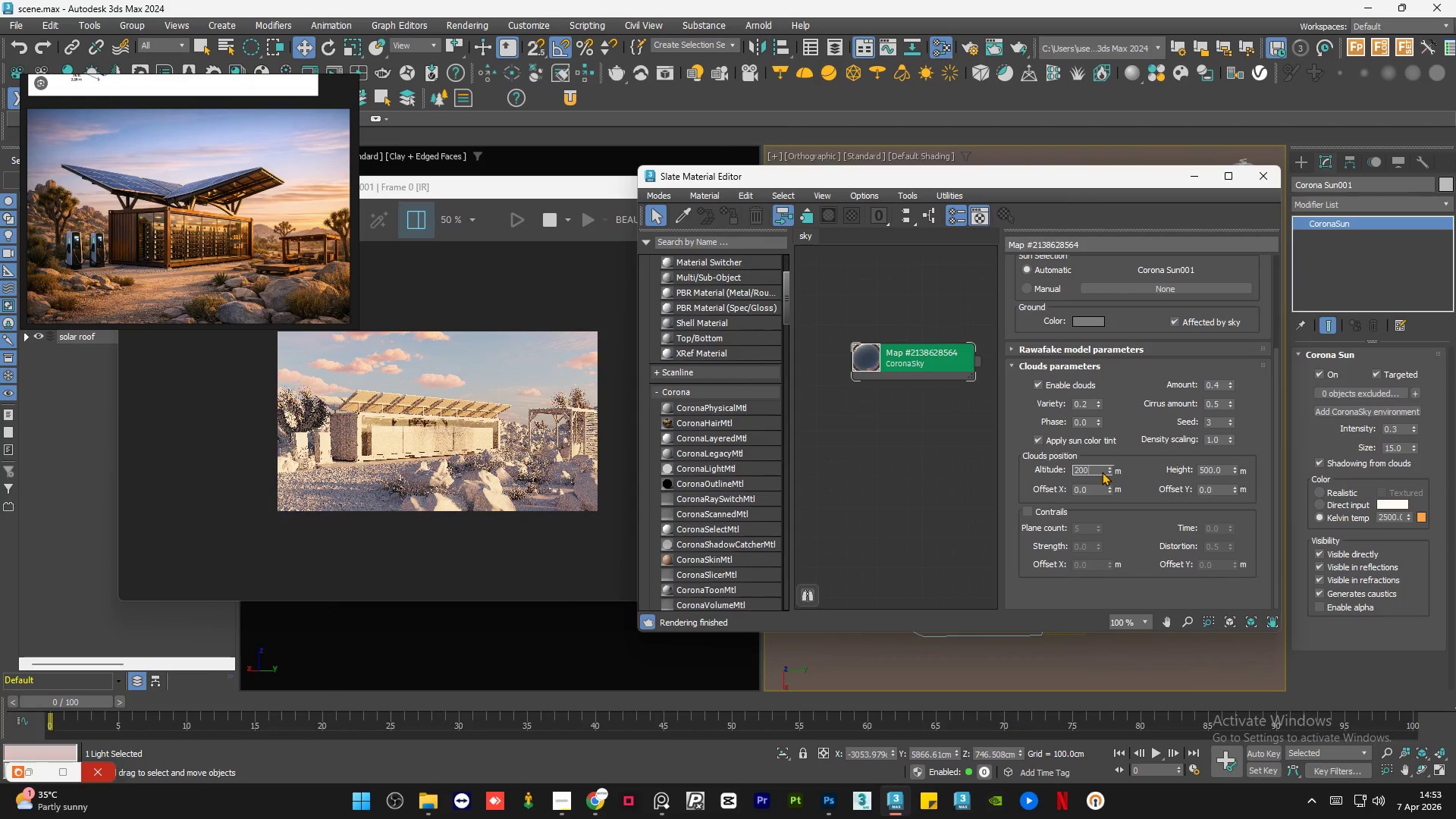 
key(Numpad0)
 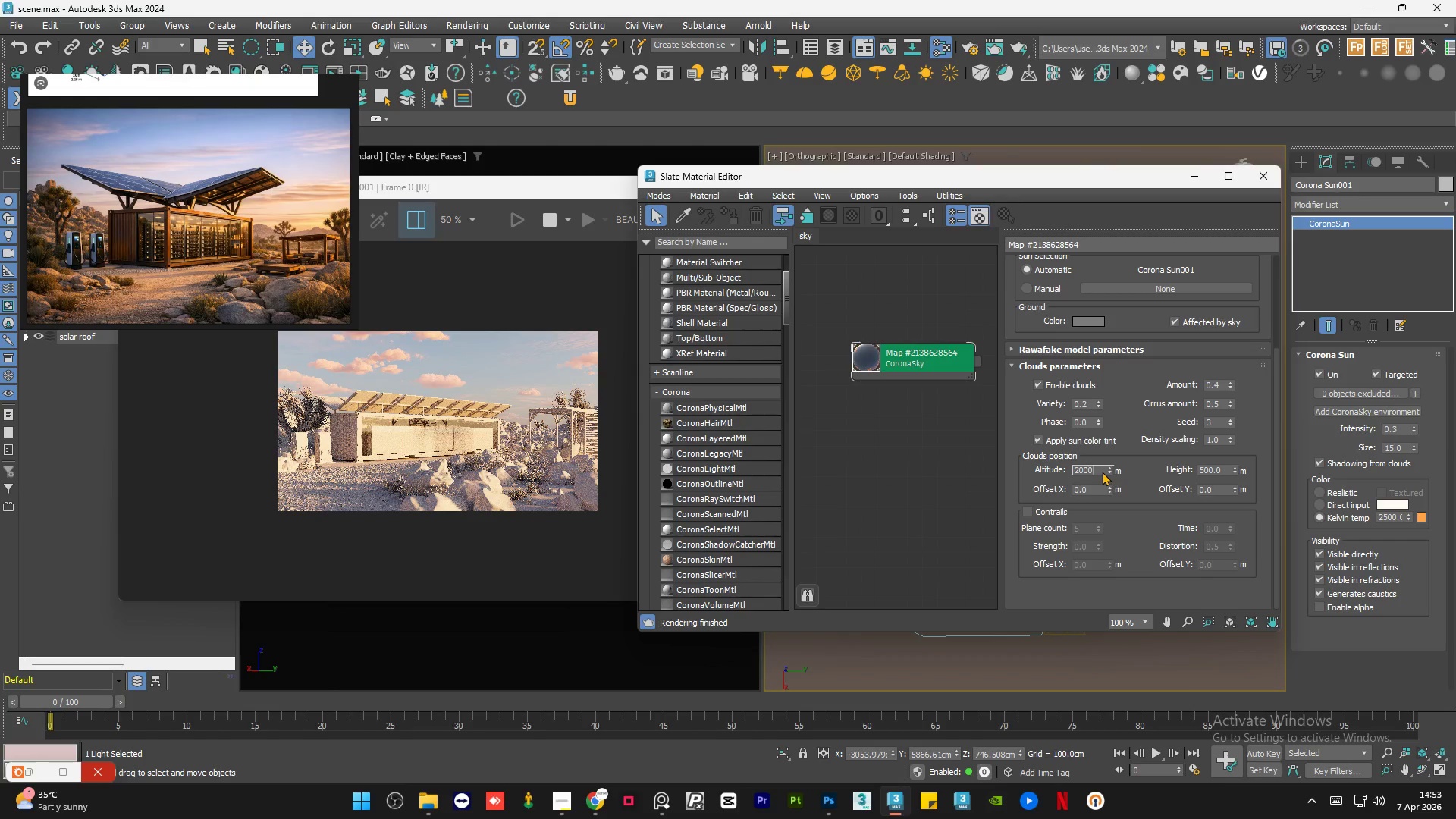 
key(NumpadEnter)
 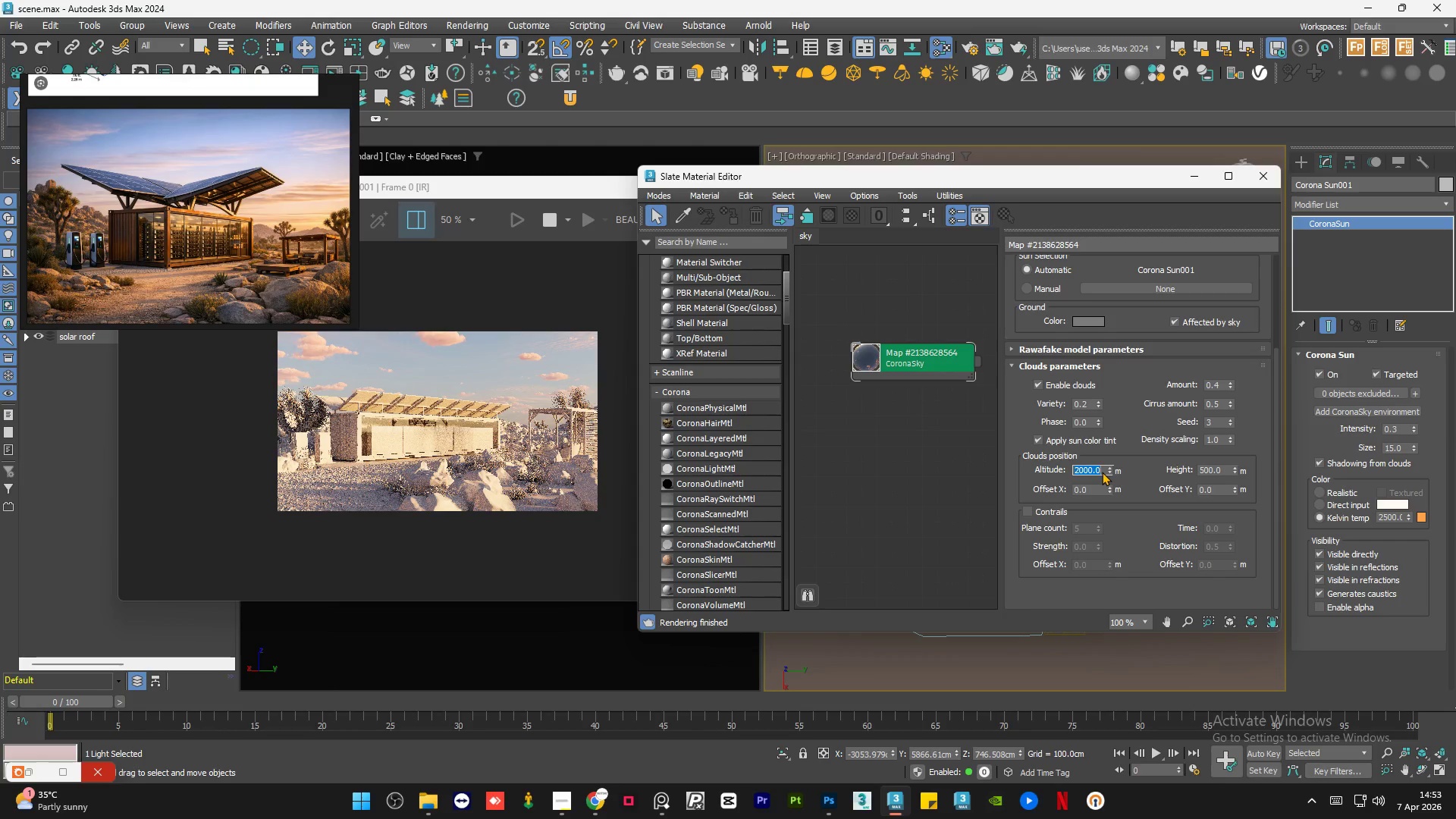 
key(Numpad3)
 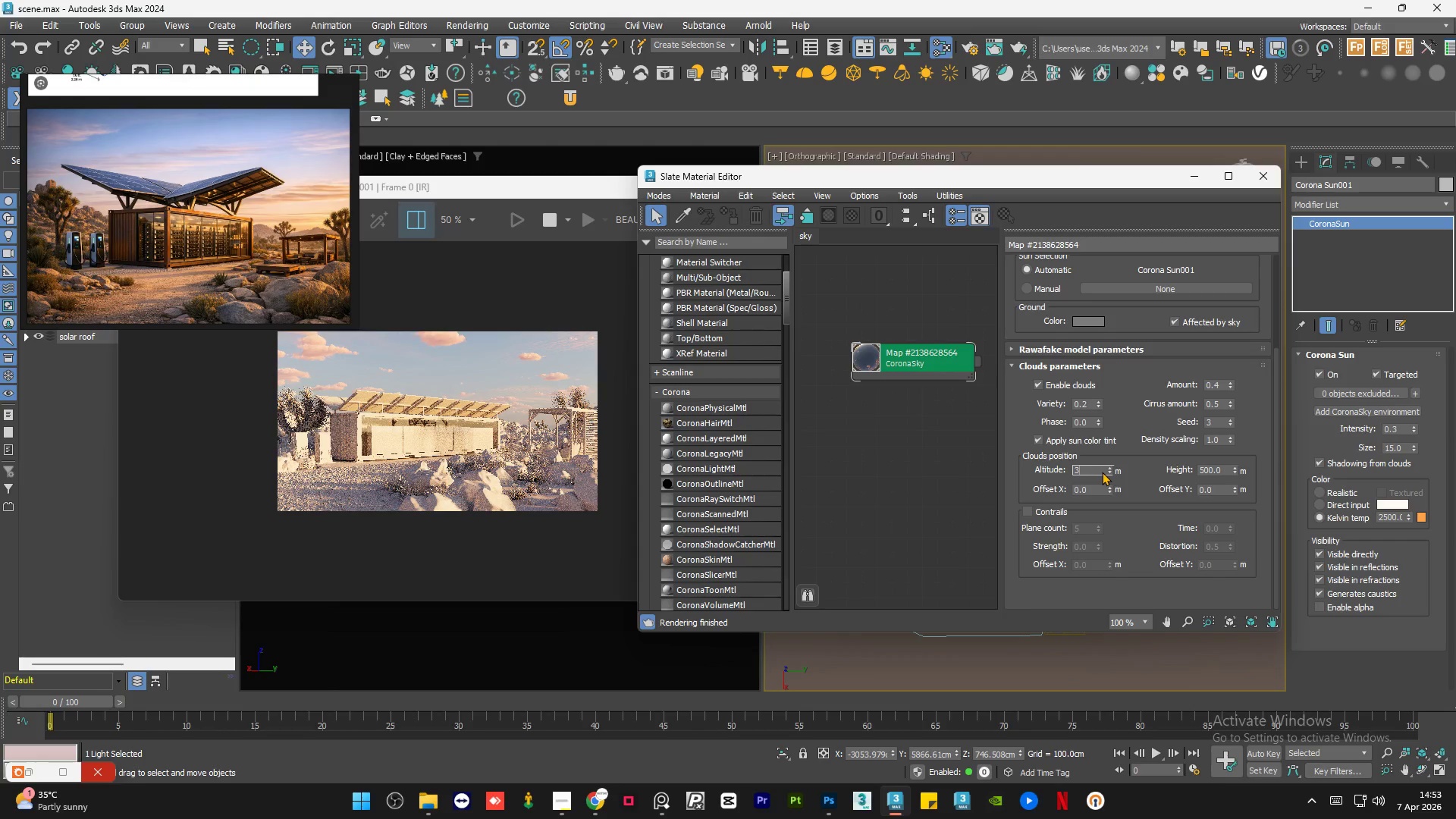 
key(Numpad0)
 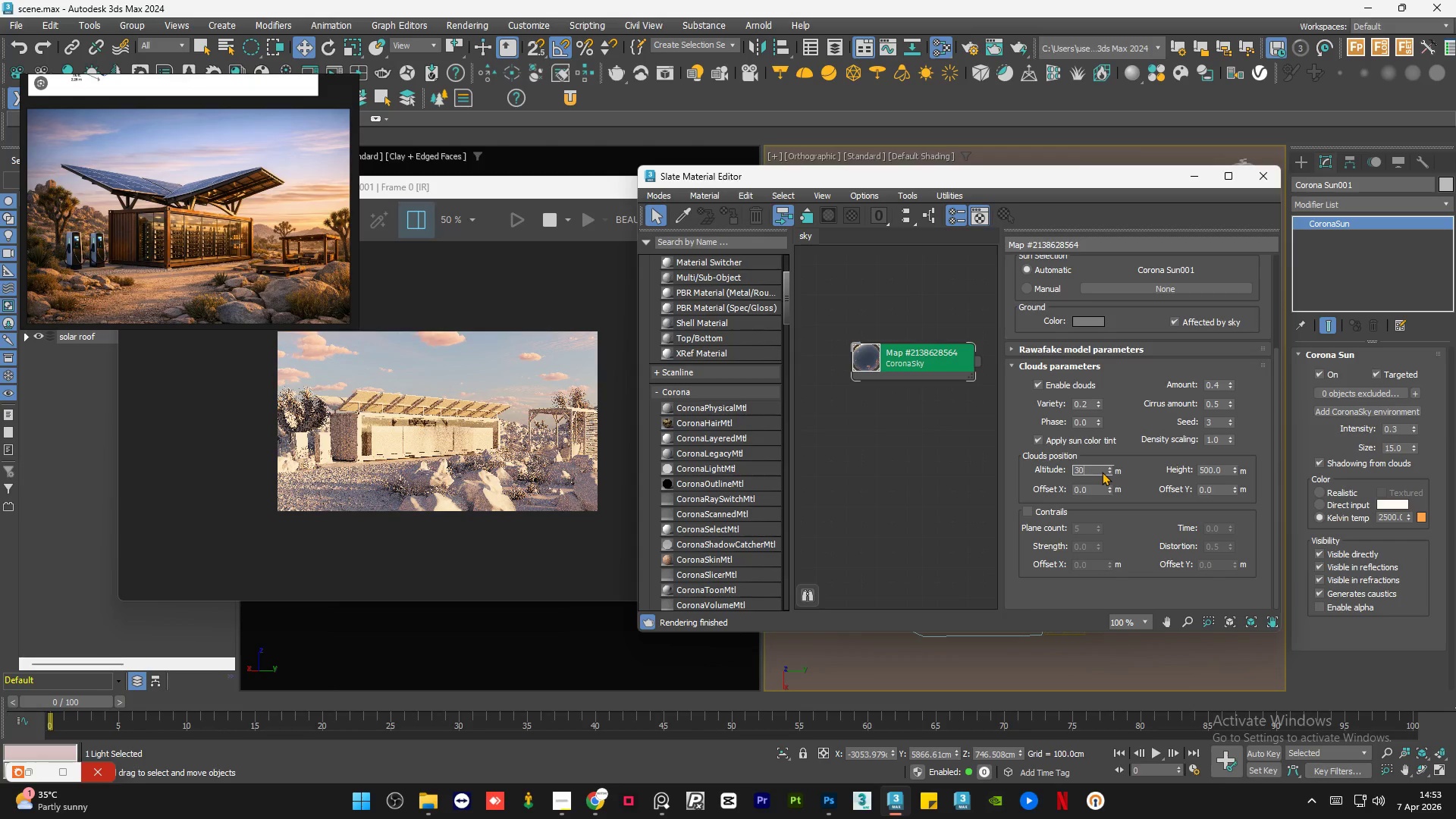 
key(Numpad0)
 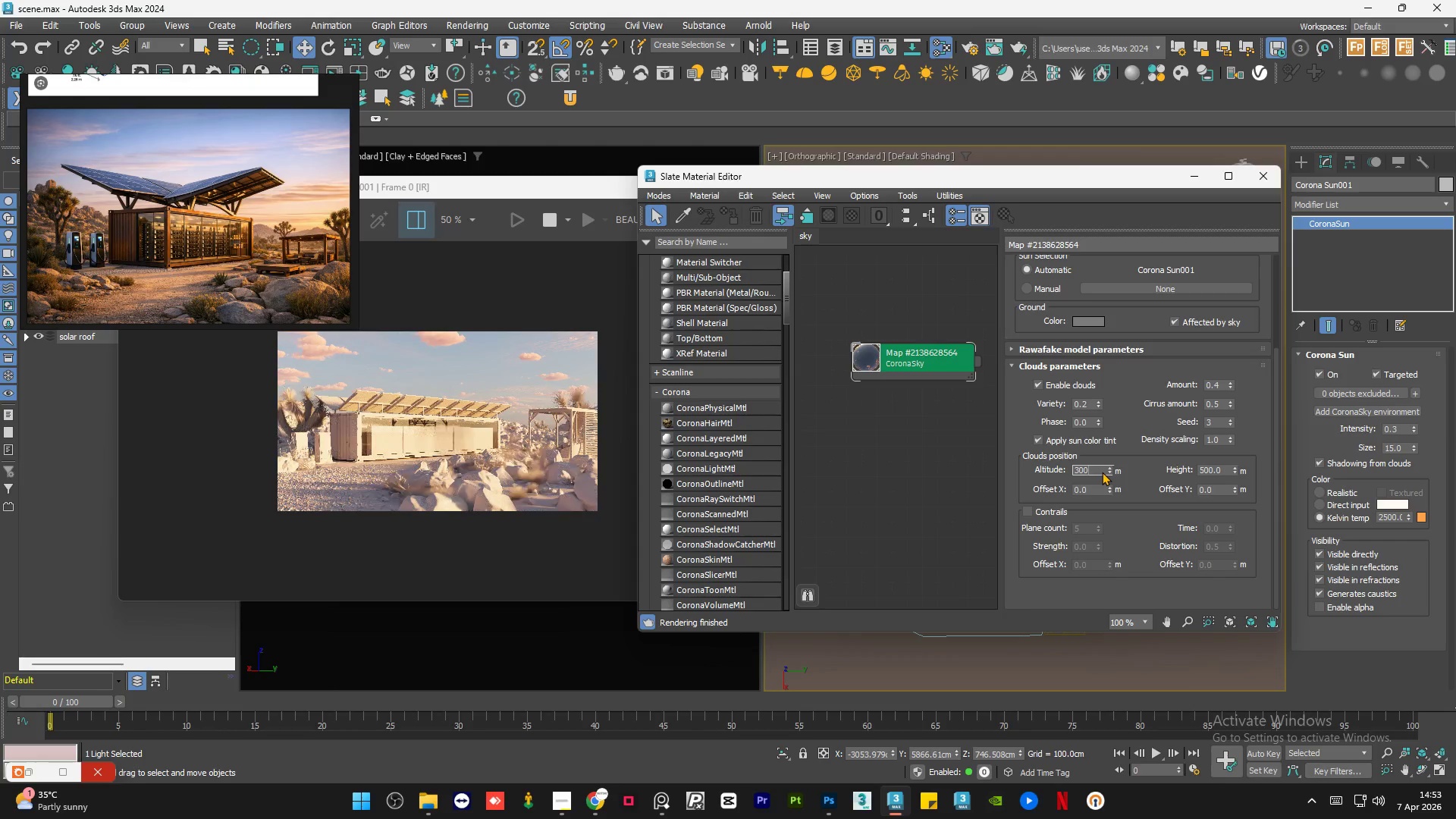 
key(Numpad0)
 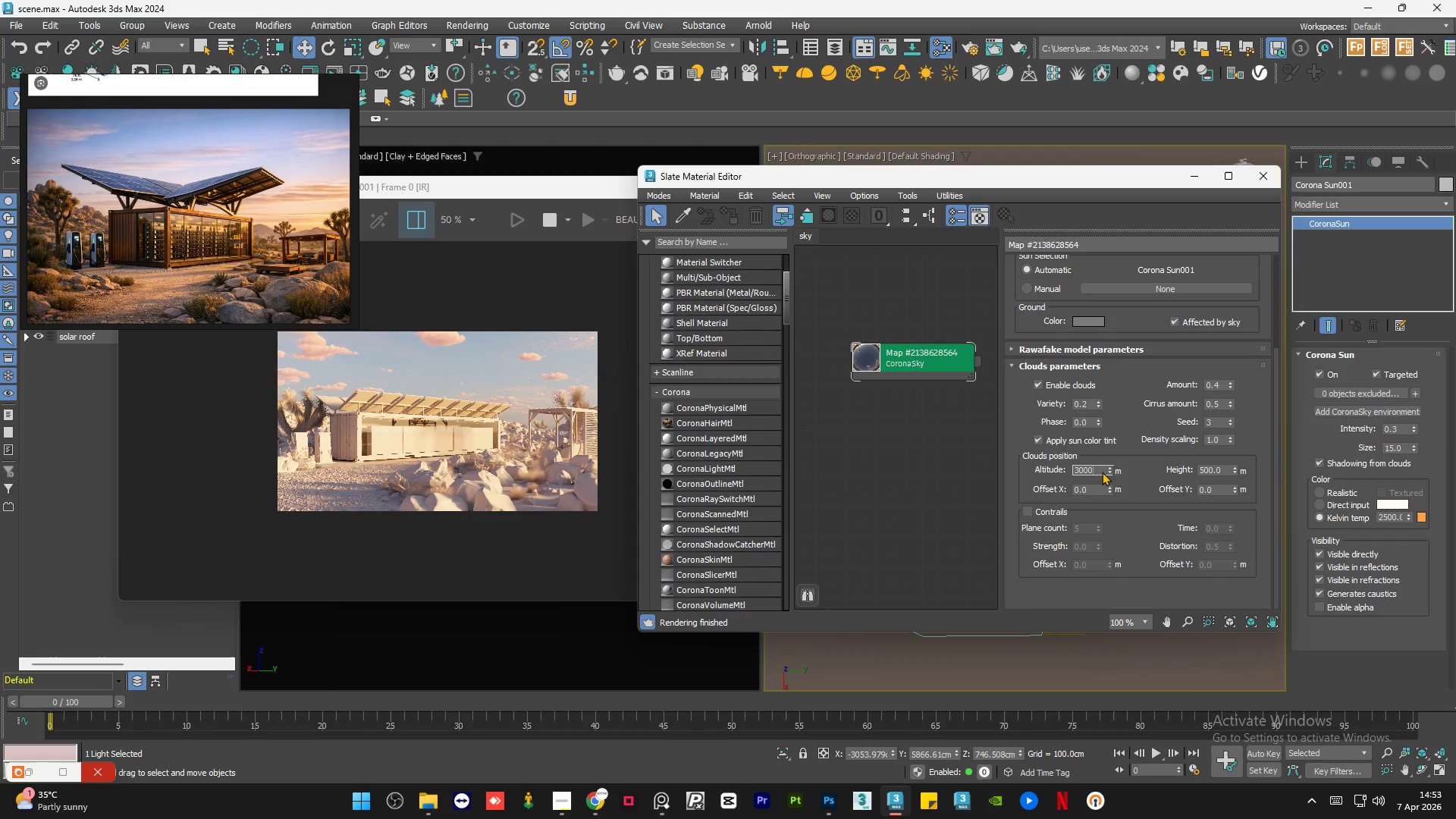 
key(NumpadEnter)
 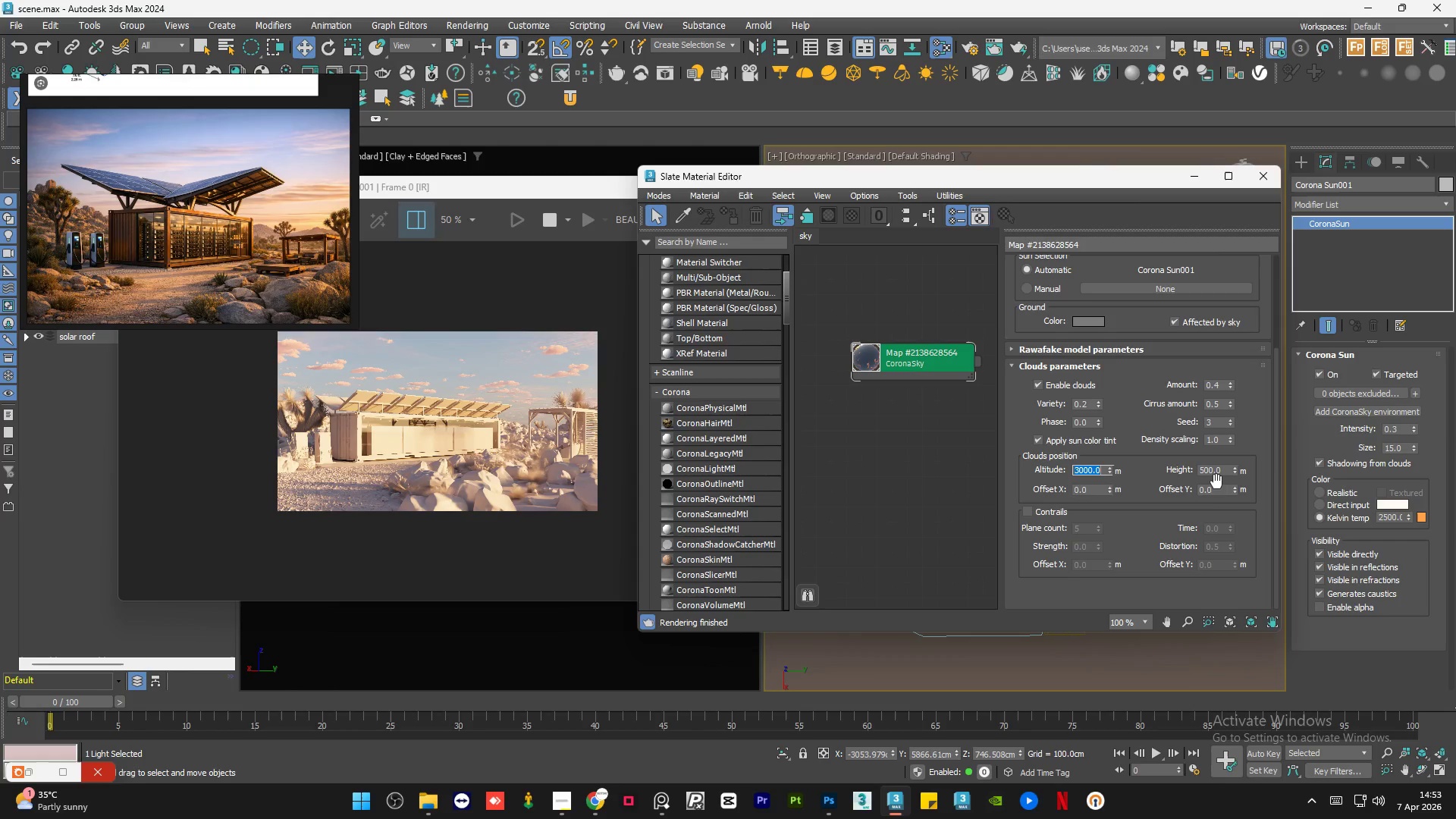 
wait(7.36)
 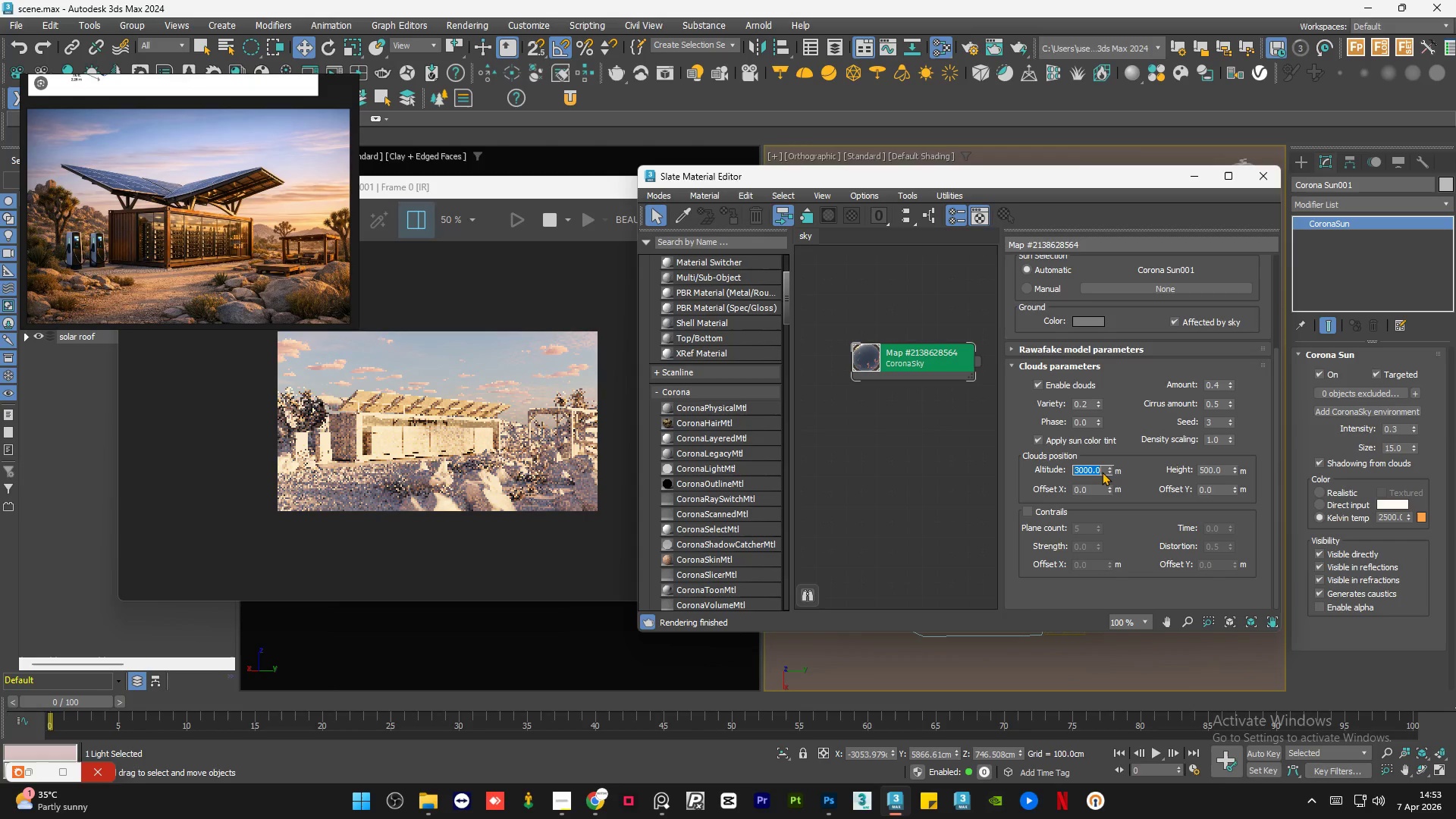 
double_click([1221, 472])
 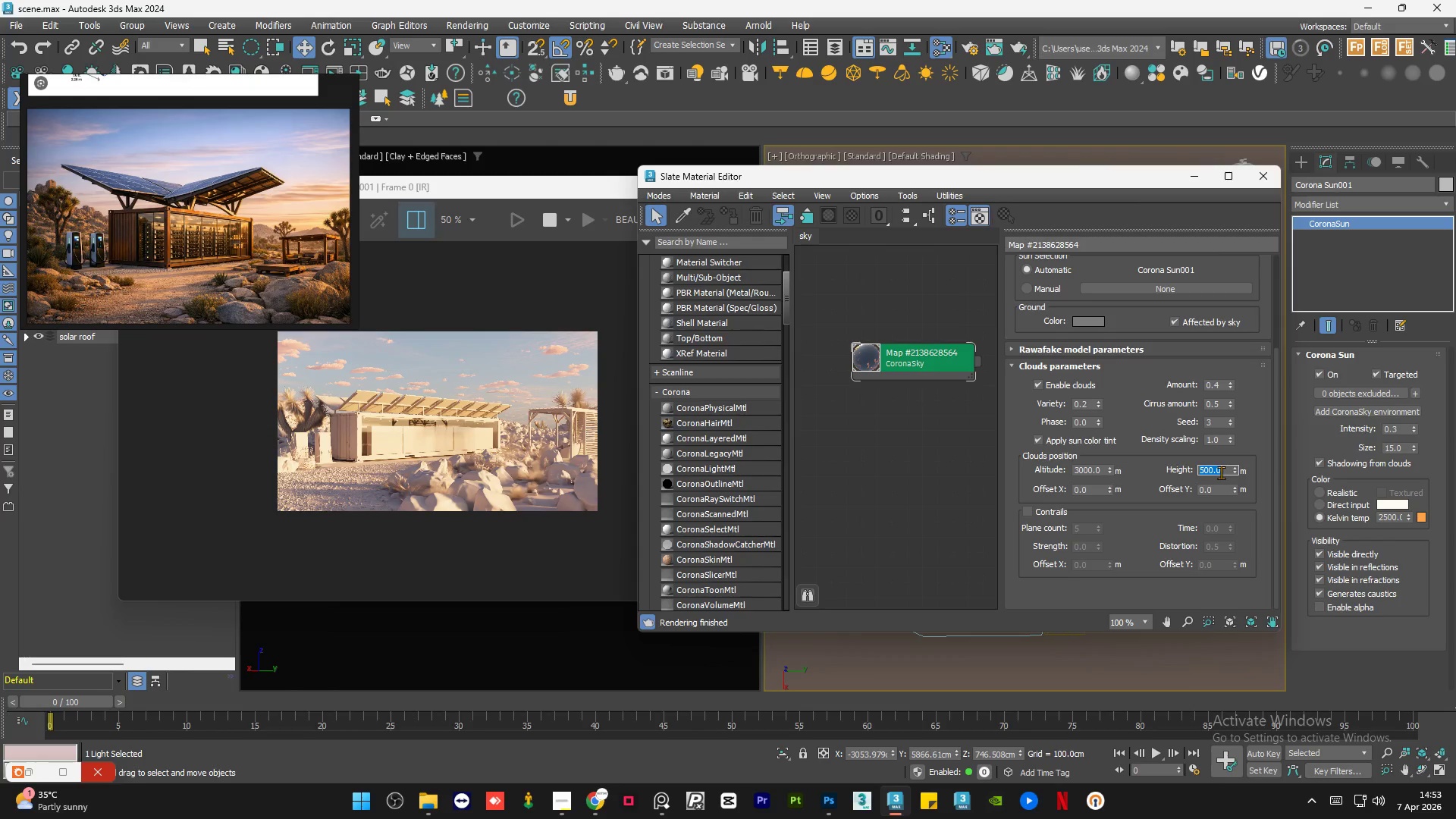 
key(Numpad0)
 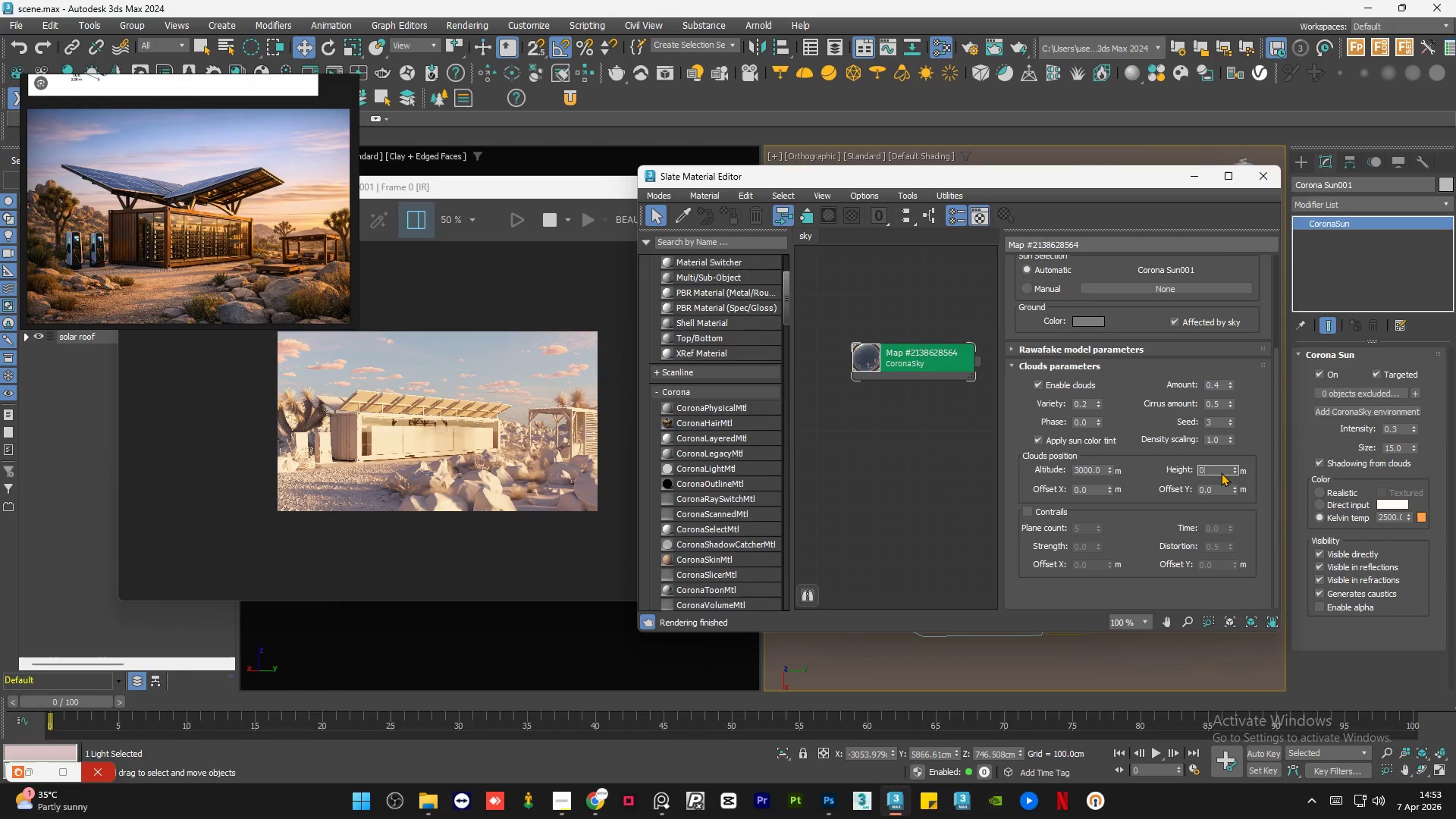 
key(NumpadEnter)
 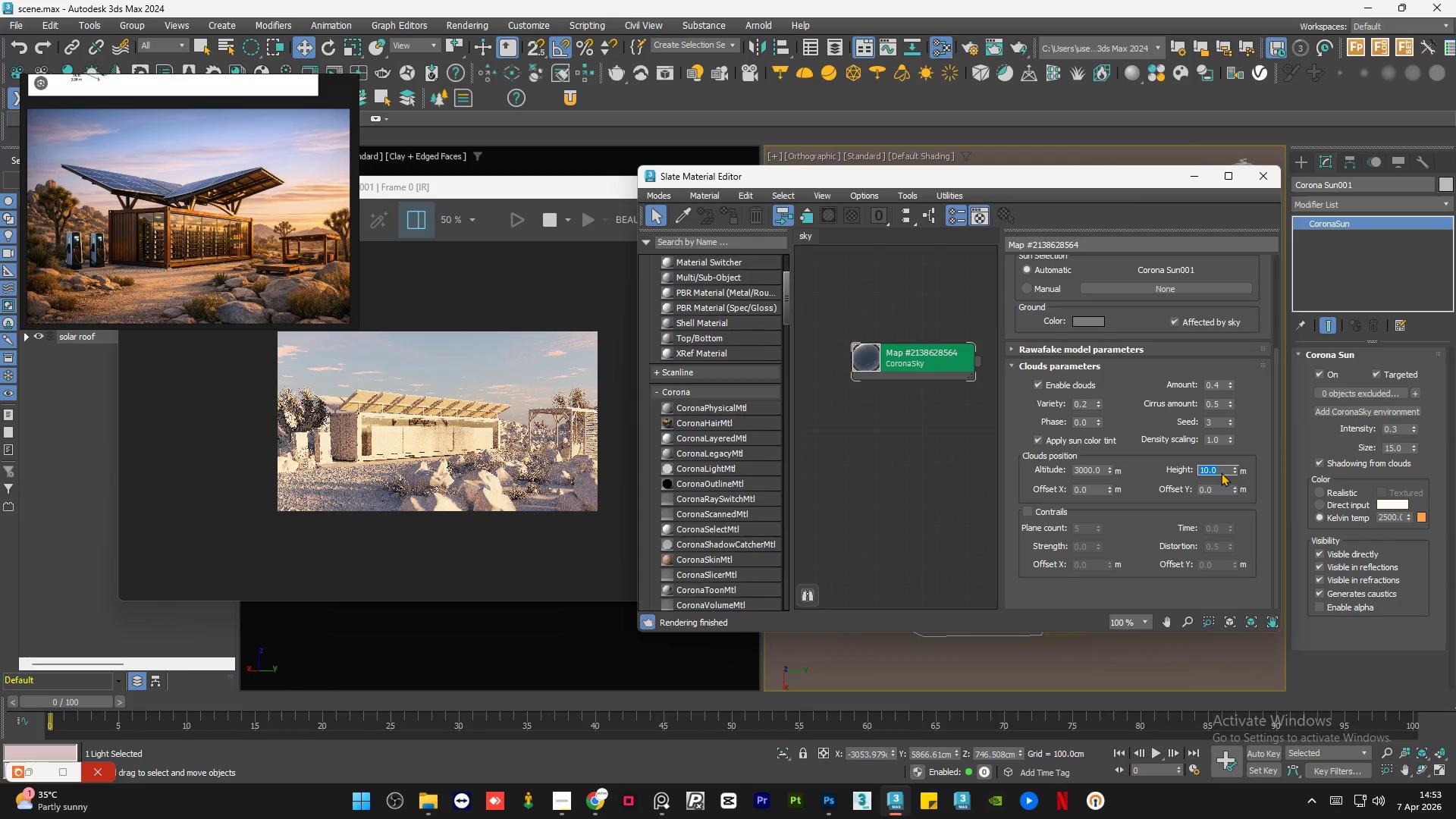 
wait(5.42)
 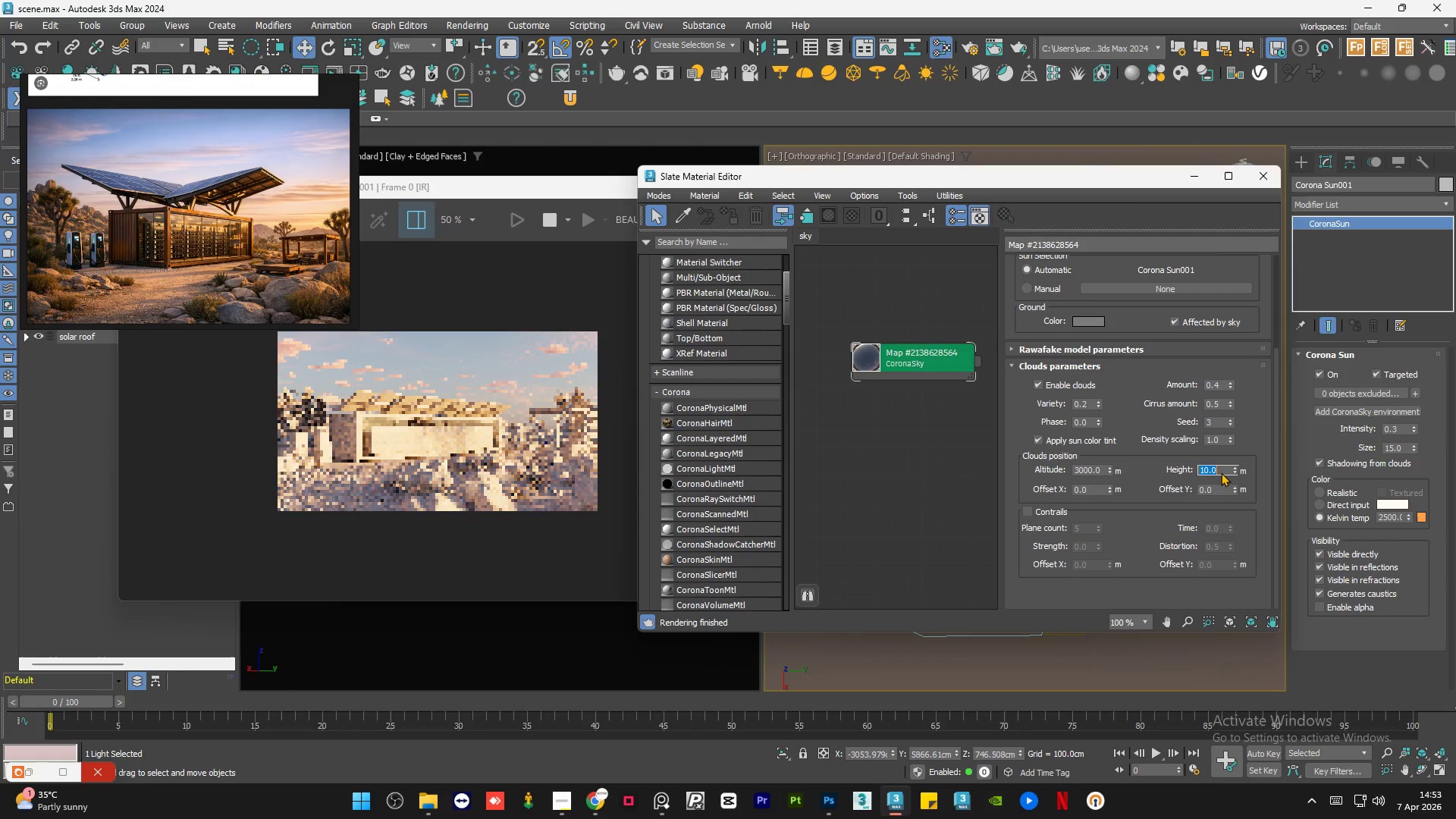 
key(Numpad1)
 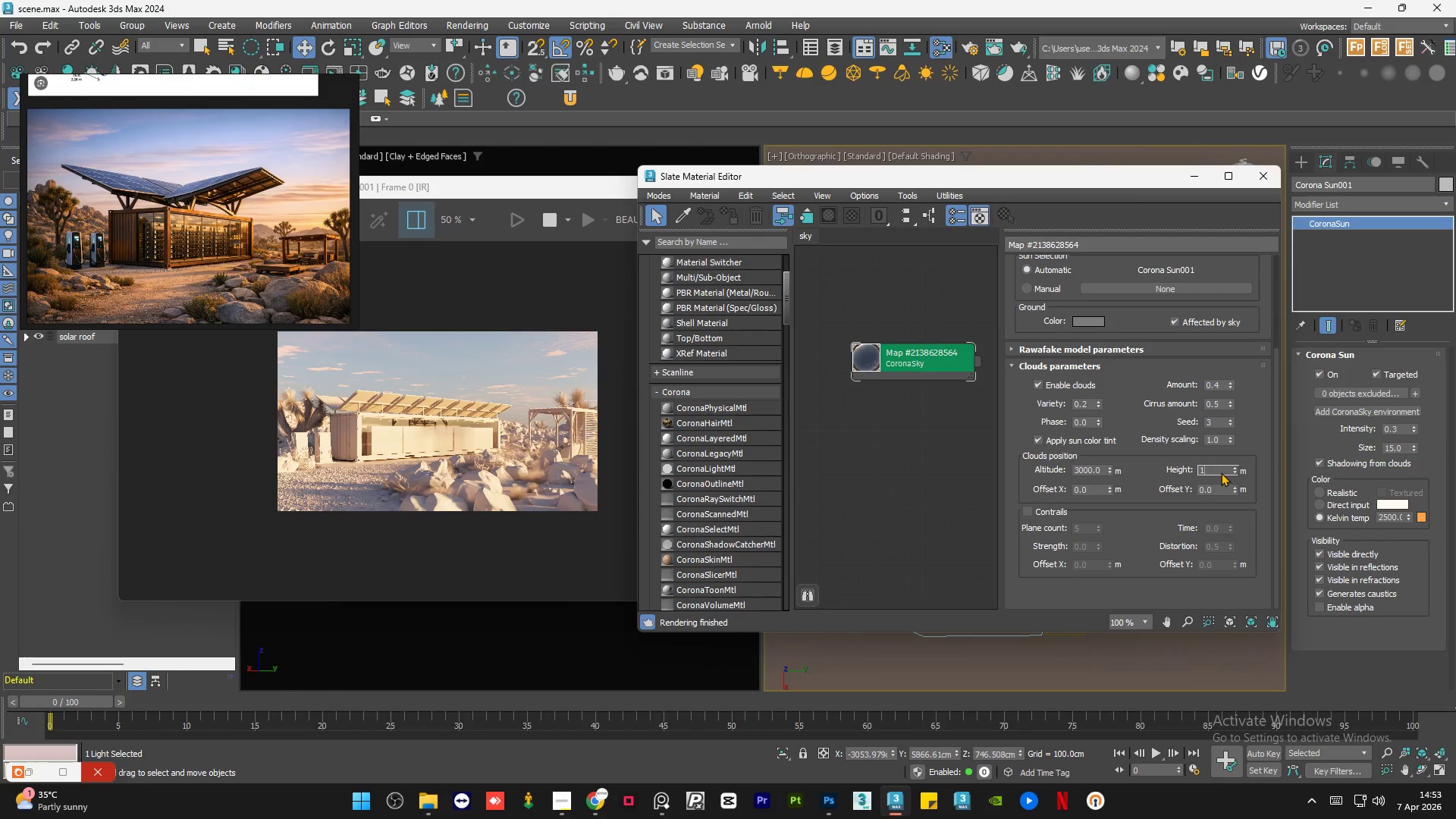 
key(Numpad0)
 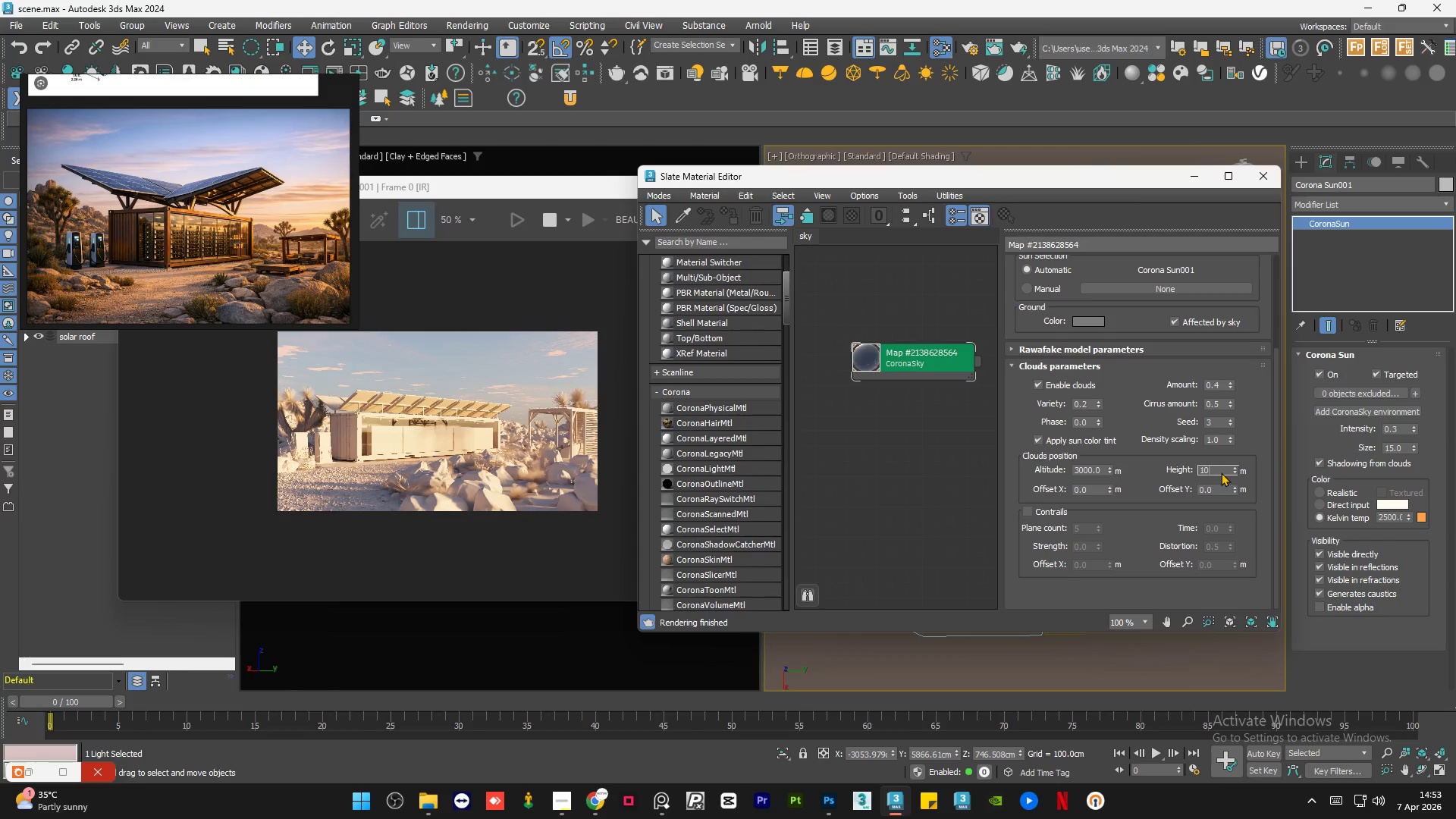 
key(Numpad0)
 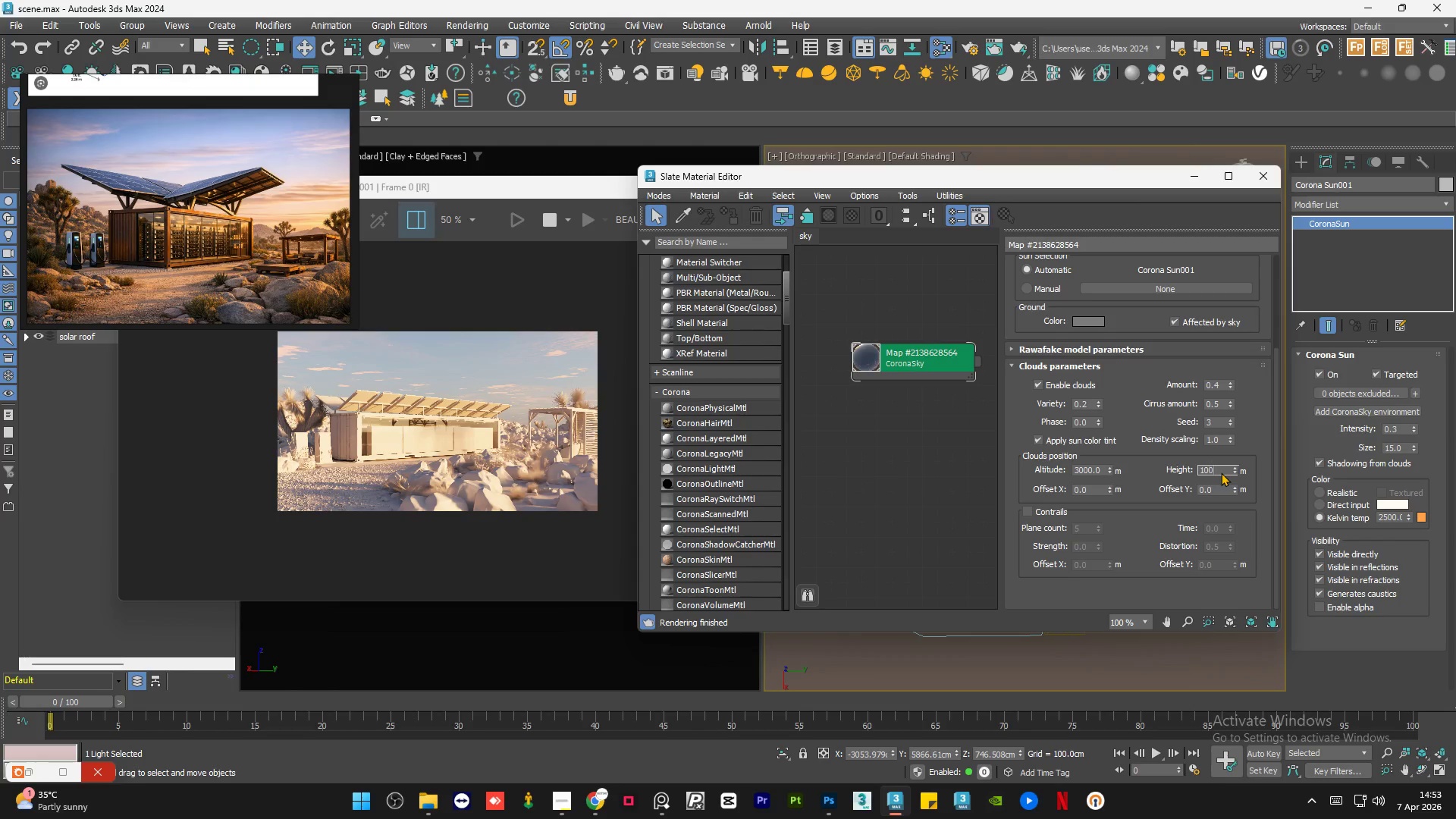 
key(NumpadEnter)
 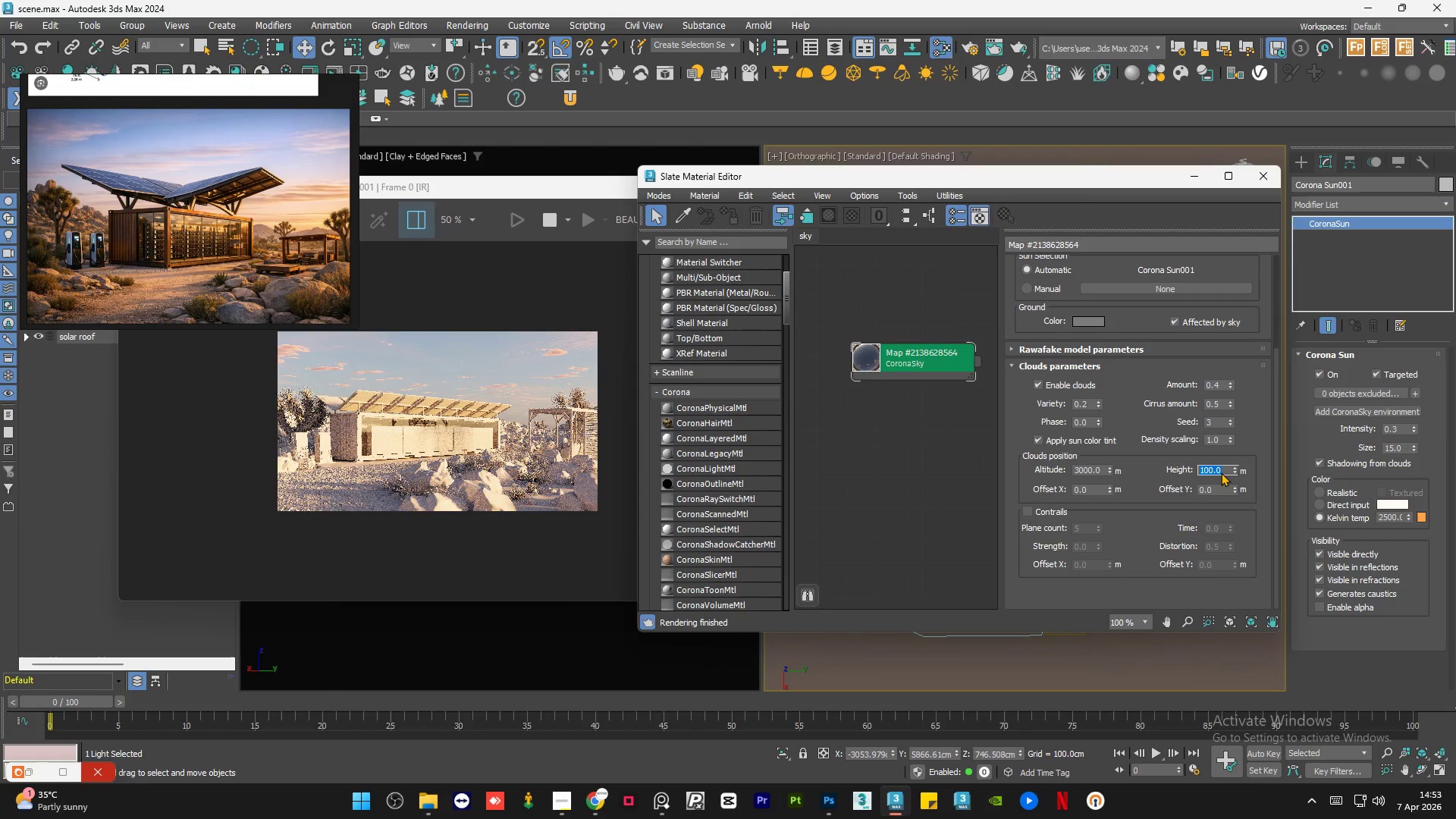 
wait(5.14)
 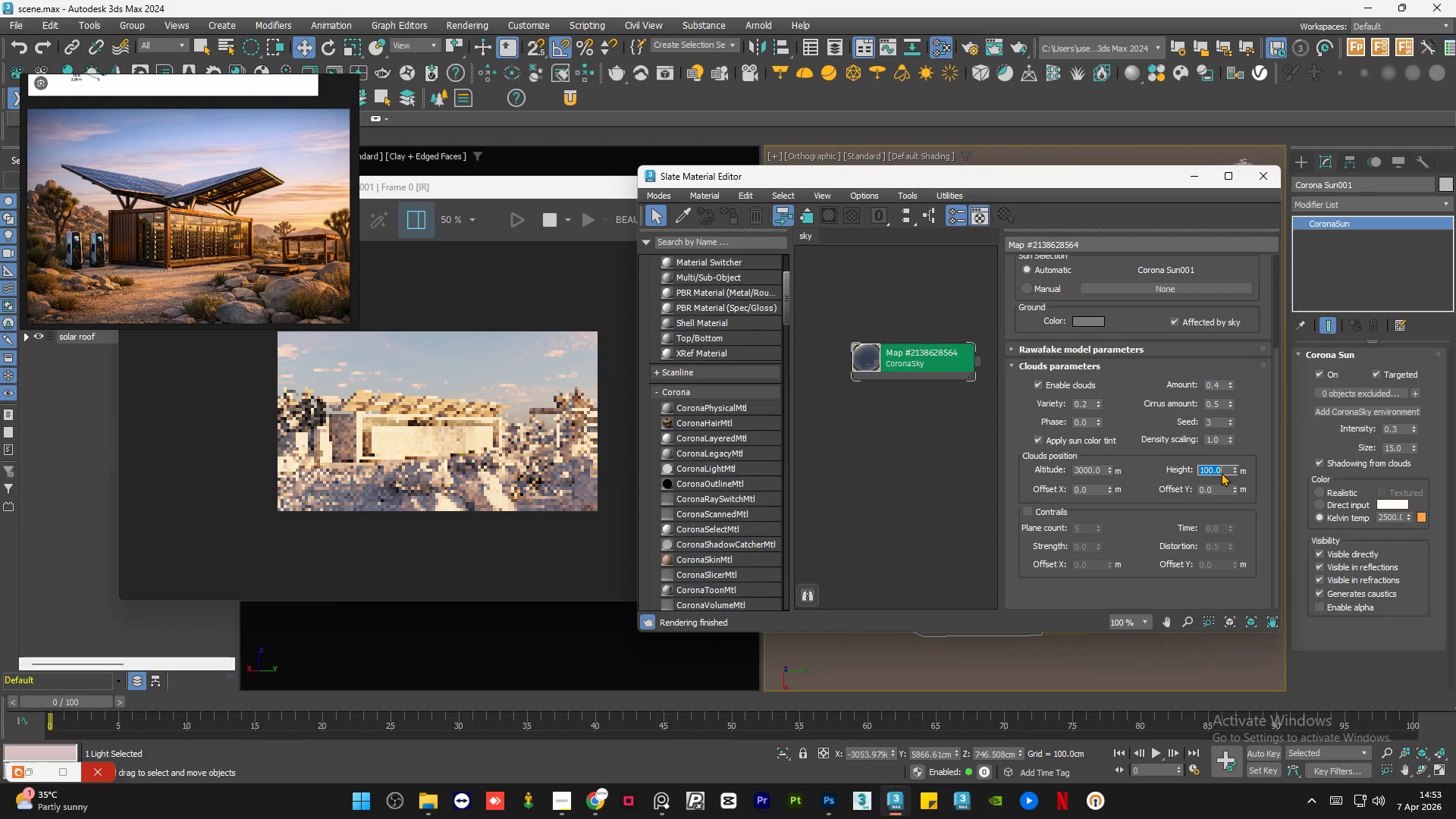 
key(Numpad1)
 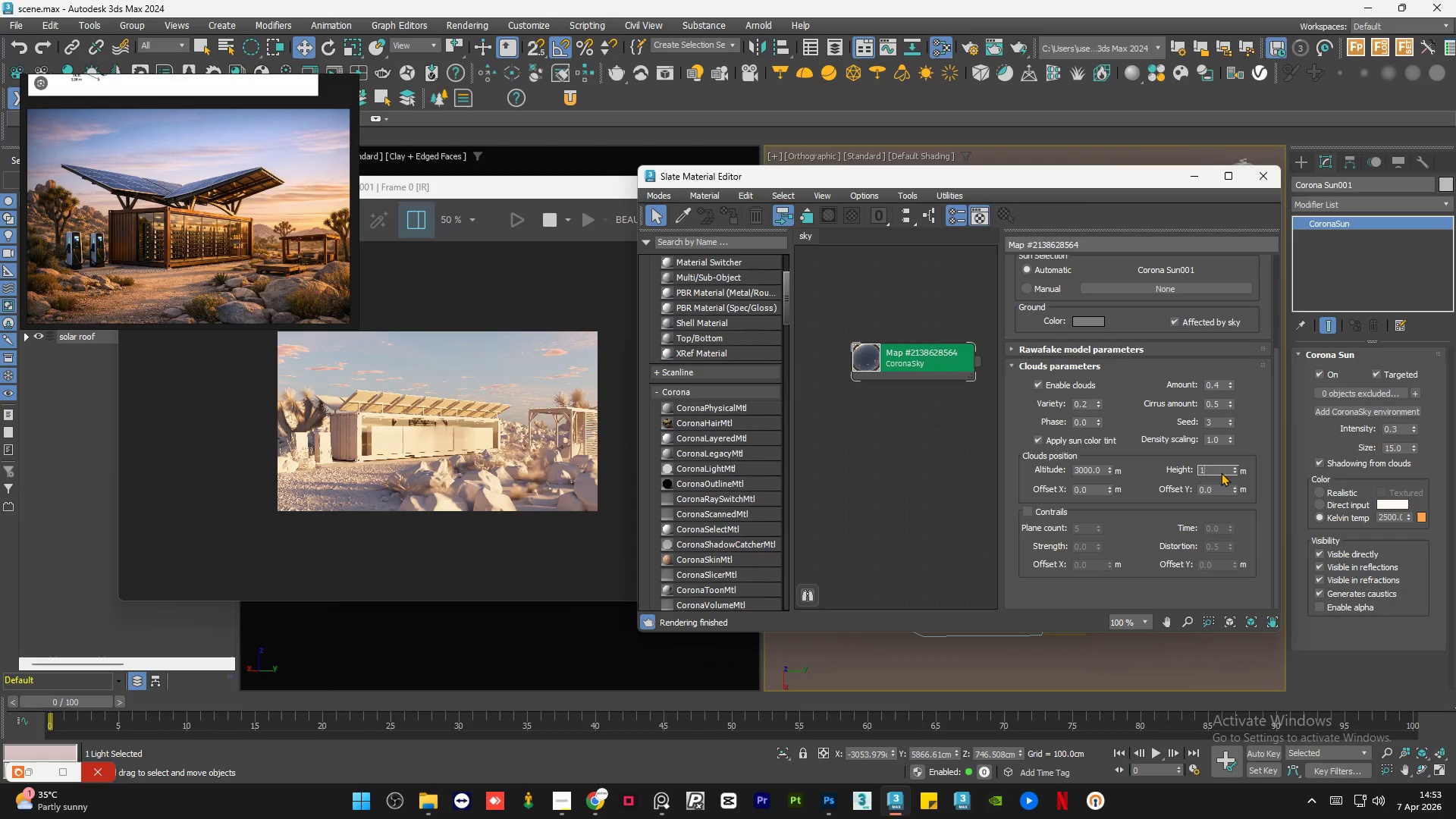 
key(Numpad0)
 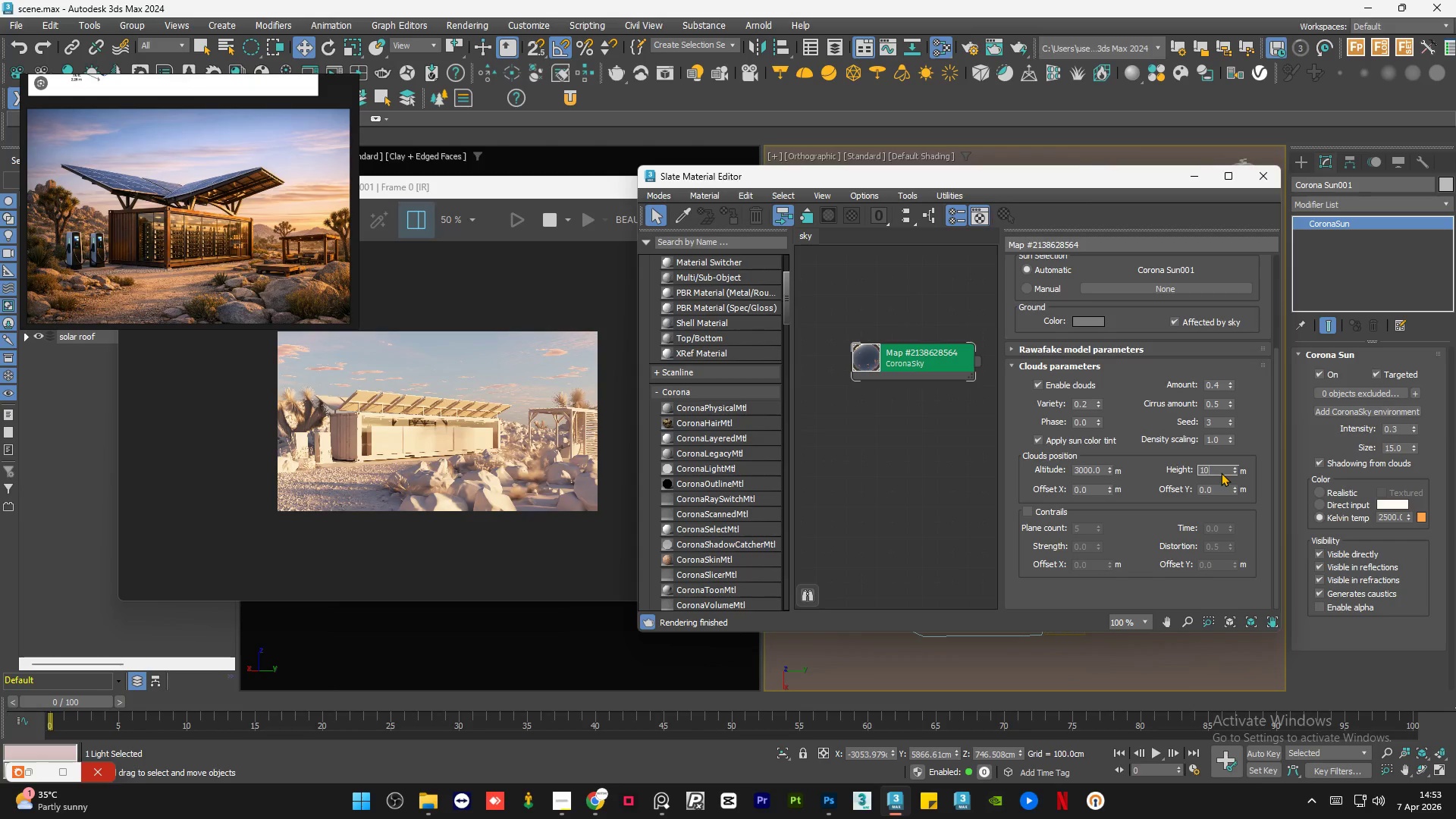 
key(Numpad0)
 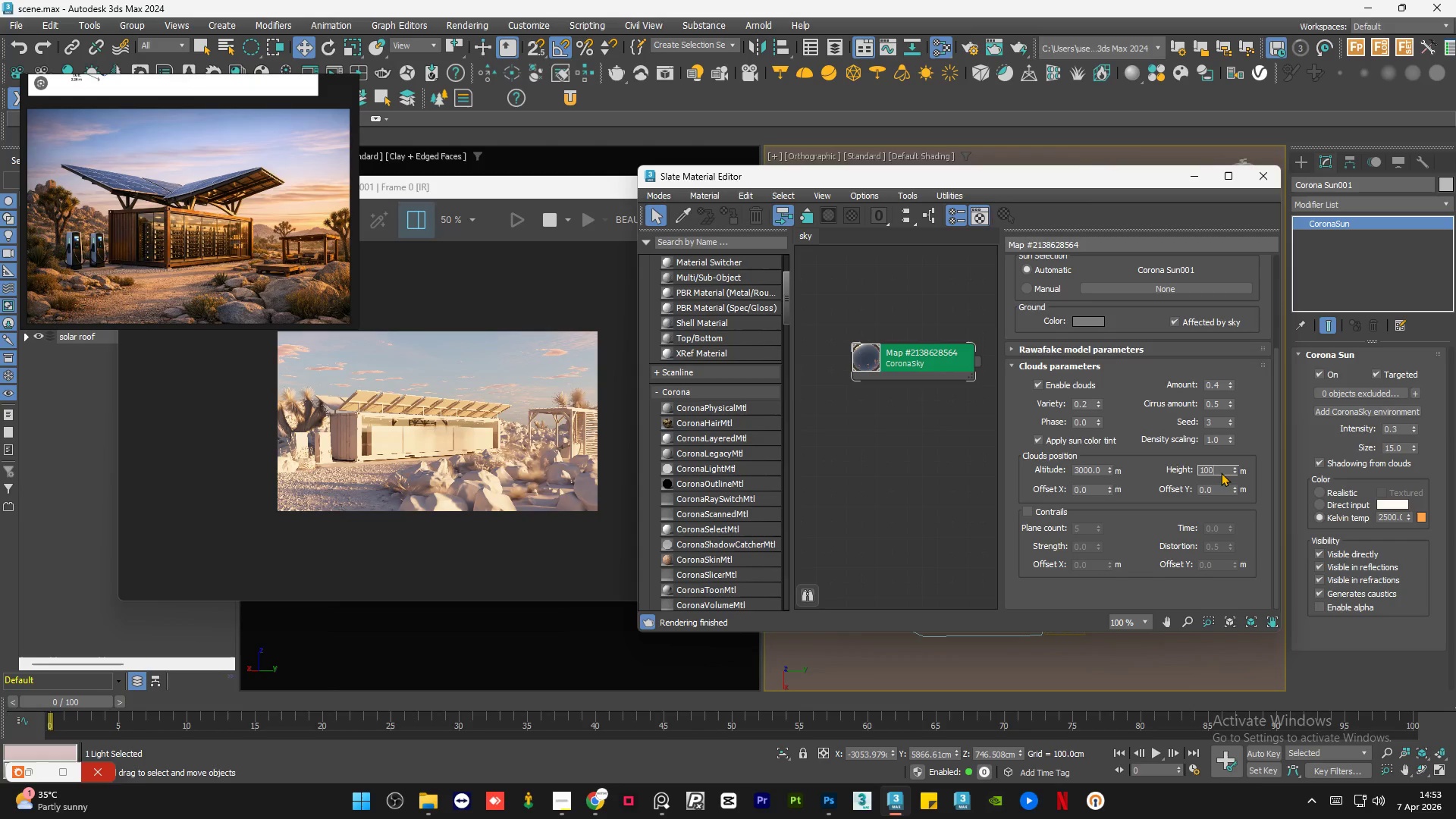 
key(Numpad0)
 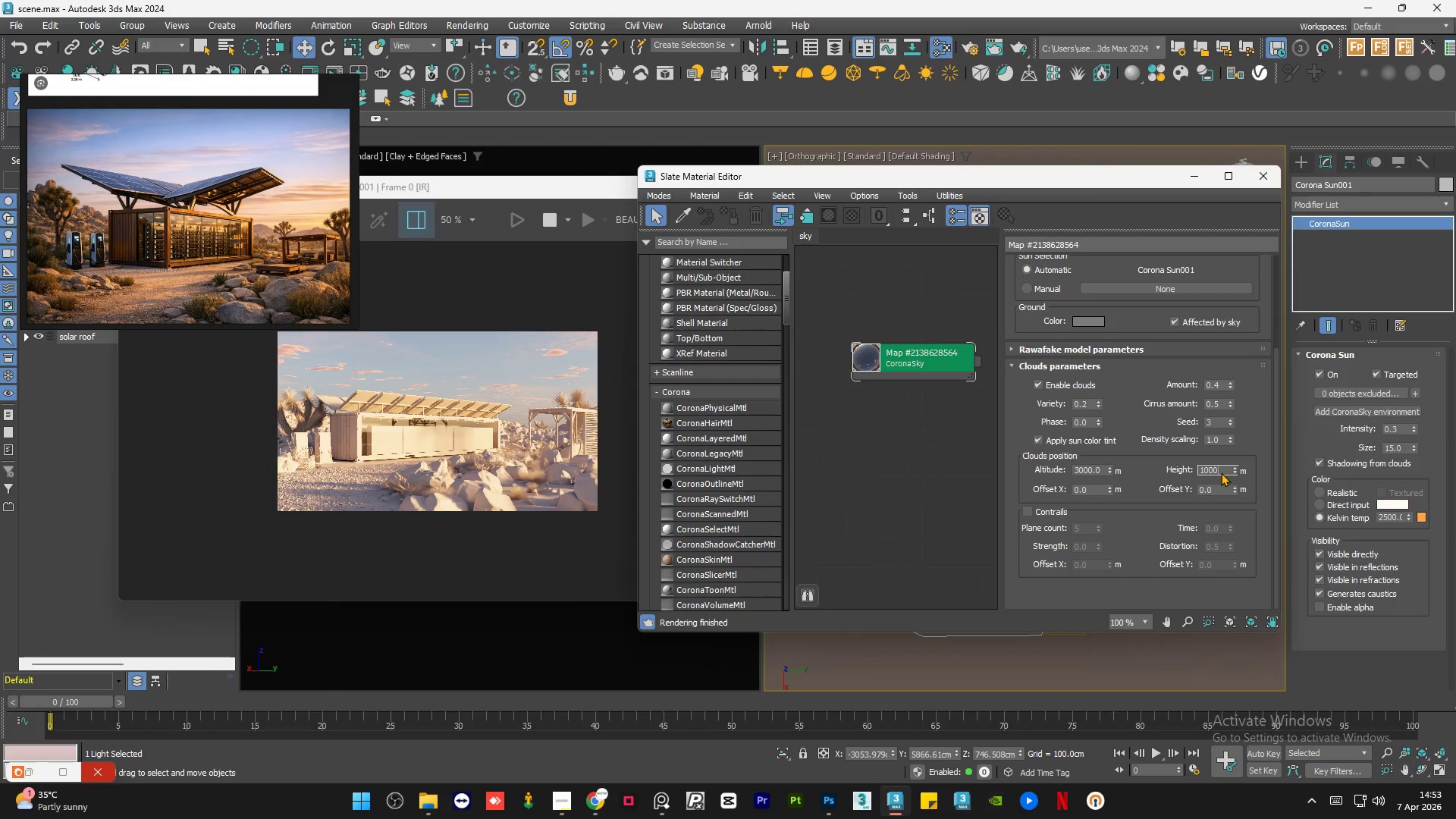 
key(Numpad0)
 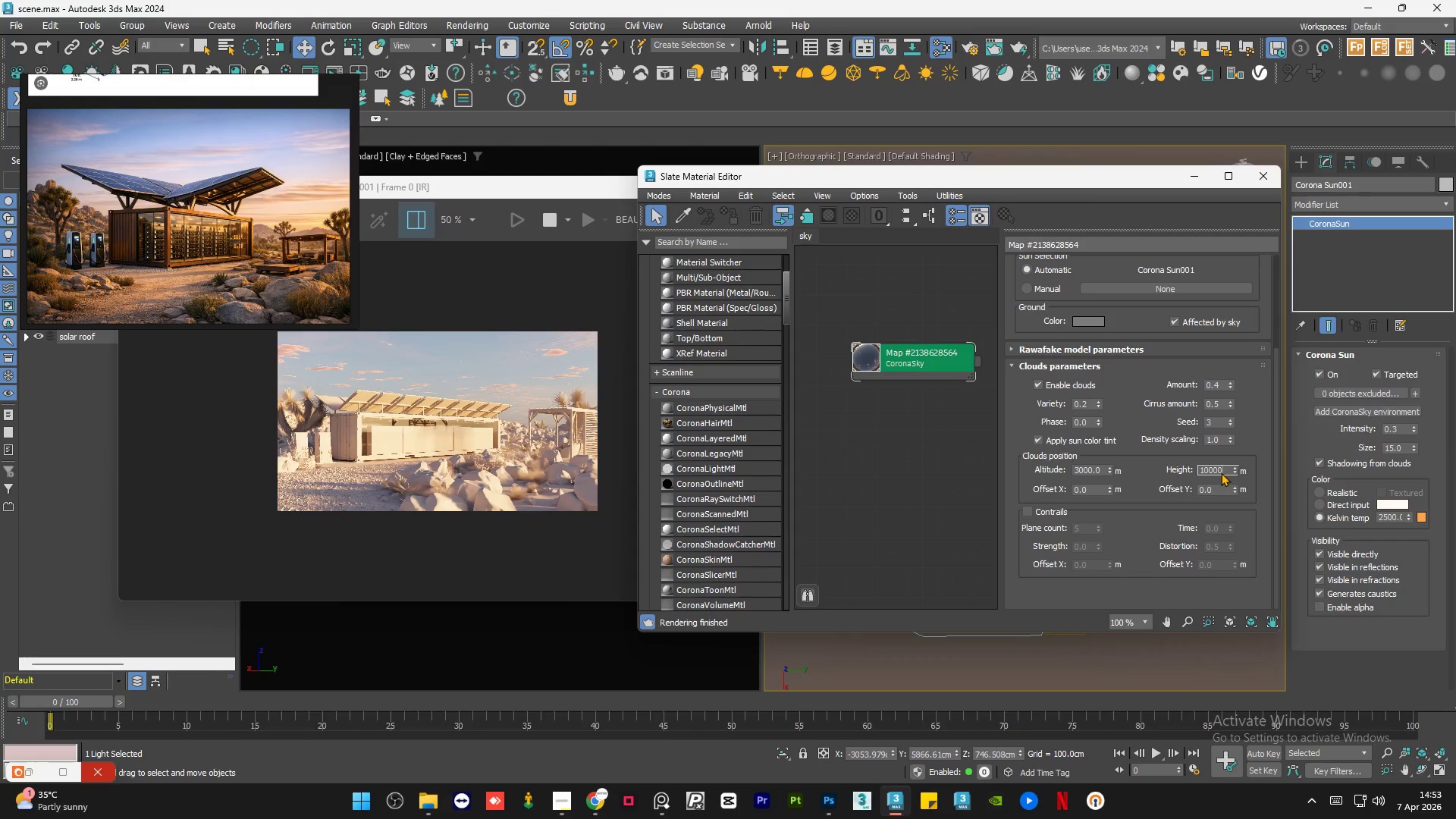 
key(NumpadEnter)
 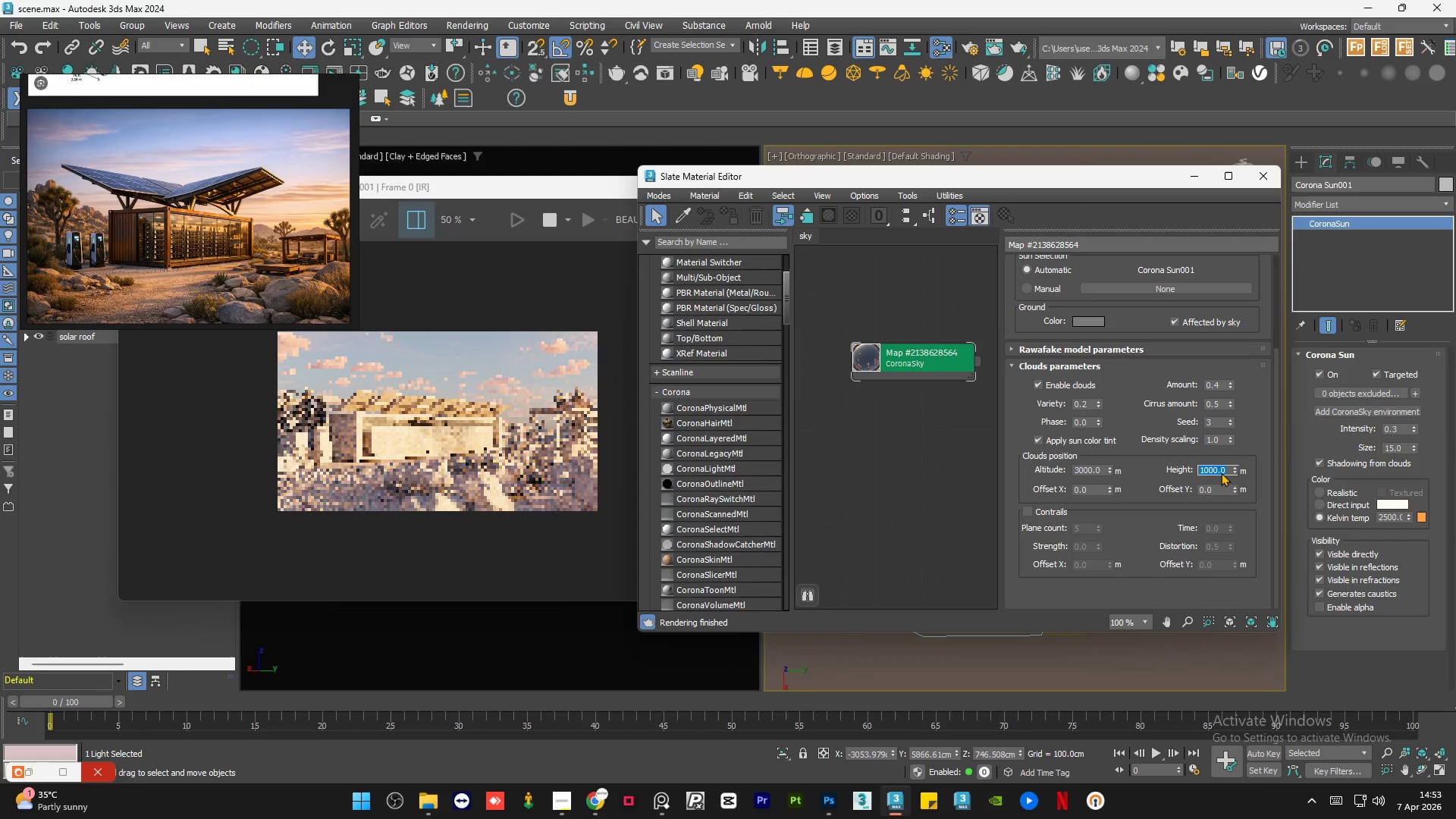 
key(Numpad1)
 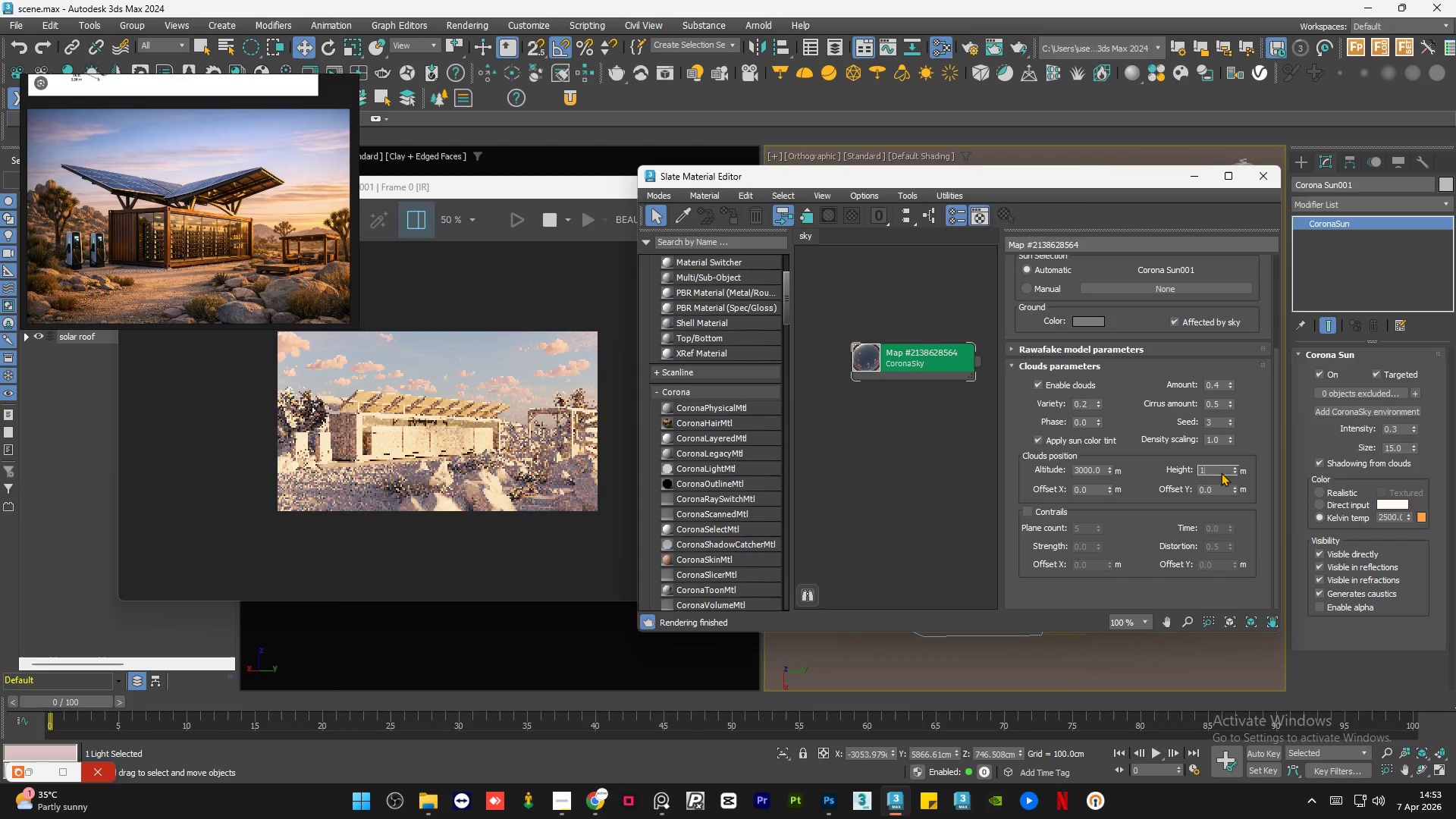 
key(Numpad0)
 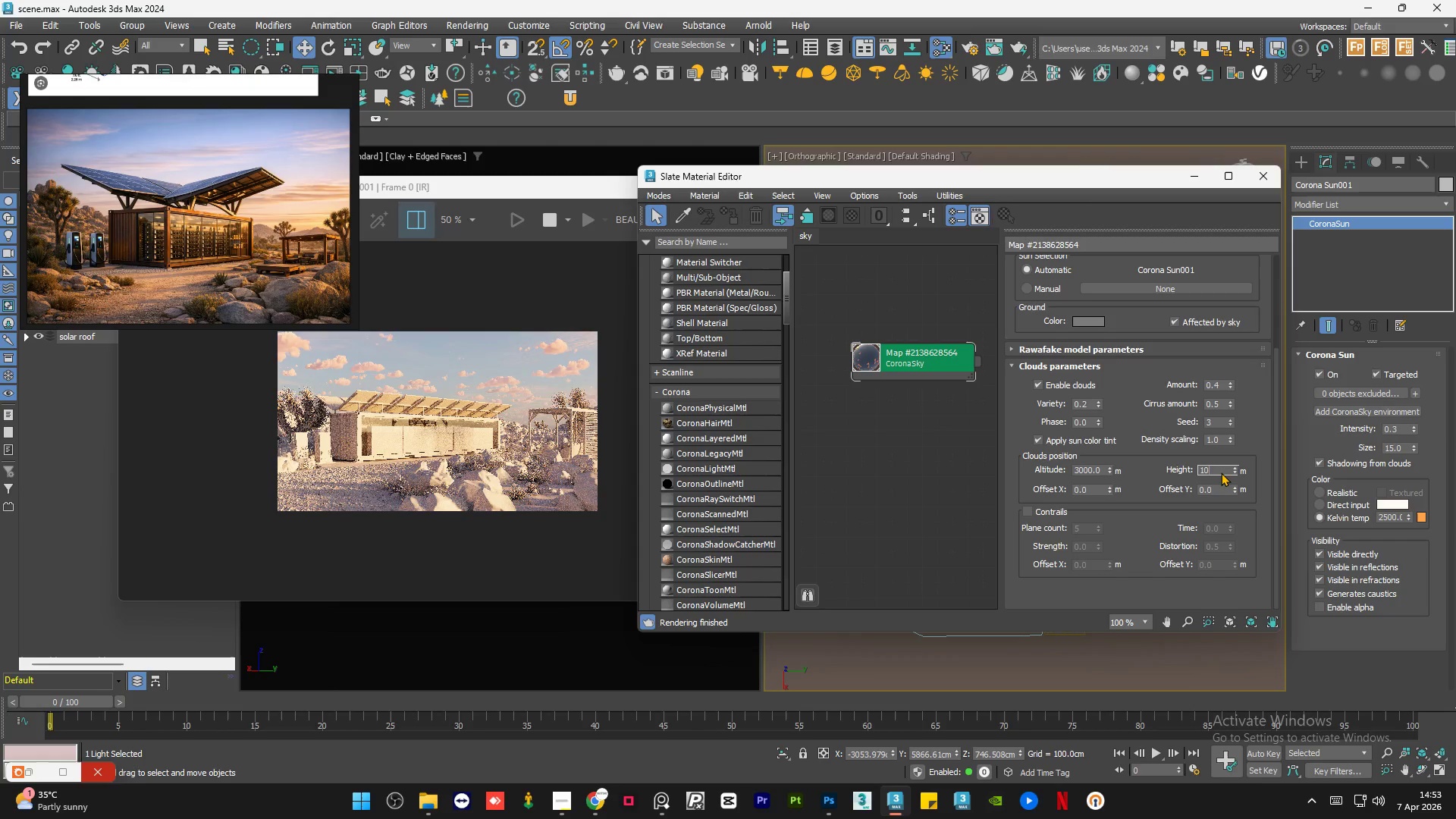 
key(Numpad0)
 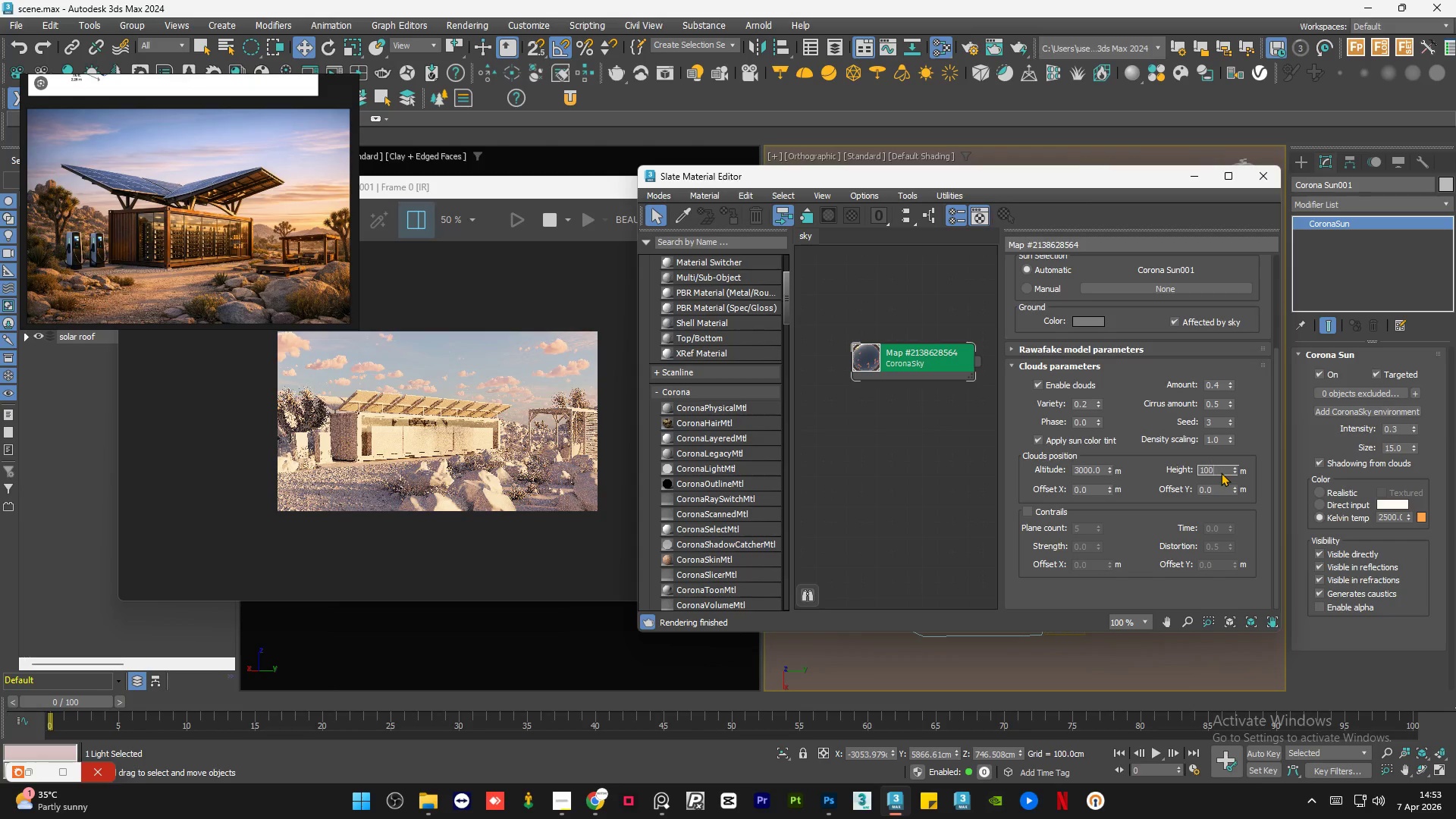 
key(Numpad0)
 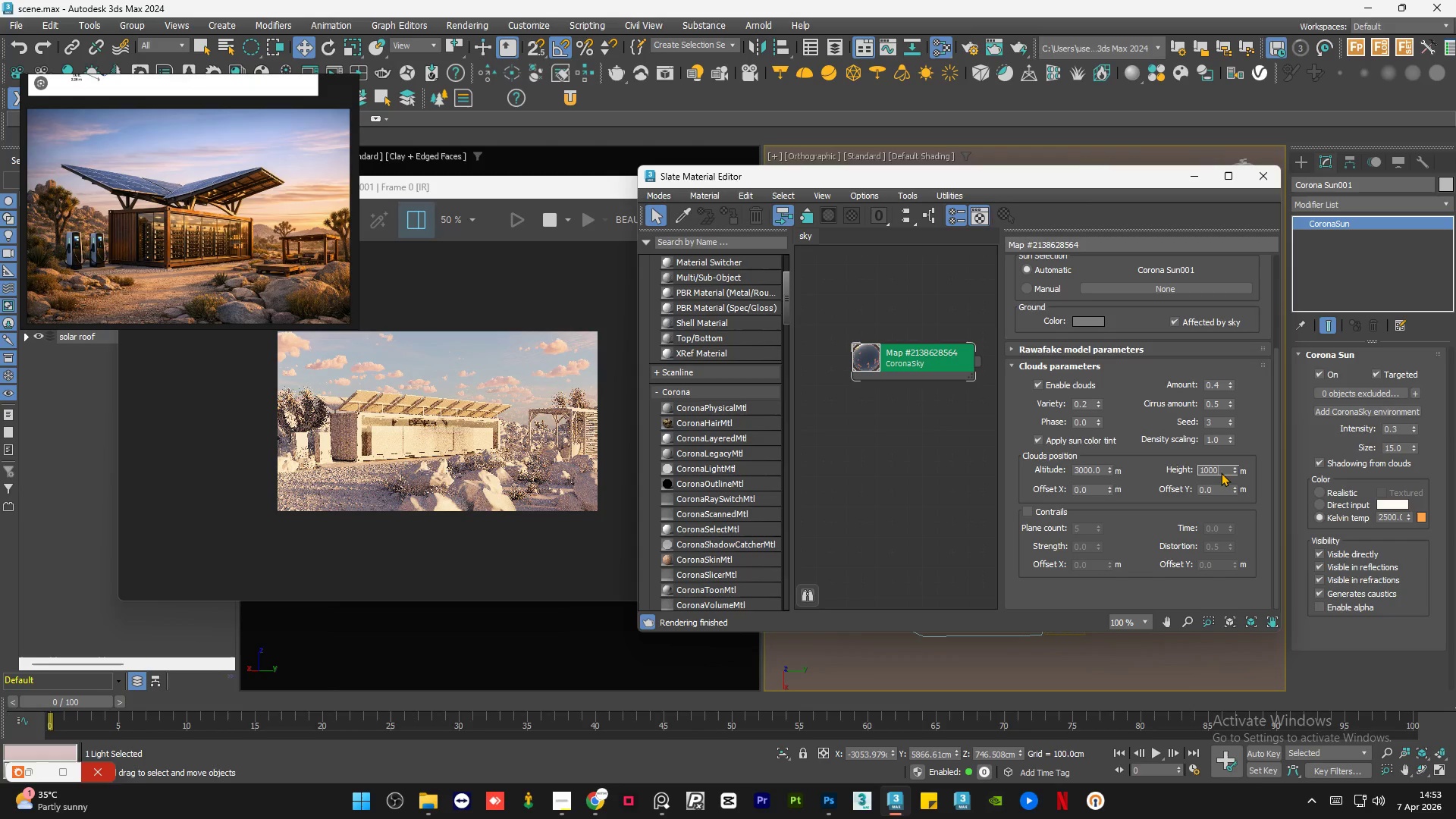 
key(Numpad0)
 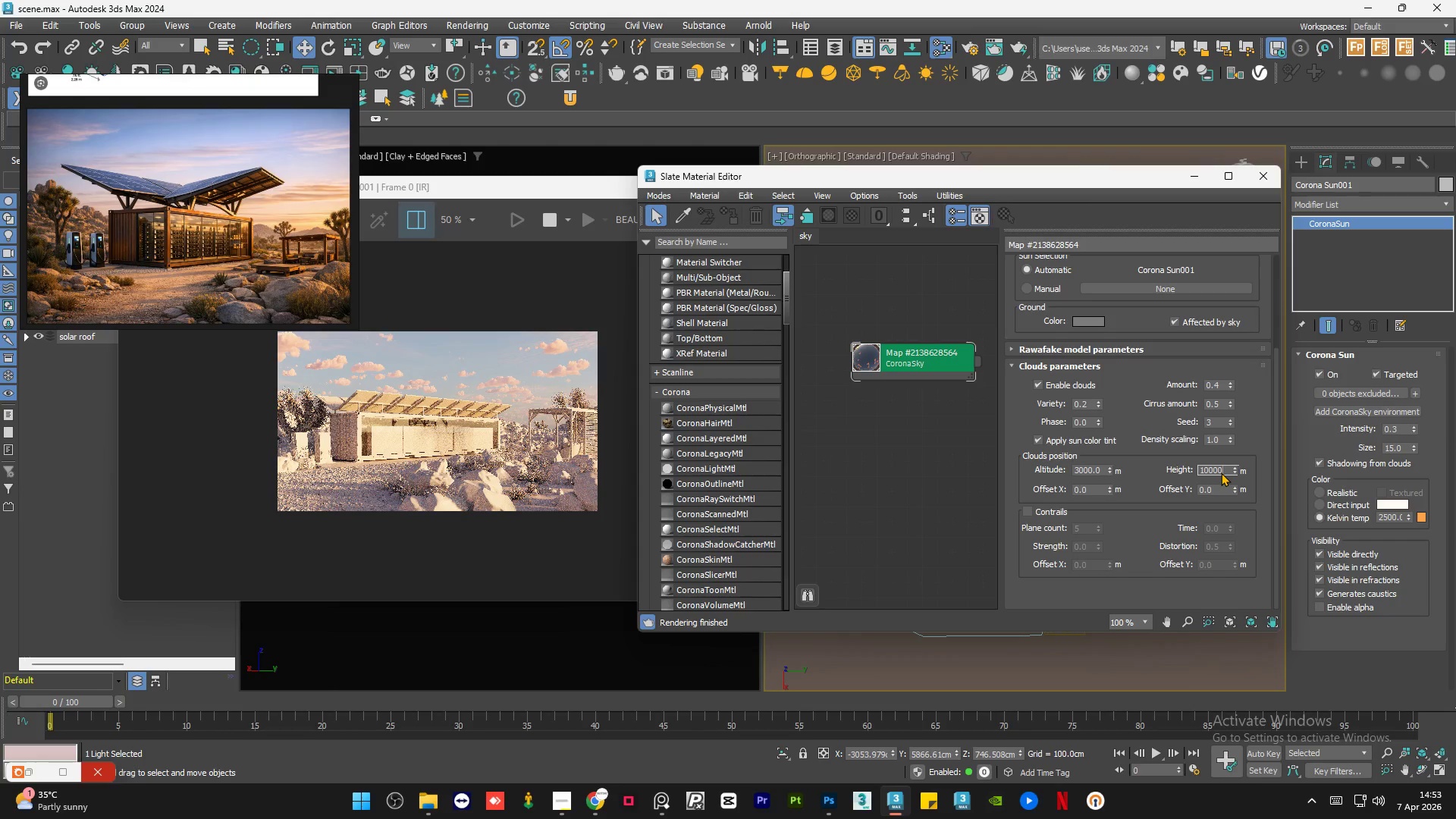 
key(NumpadEnter)
 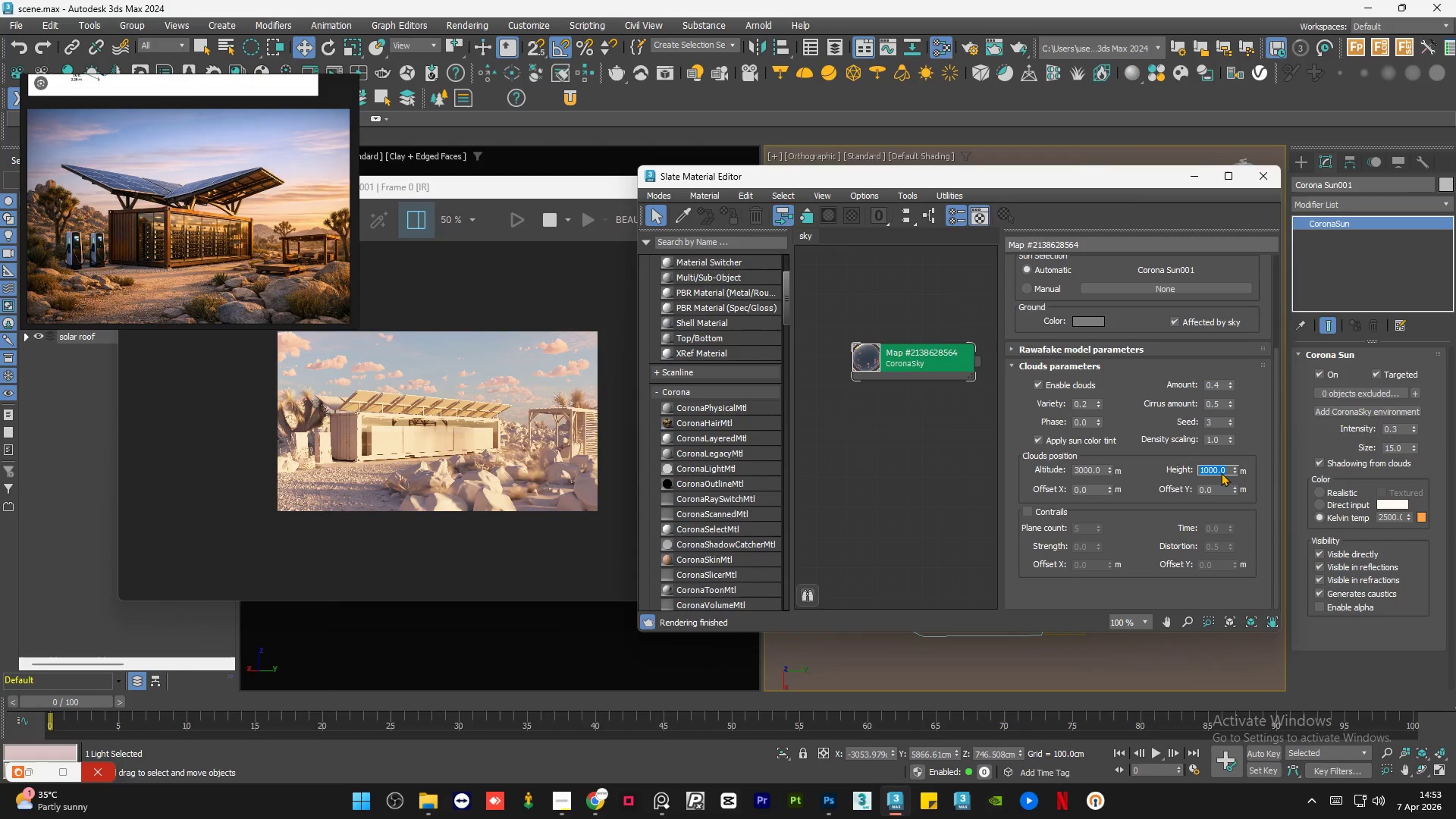 
key(Numpad2)
 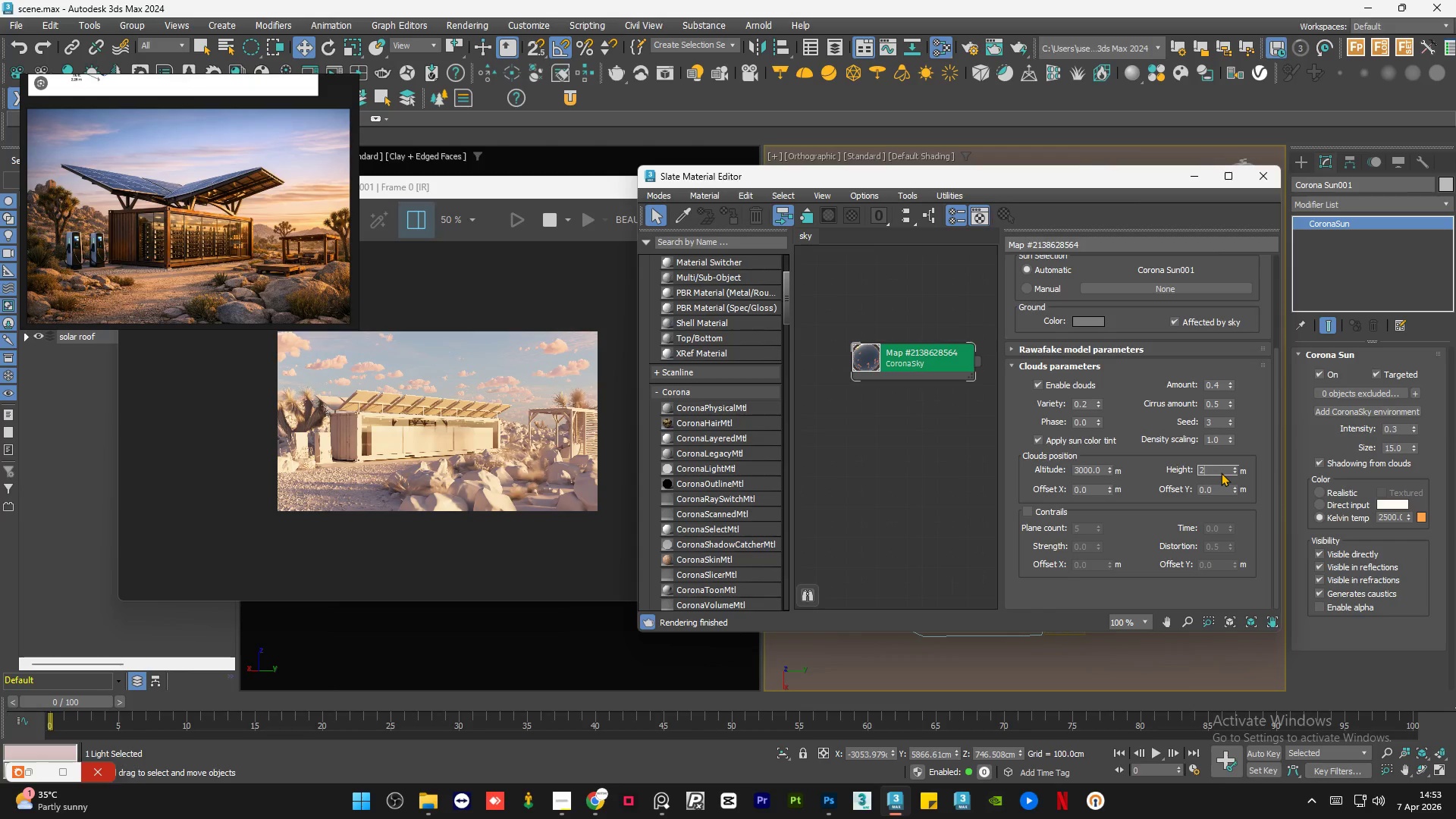 
key(Numpad0)
 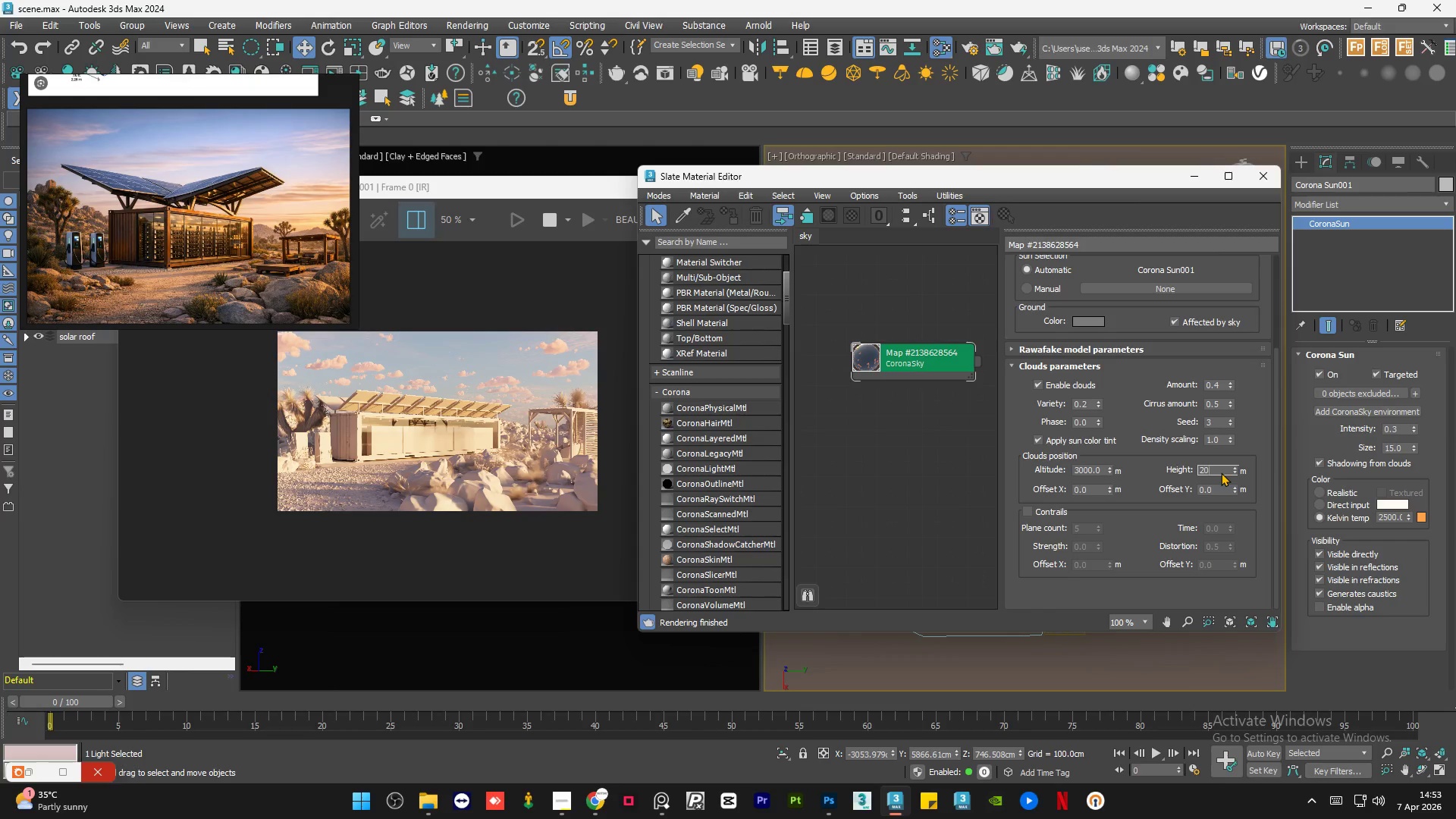 
key(Numpad0)
 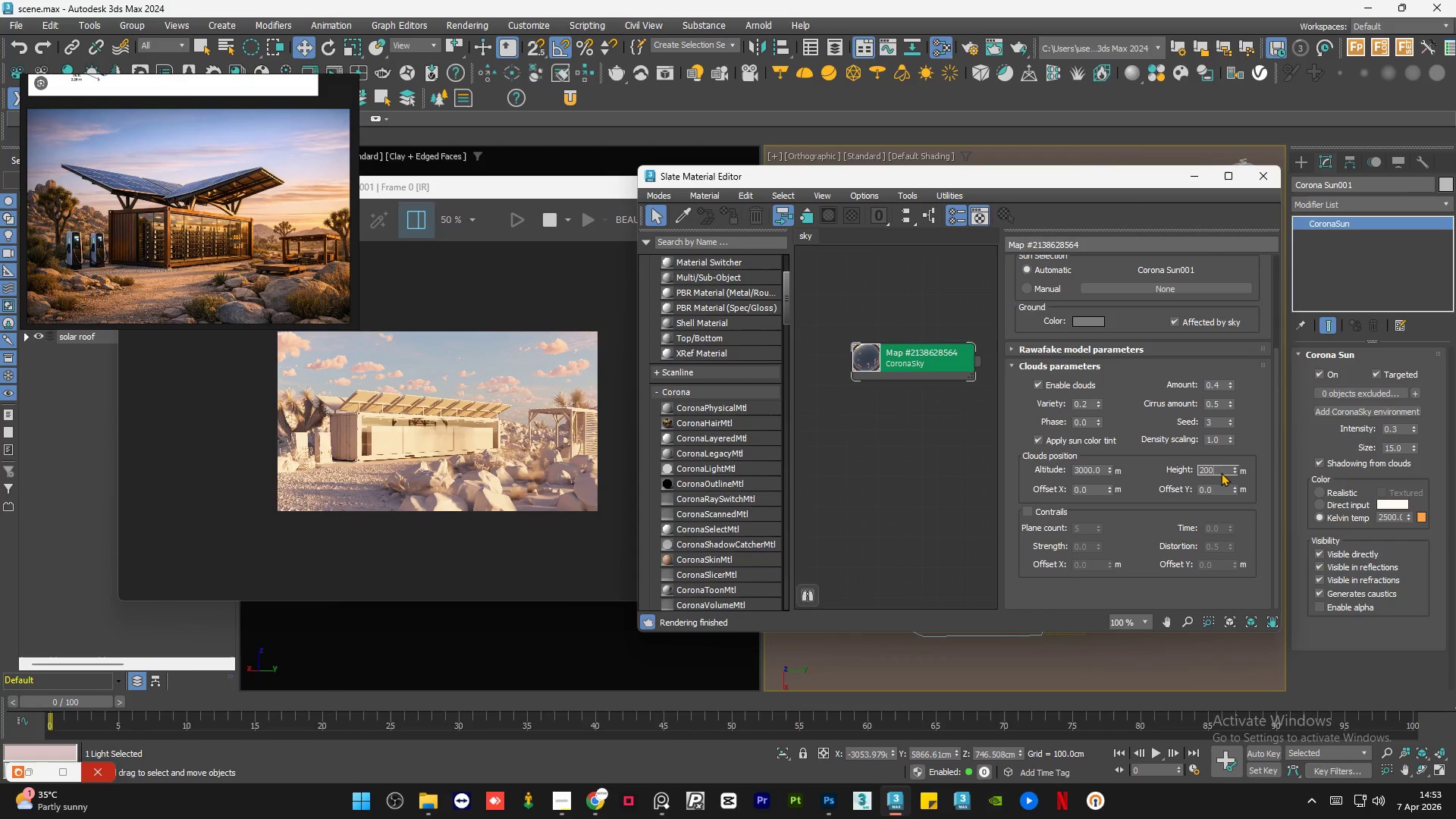 
key(NumpadEnter)
 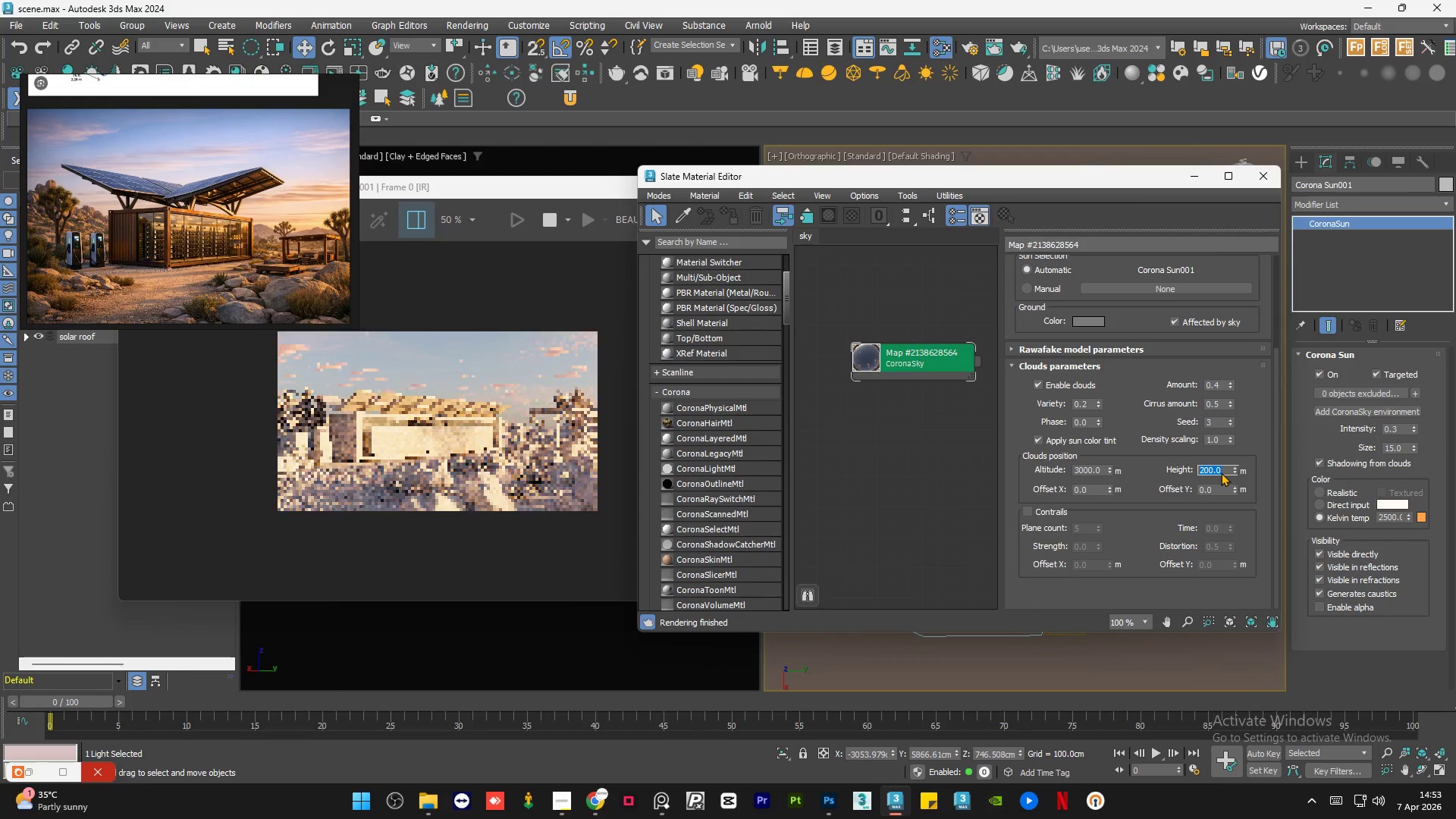 
key(Numpad3)
 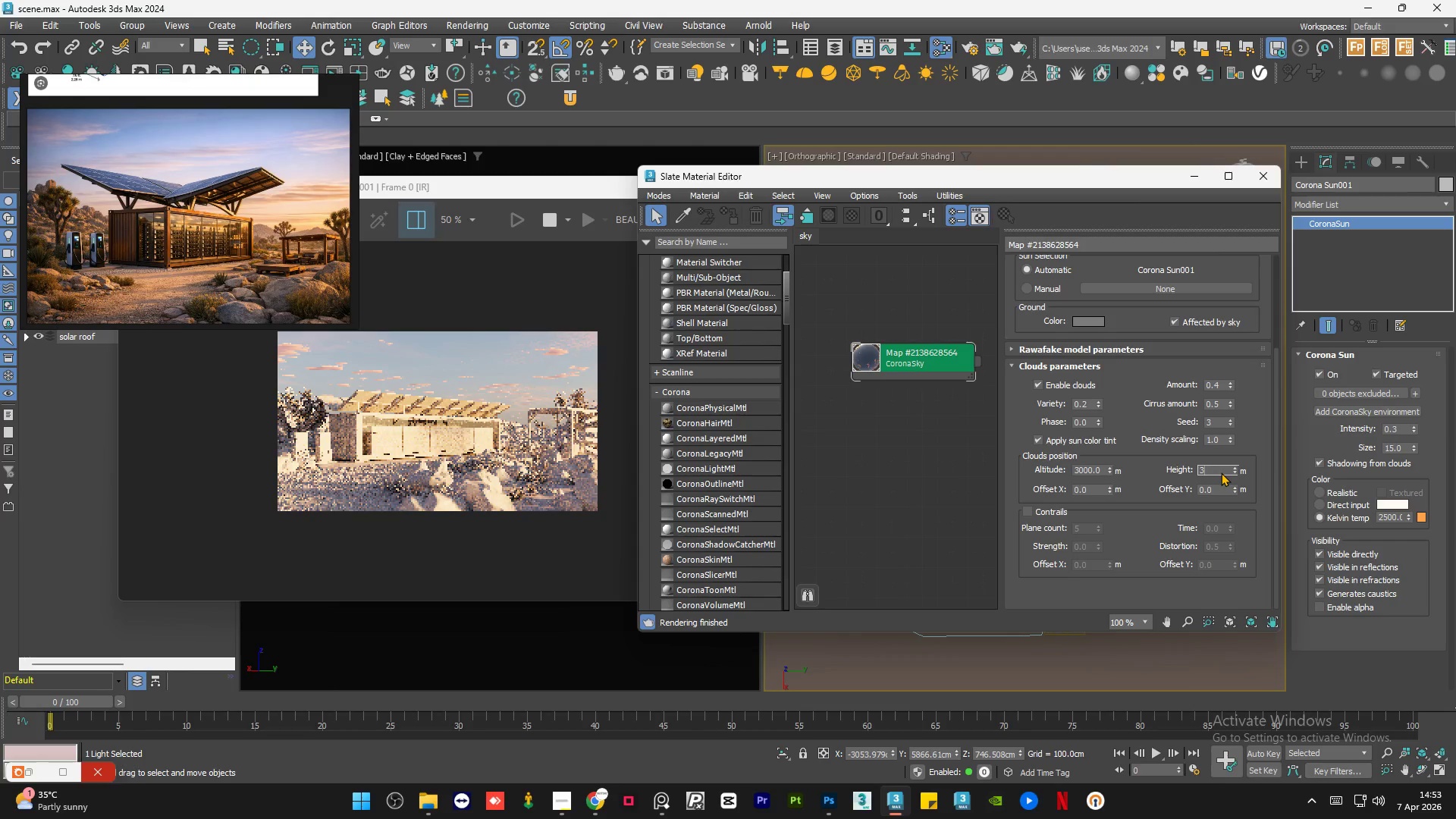 
key(Numpad0)
 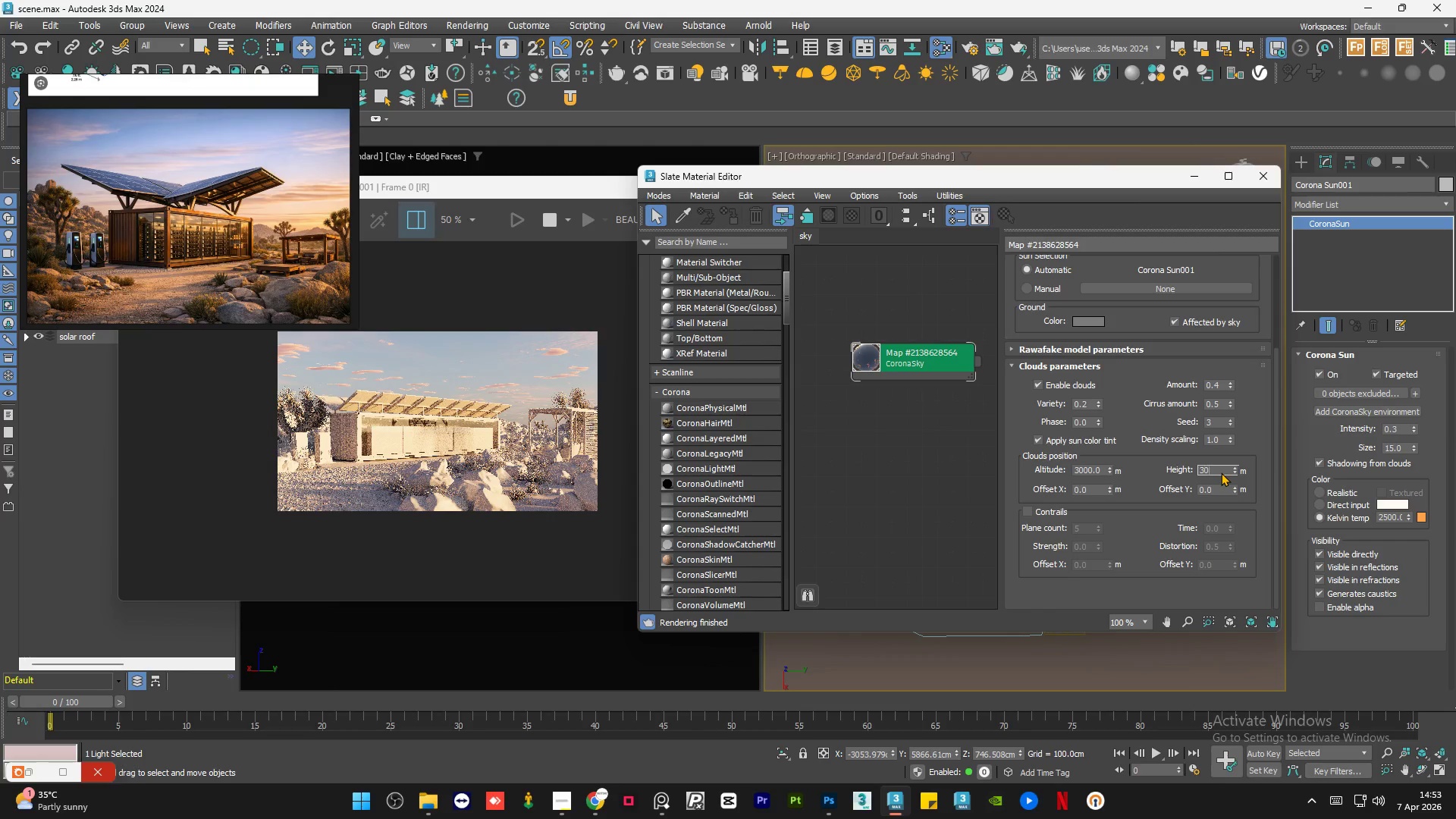 
key(Numpad0)
 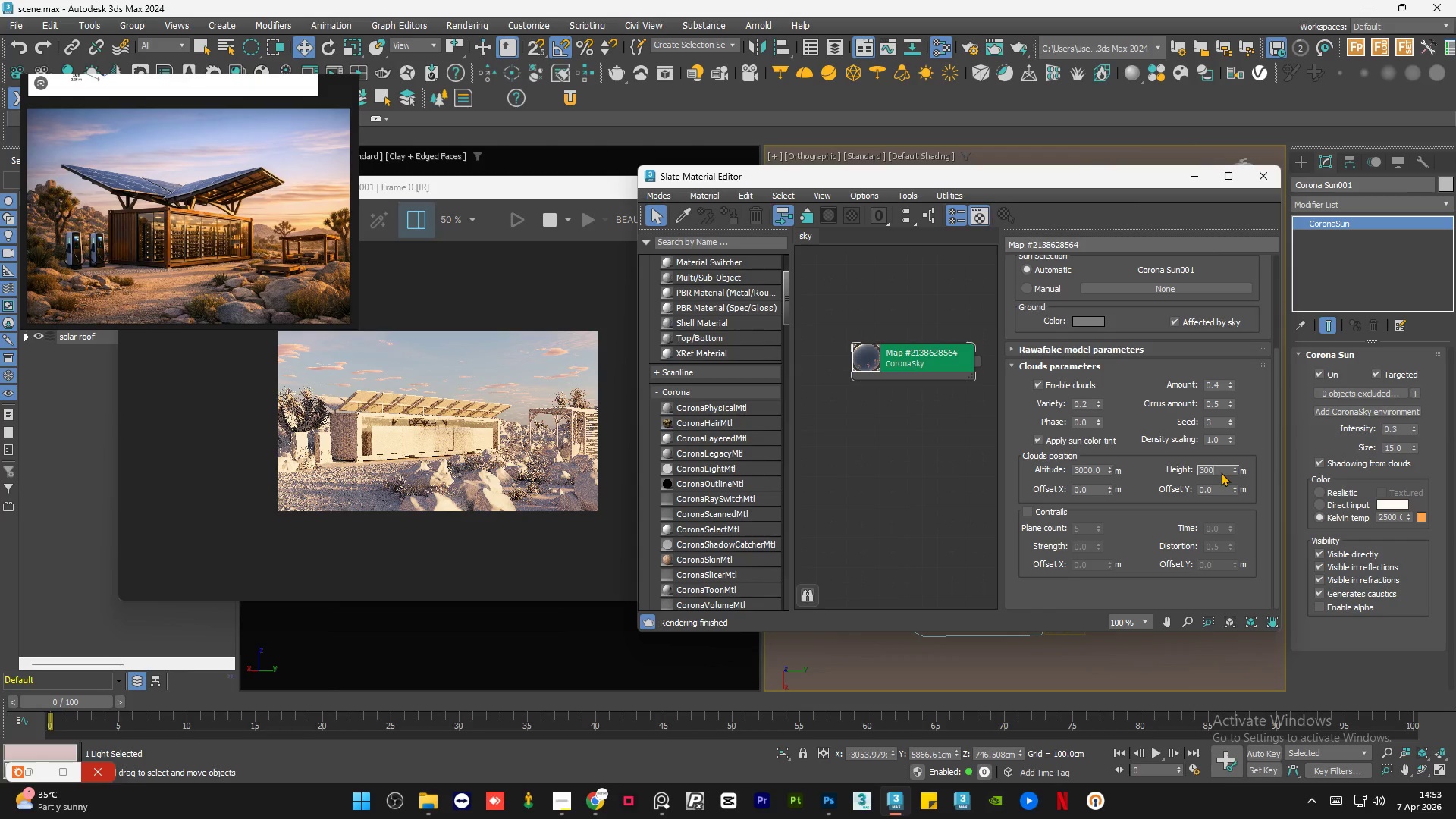 
key(NumpadEnter)
 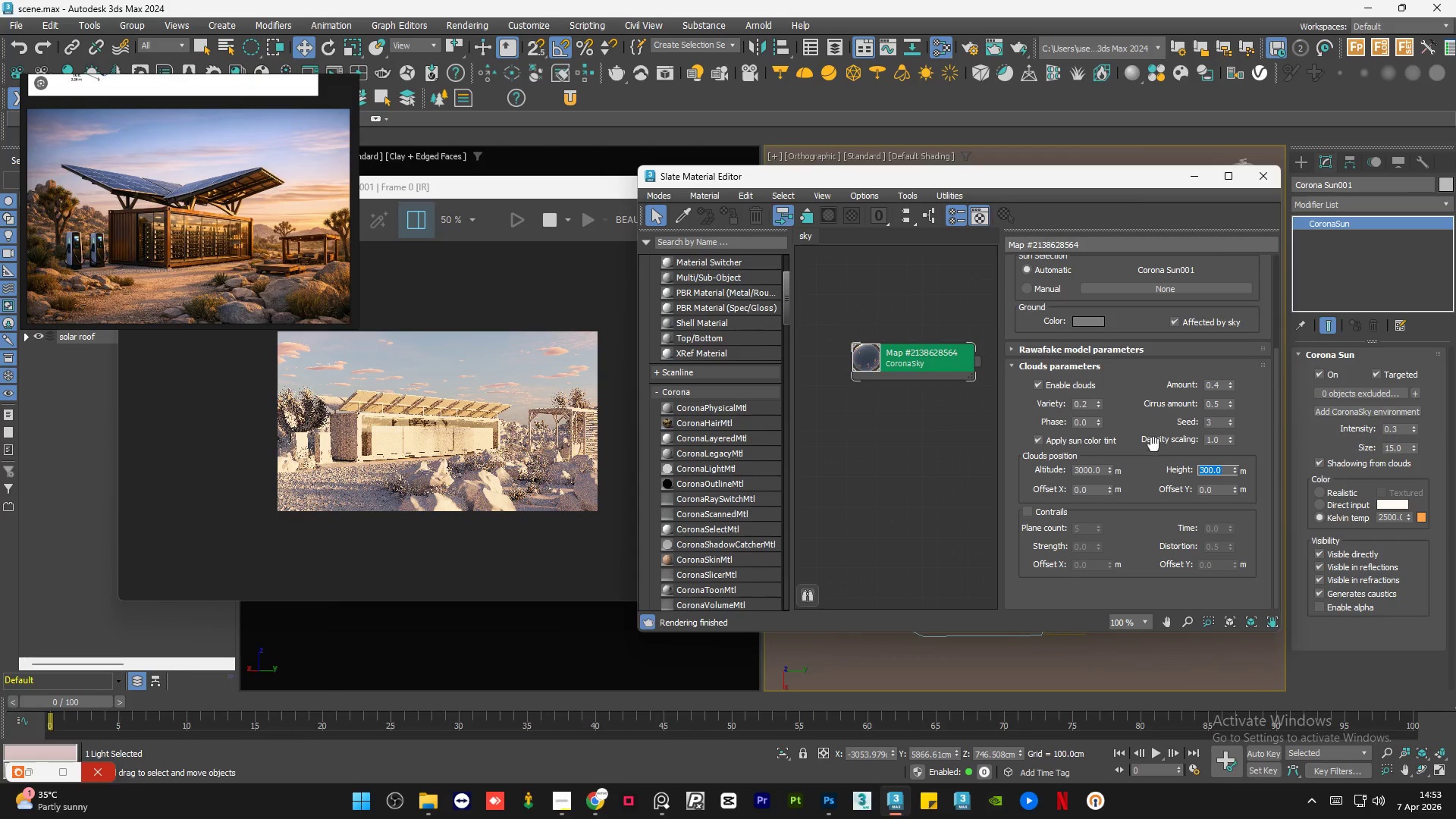 
double_click([1086, 402])
 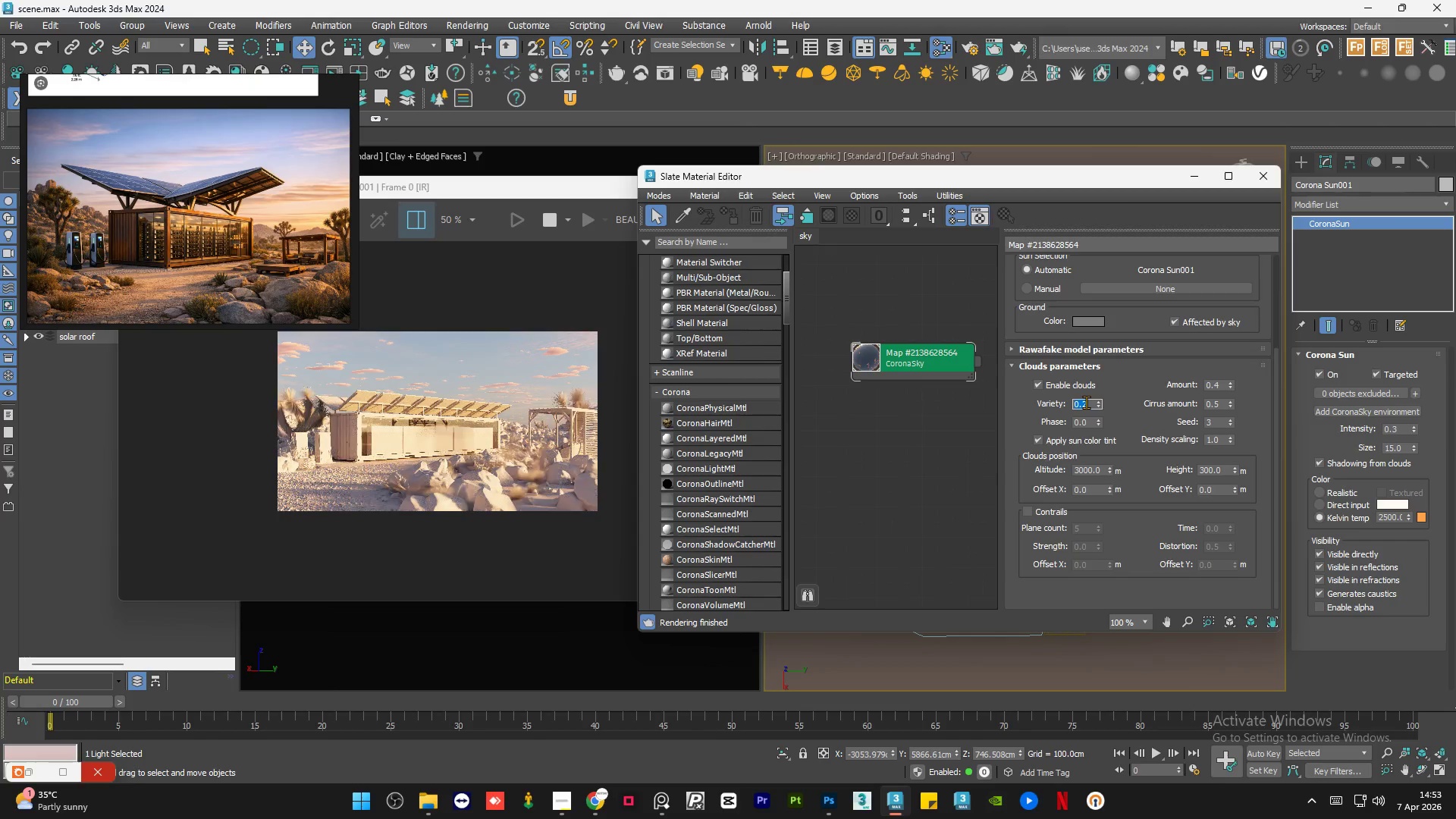 
key(Numpad1)
 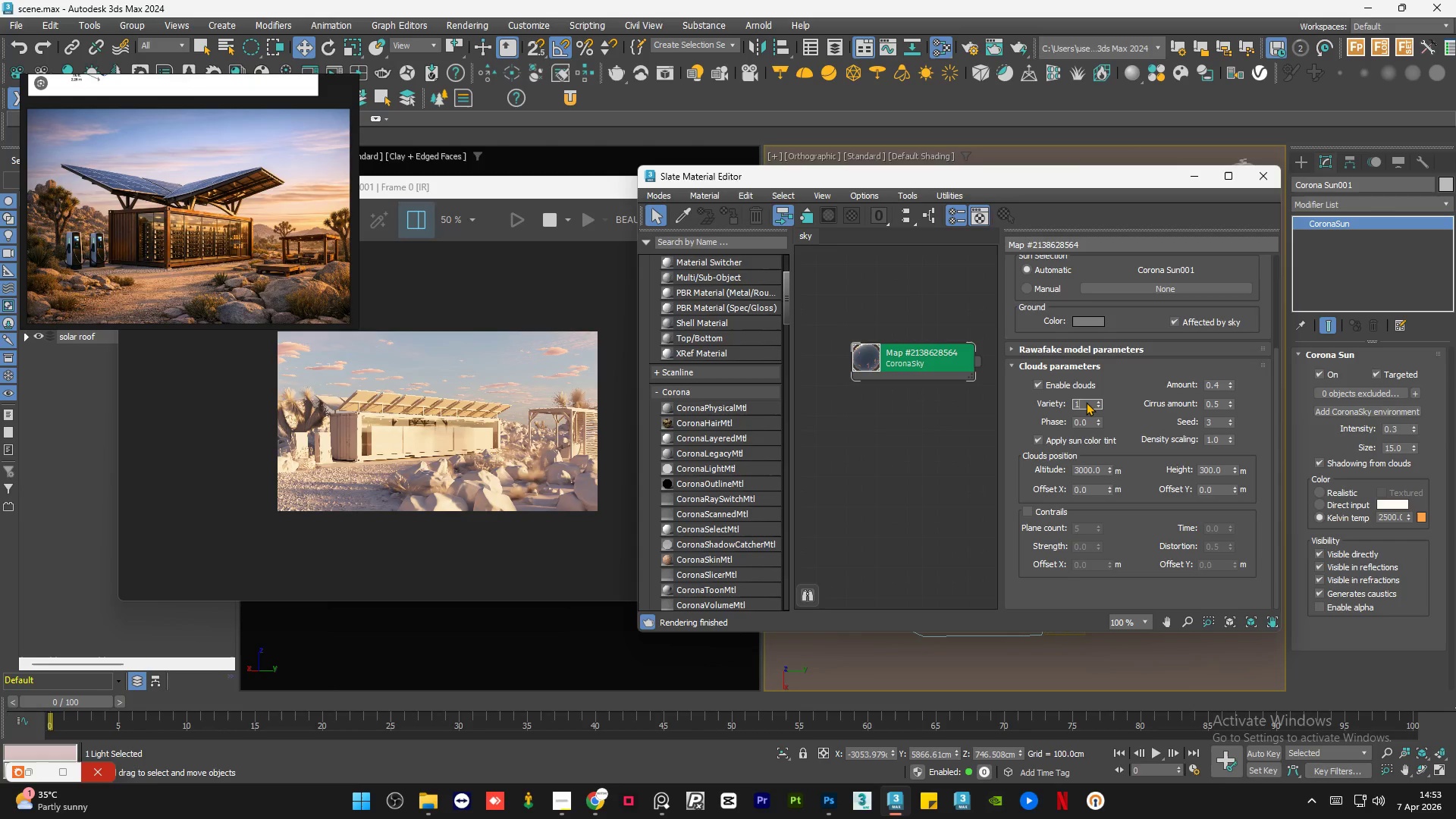 
key(NumpadEnter)
 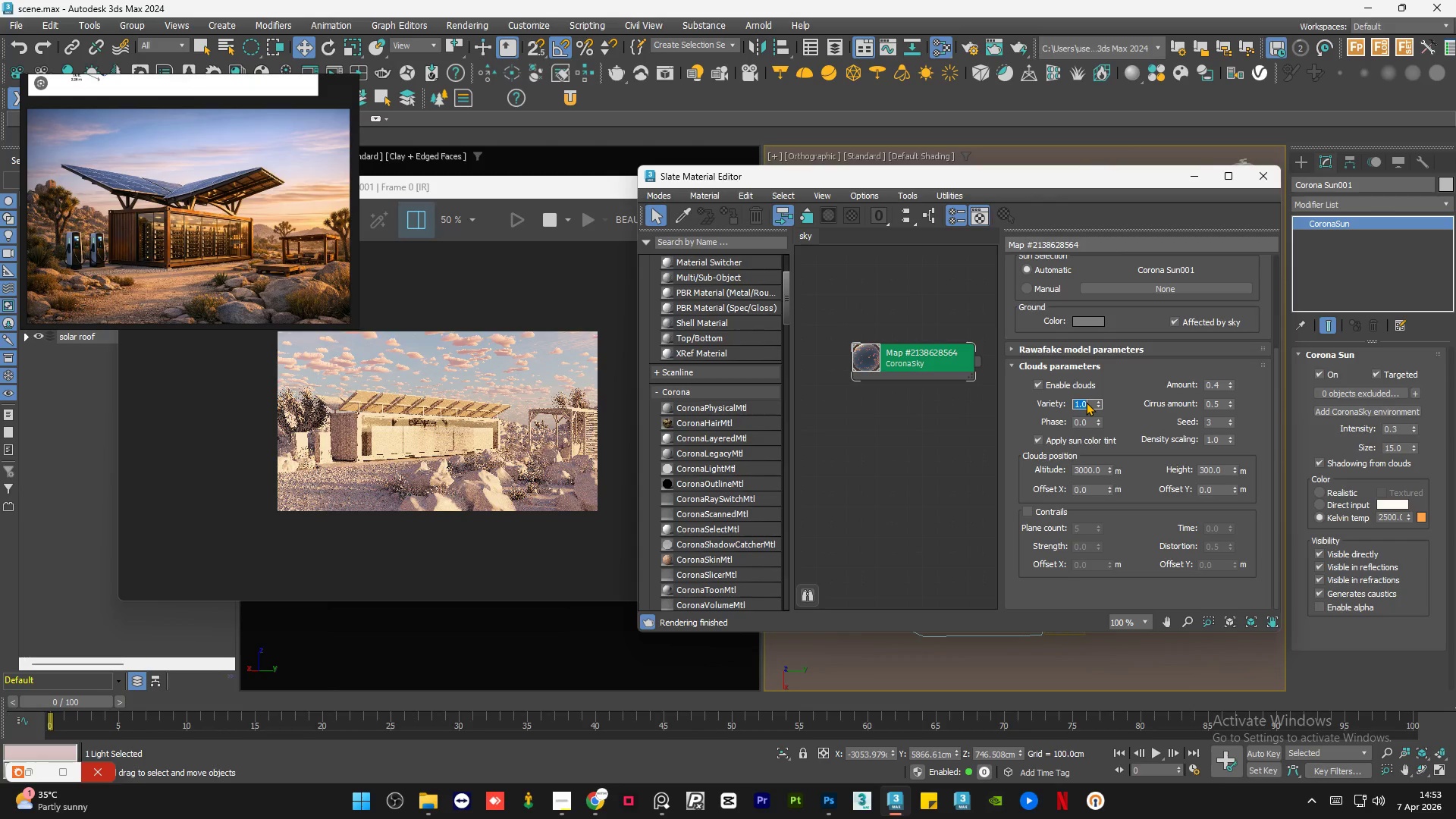 
key(NumpadDecimal)
 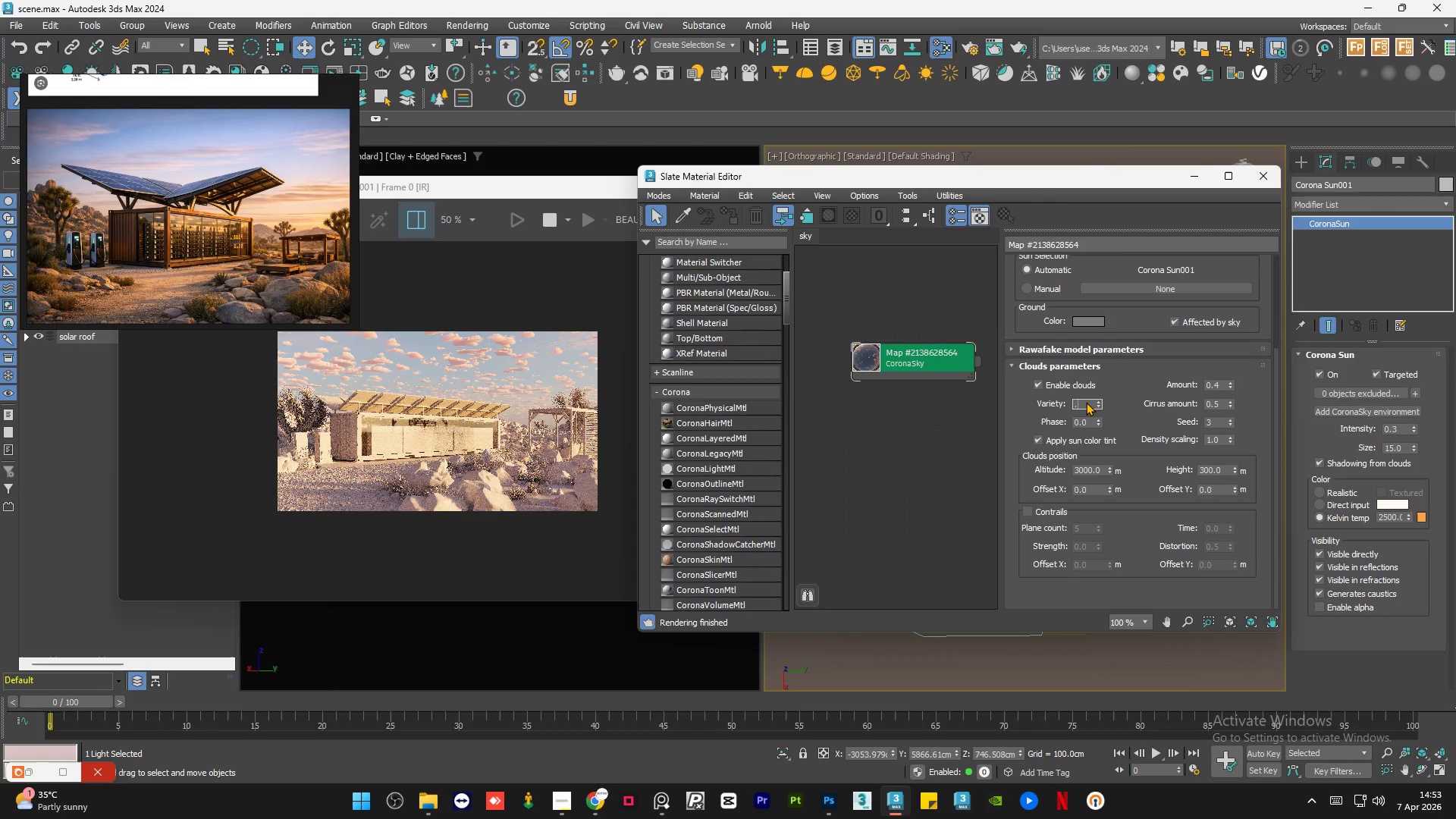 
key(Numpad3)
 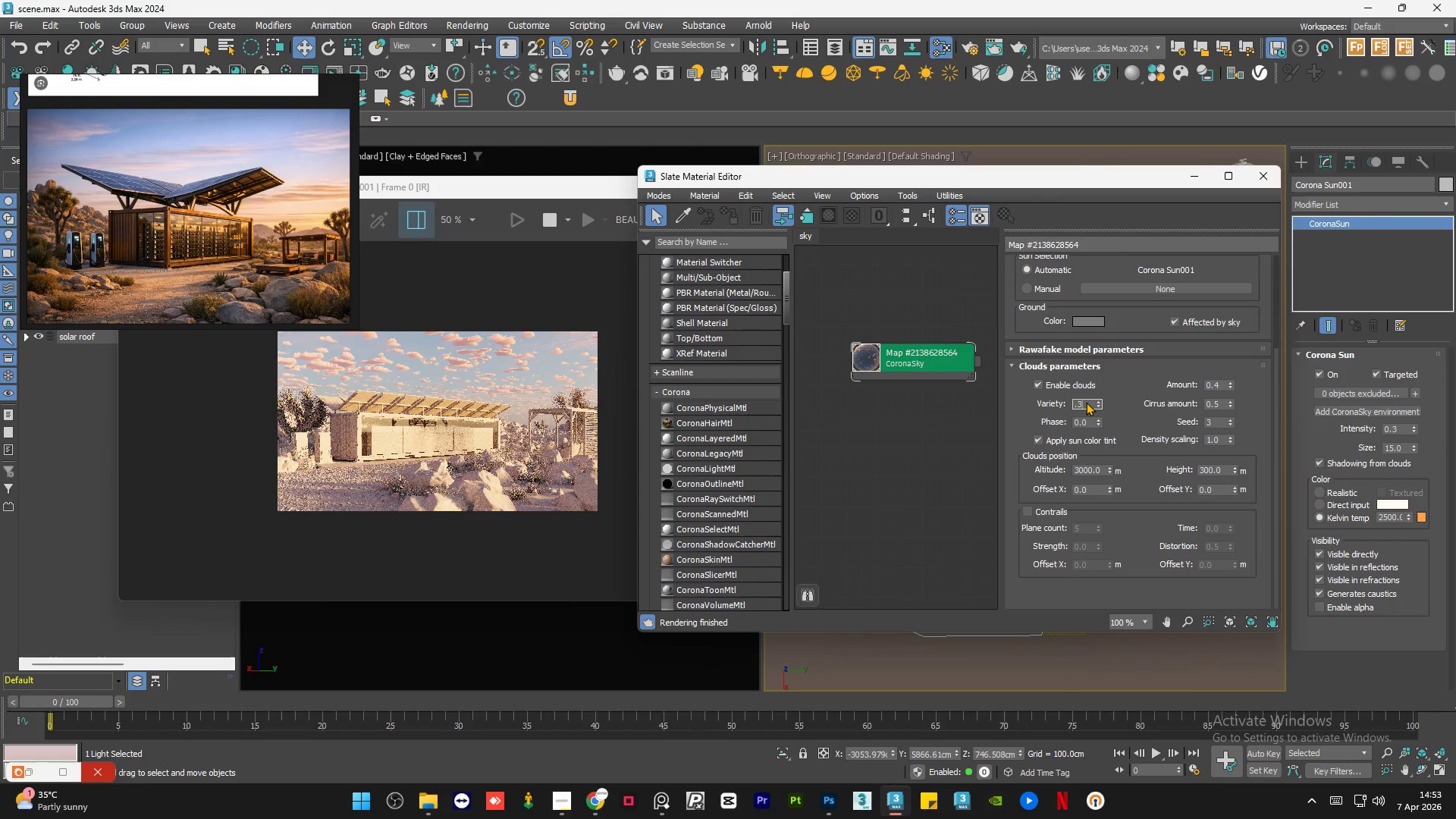 
key(NumpadEnter)
 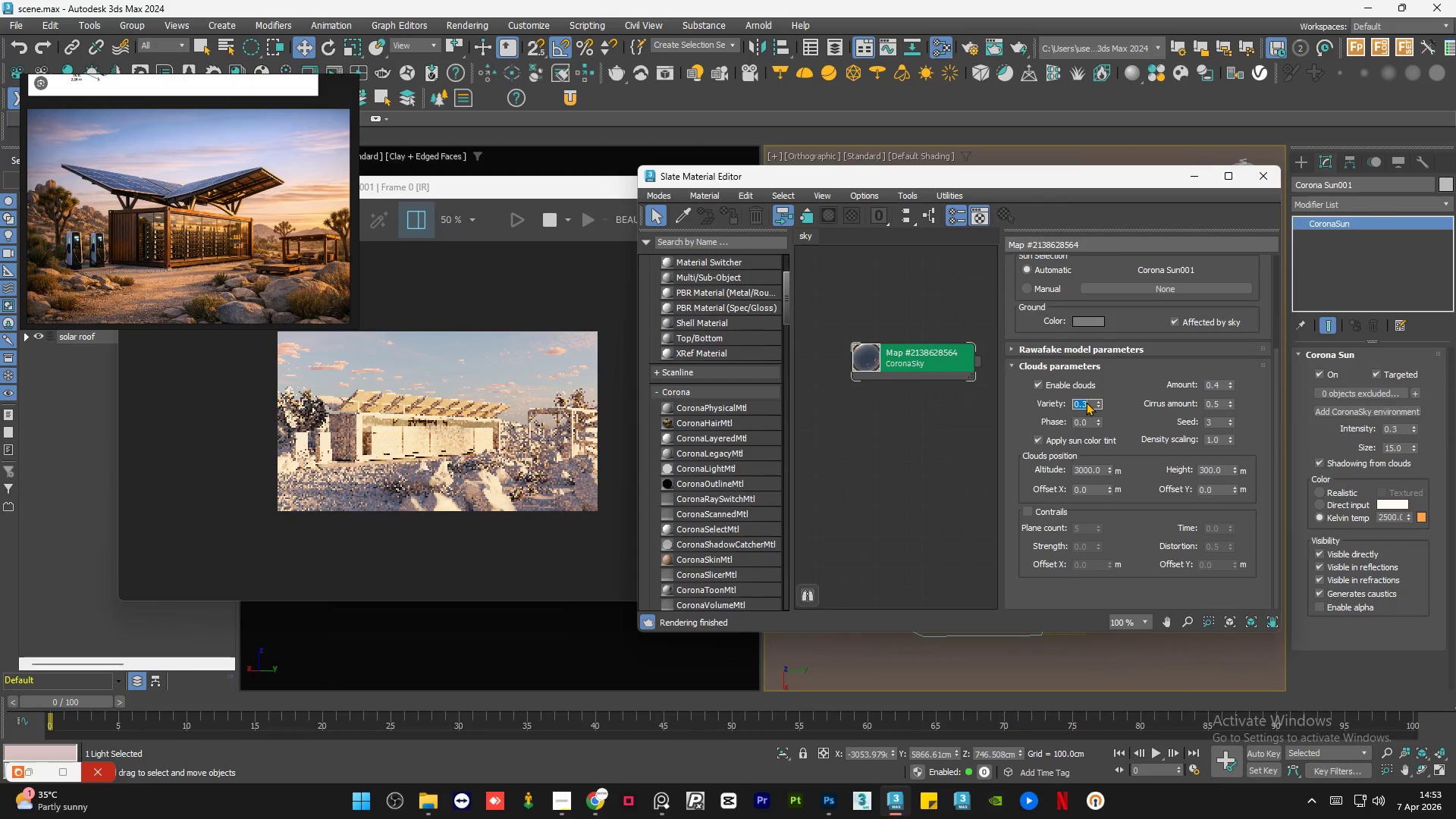 
key(NumpadDecimal)
 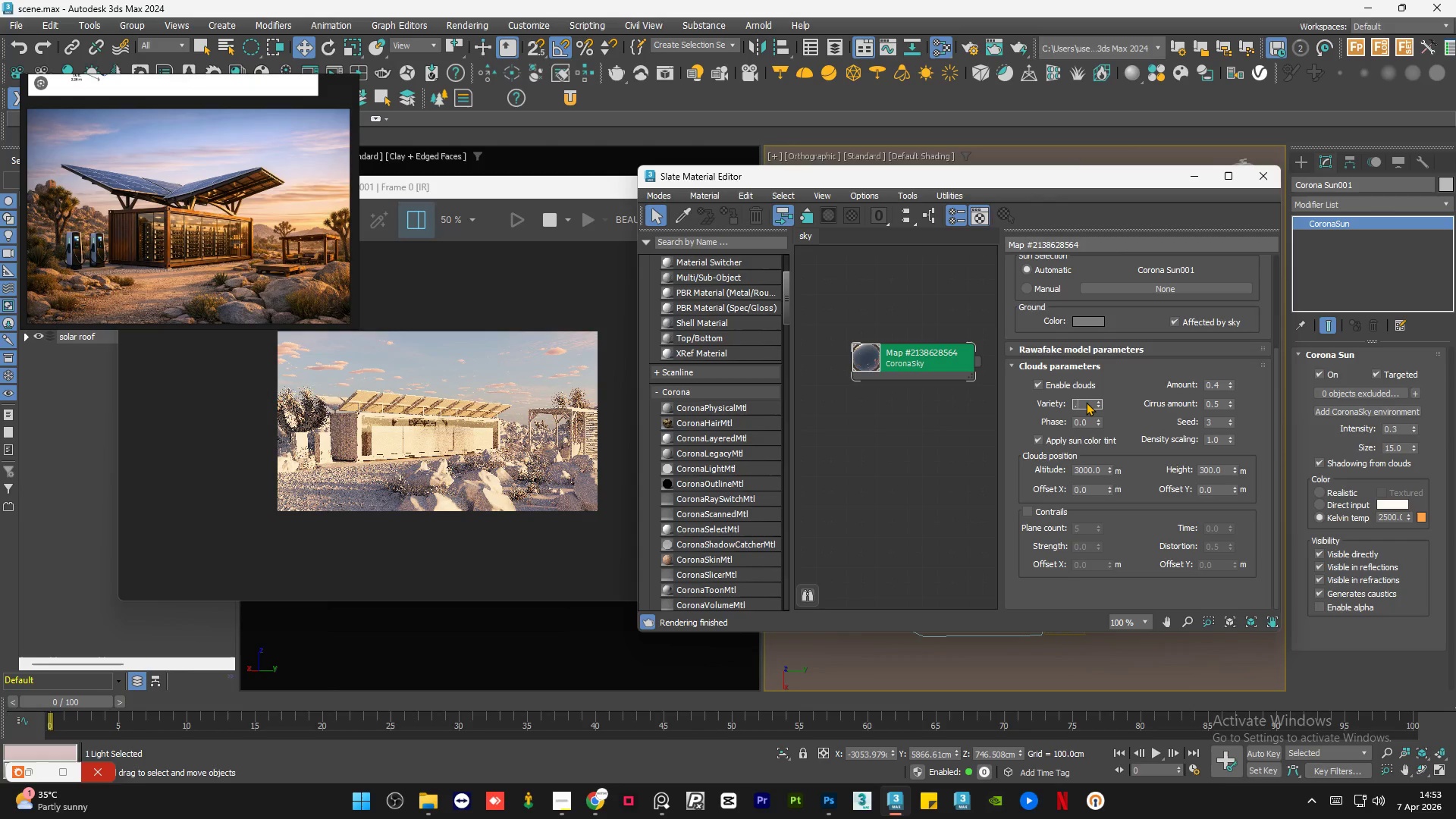 
key(Numpad5)
 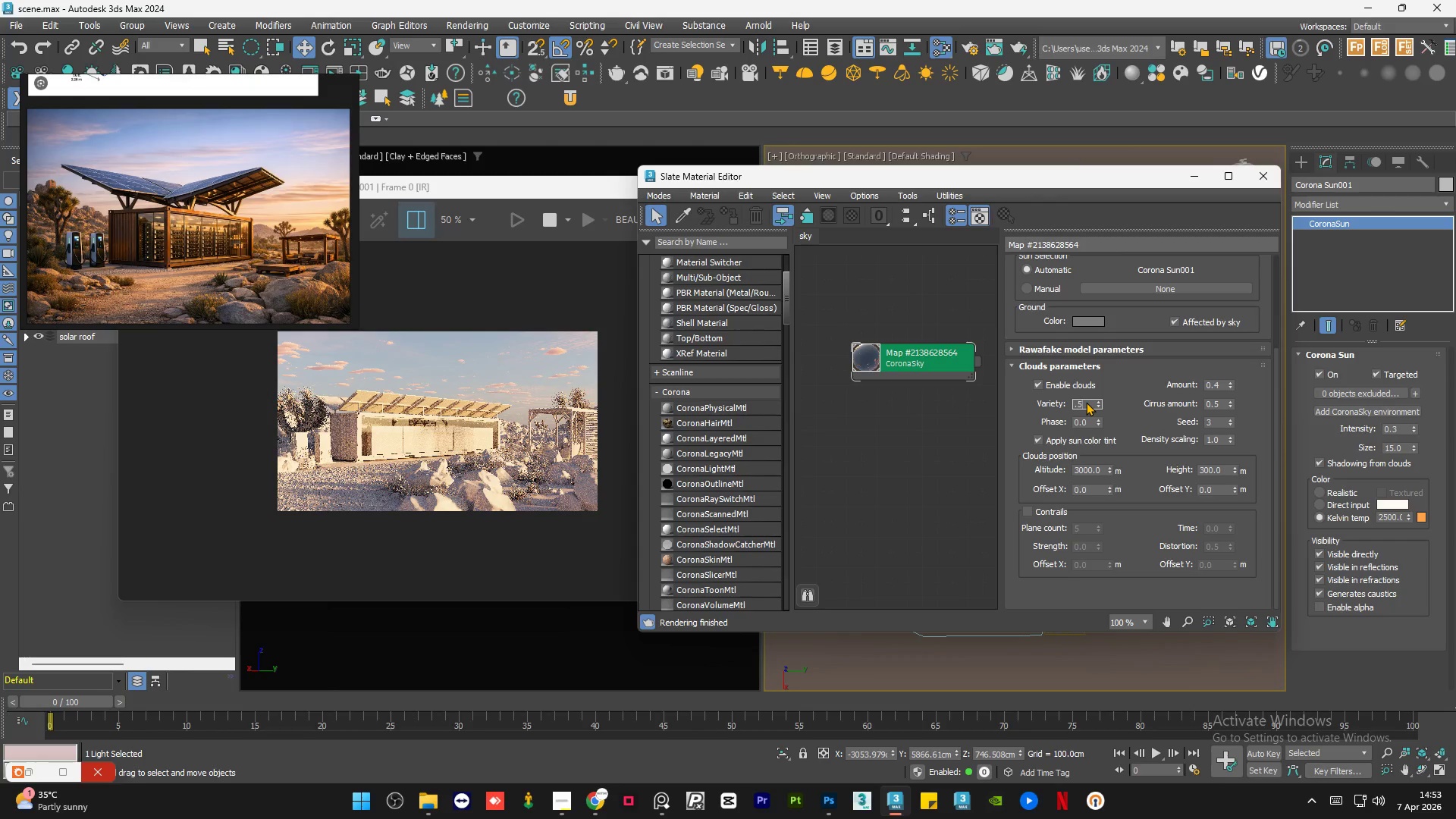 
key(NumpadEnter)
 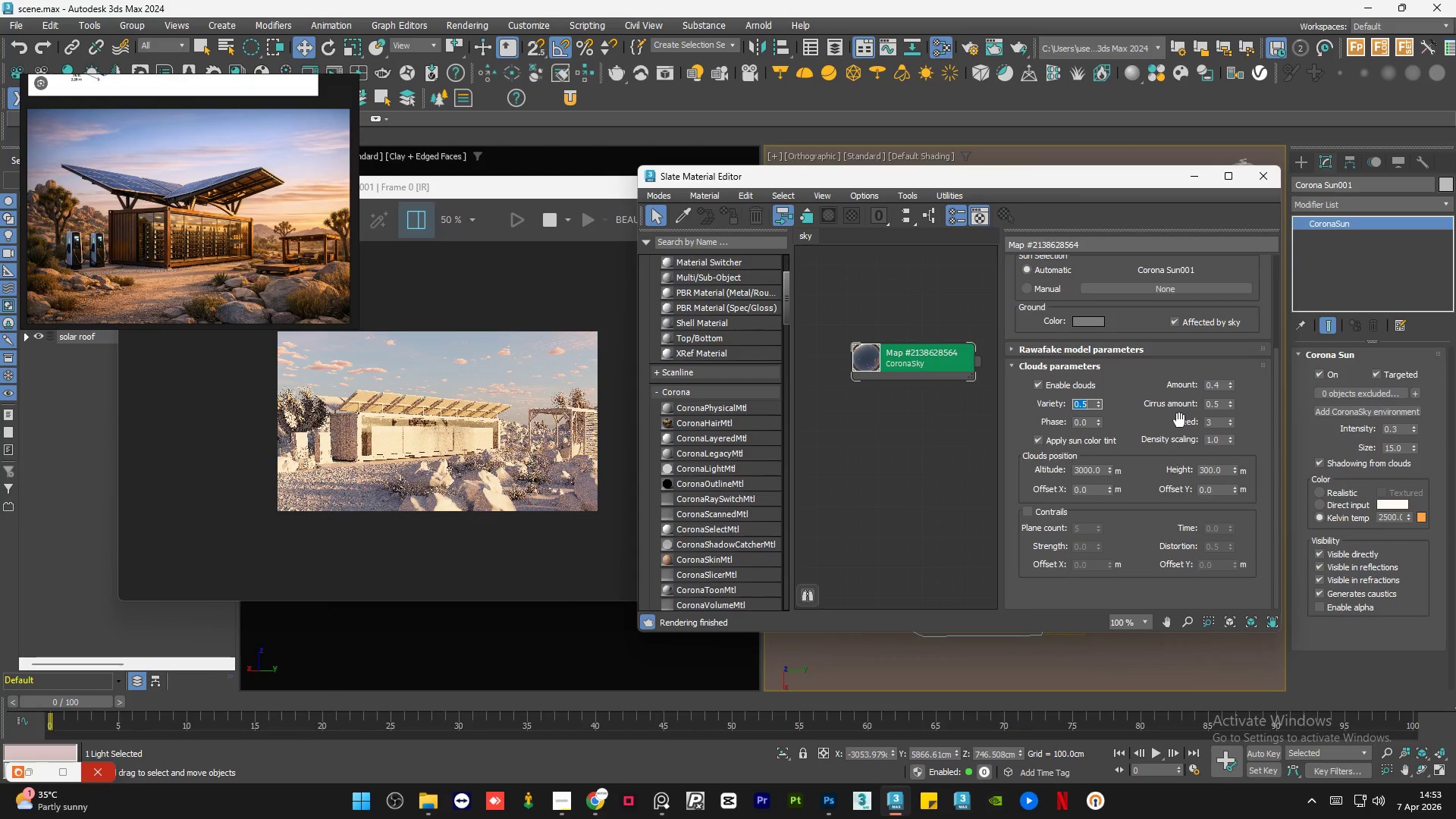 
wait(6.45)
 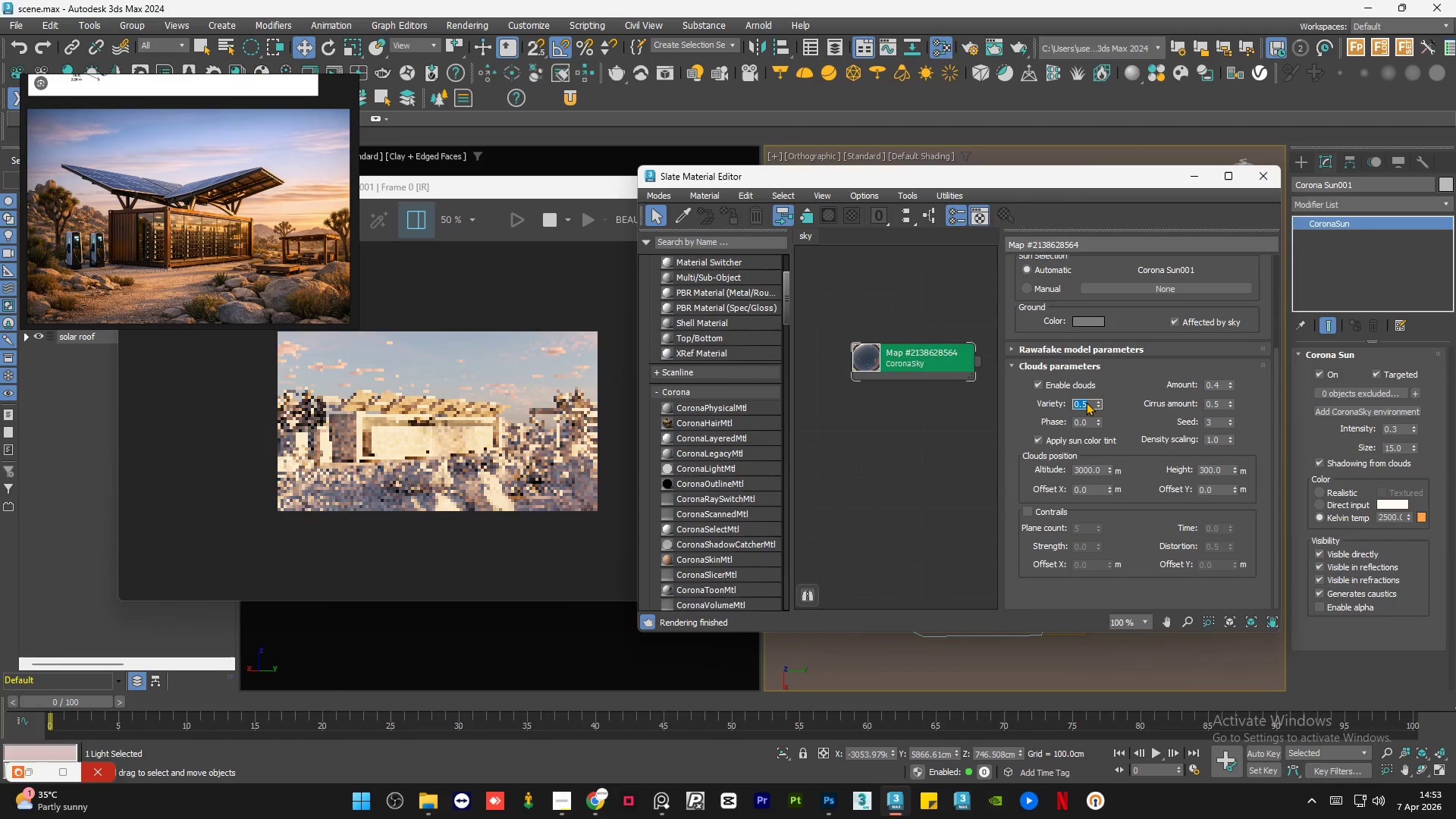 
double_click([1218, 386])
 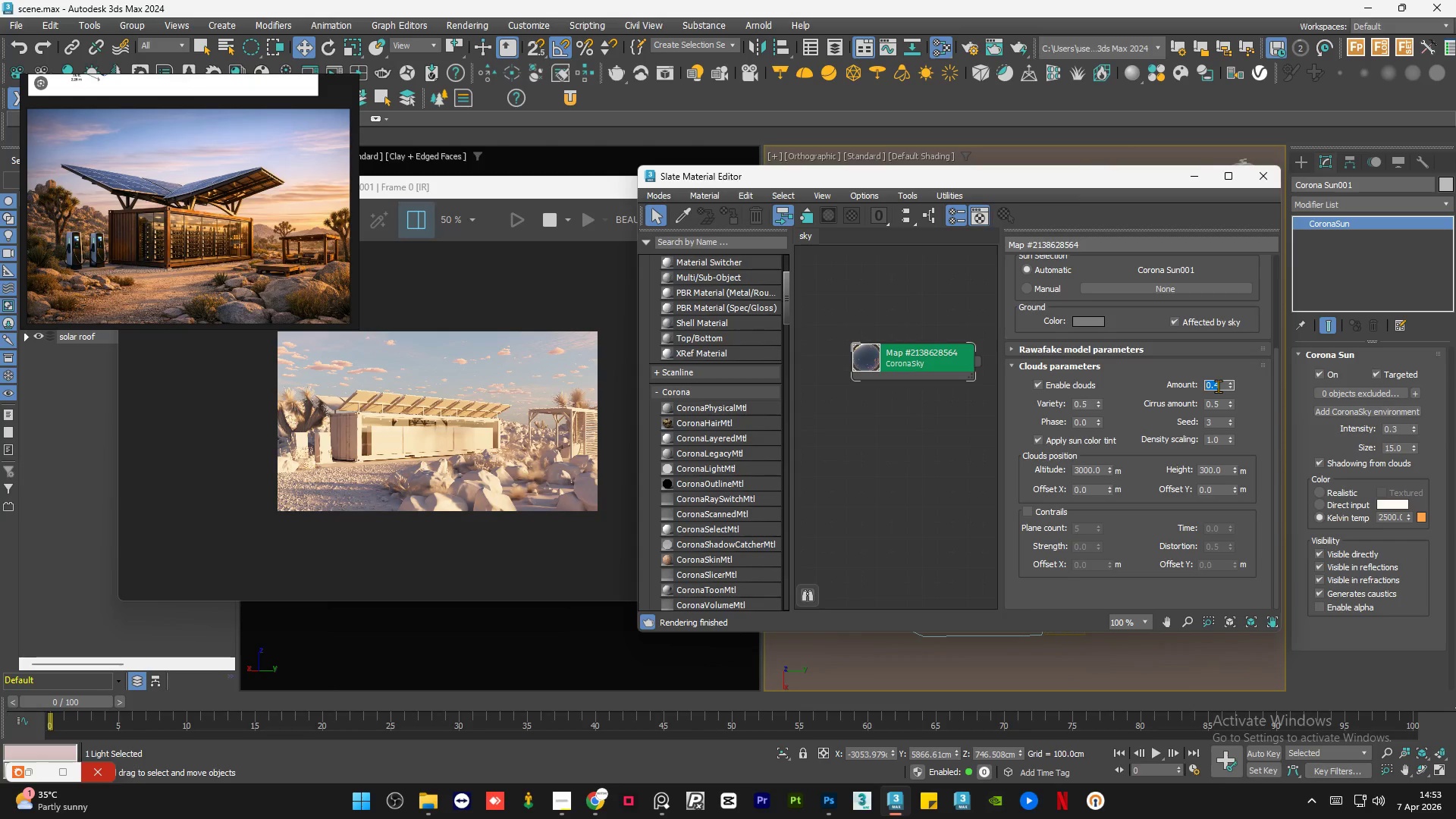 
key(Numpad0)
 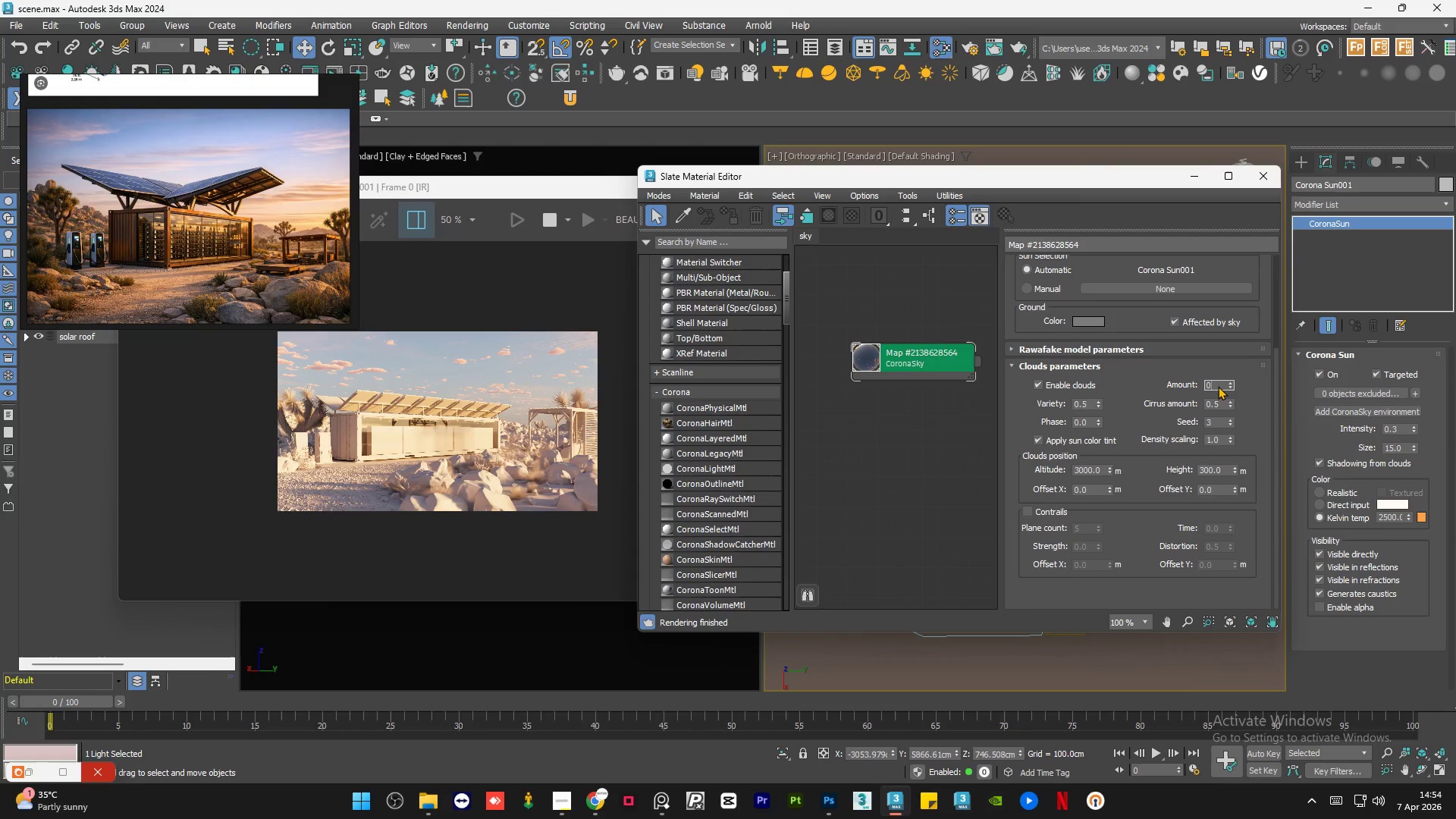 
key(NumpadEnter)
 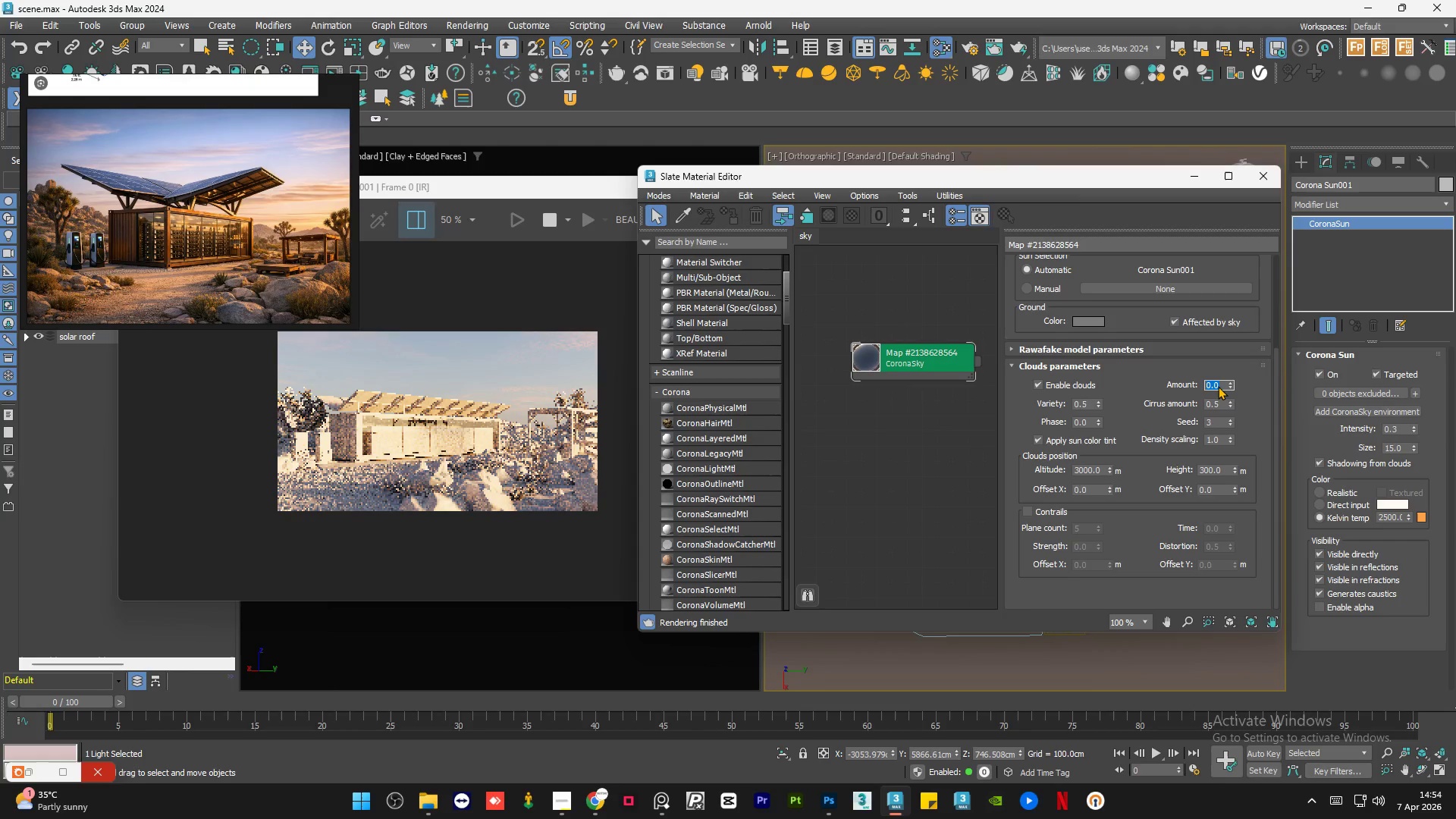 
key(Numpad1)
 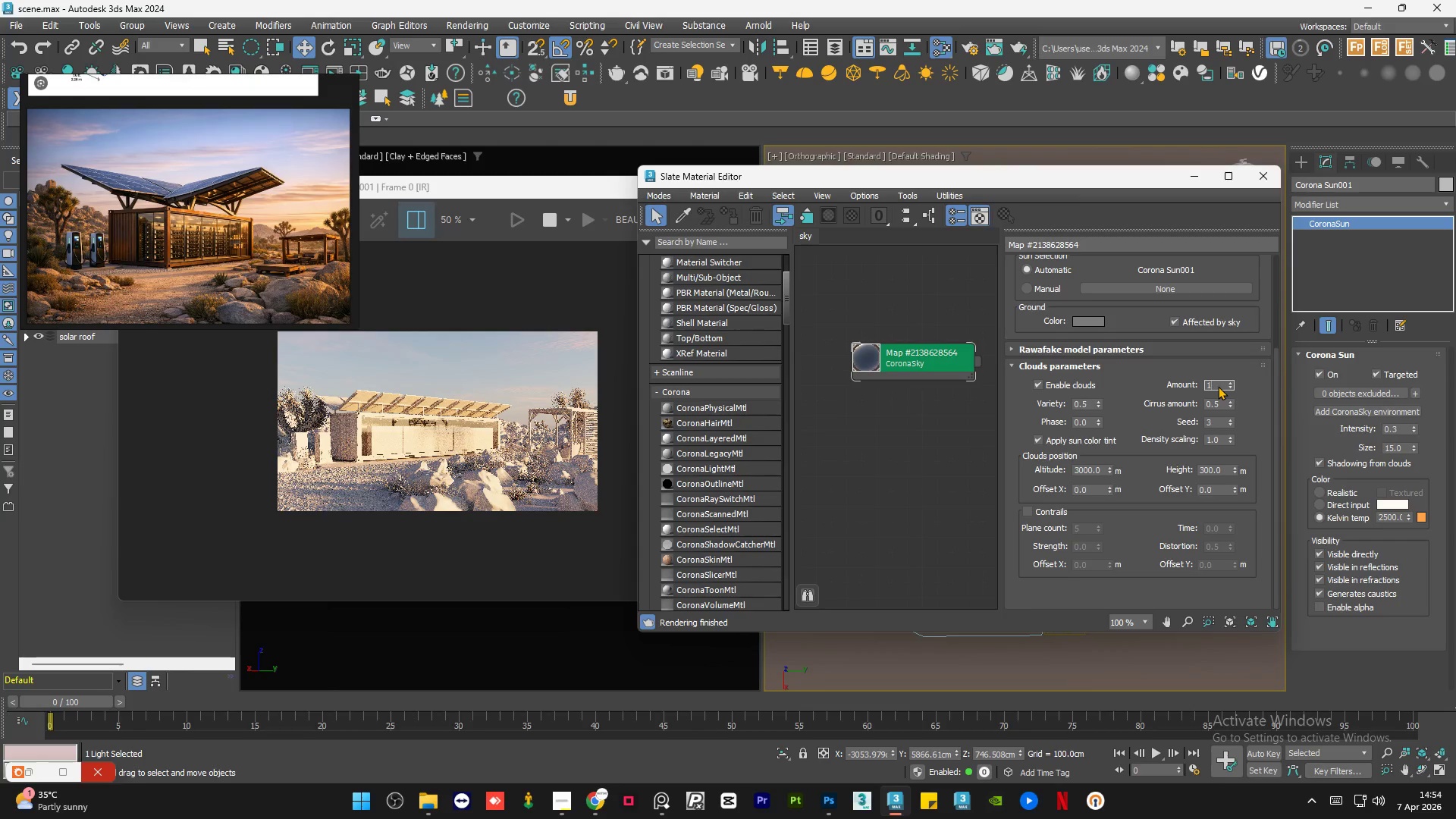 
key(NumpadEnter)
 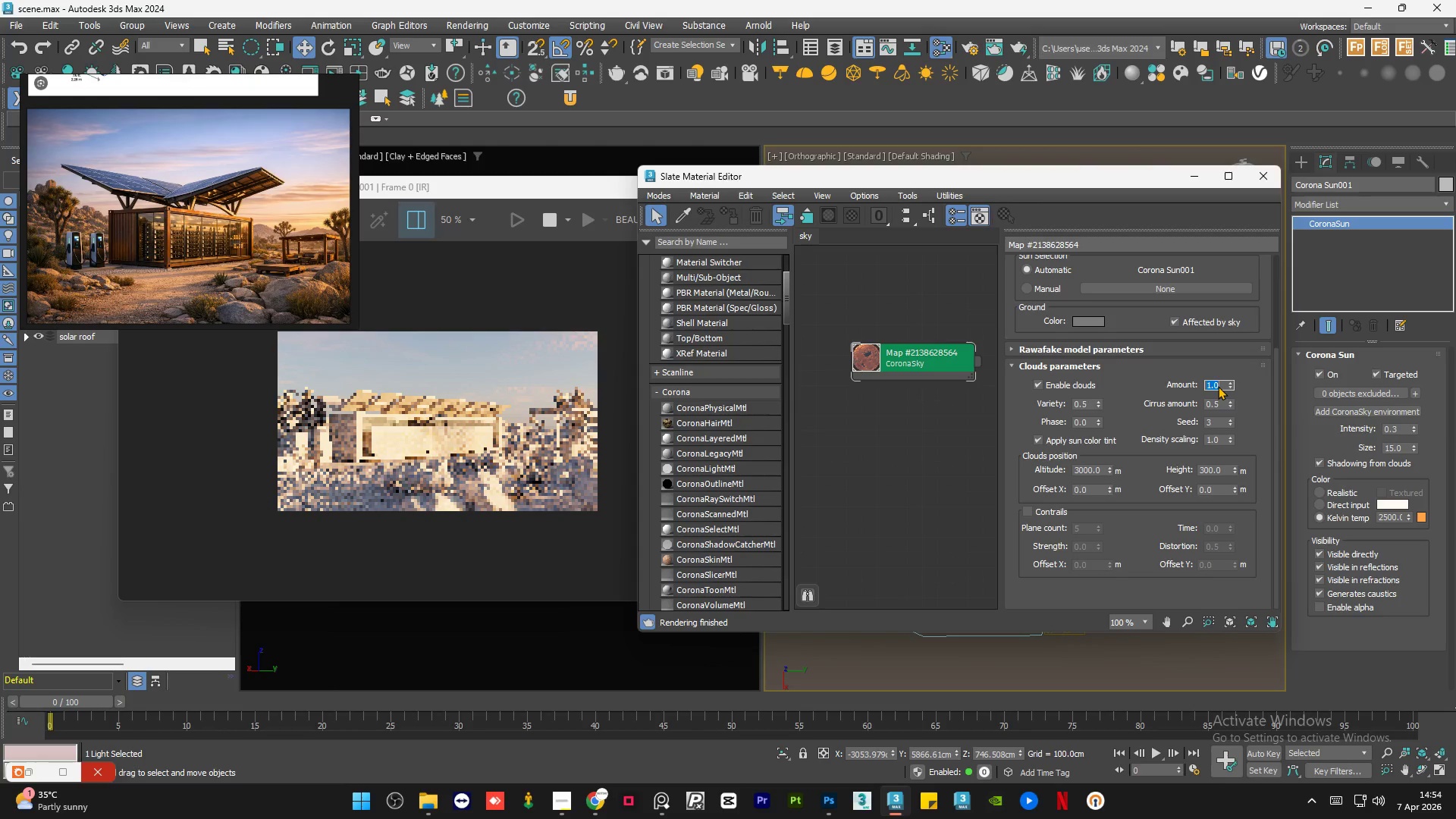 
wait(5.62)
 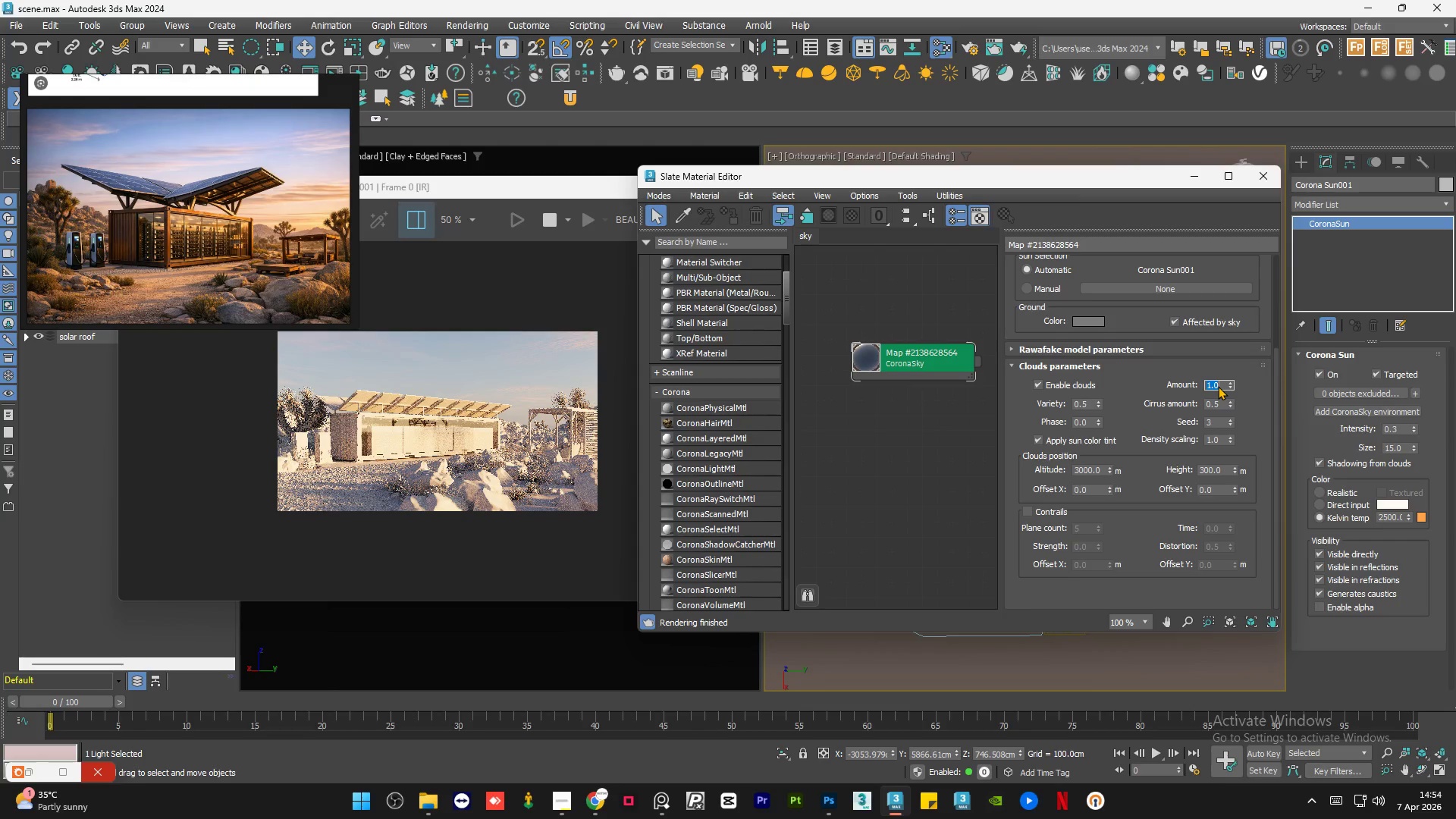 
key(NumpadDecimal)
 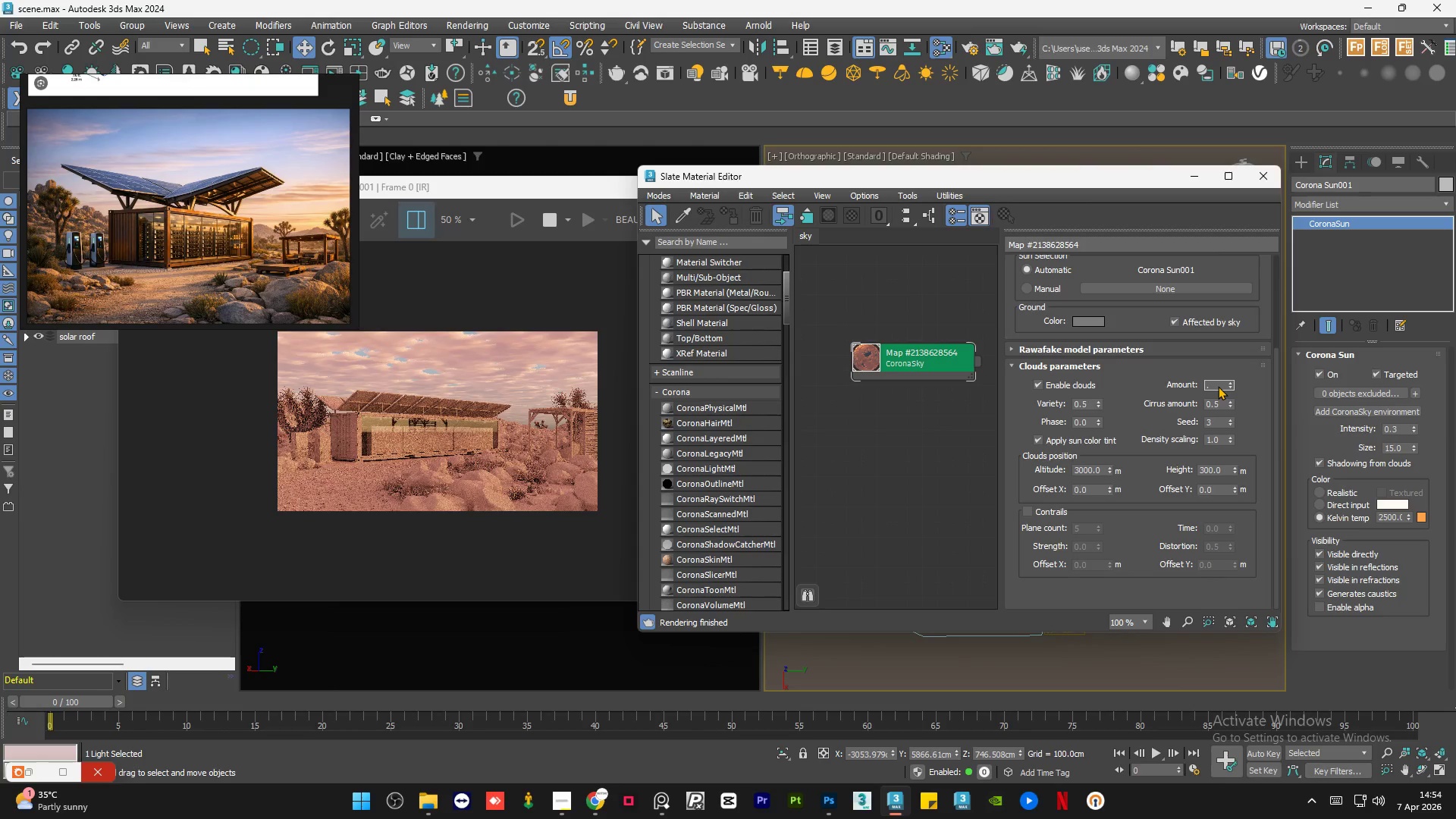 
key(Numpad4)
 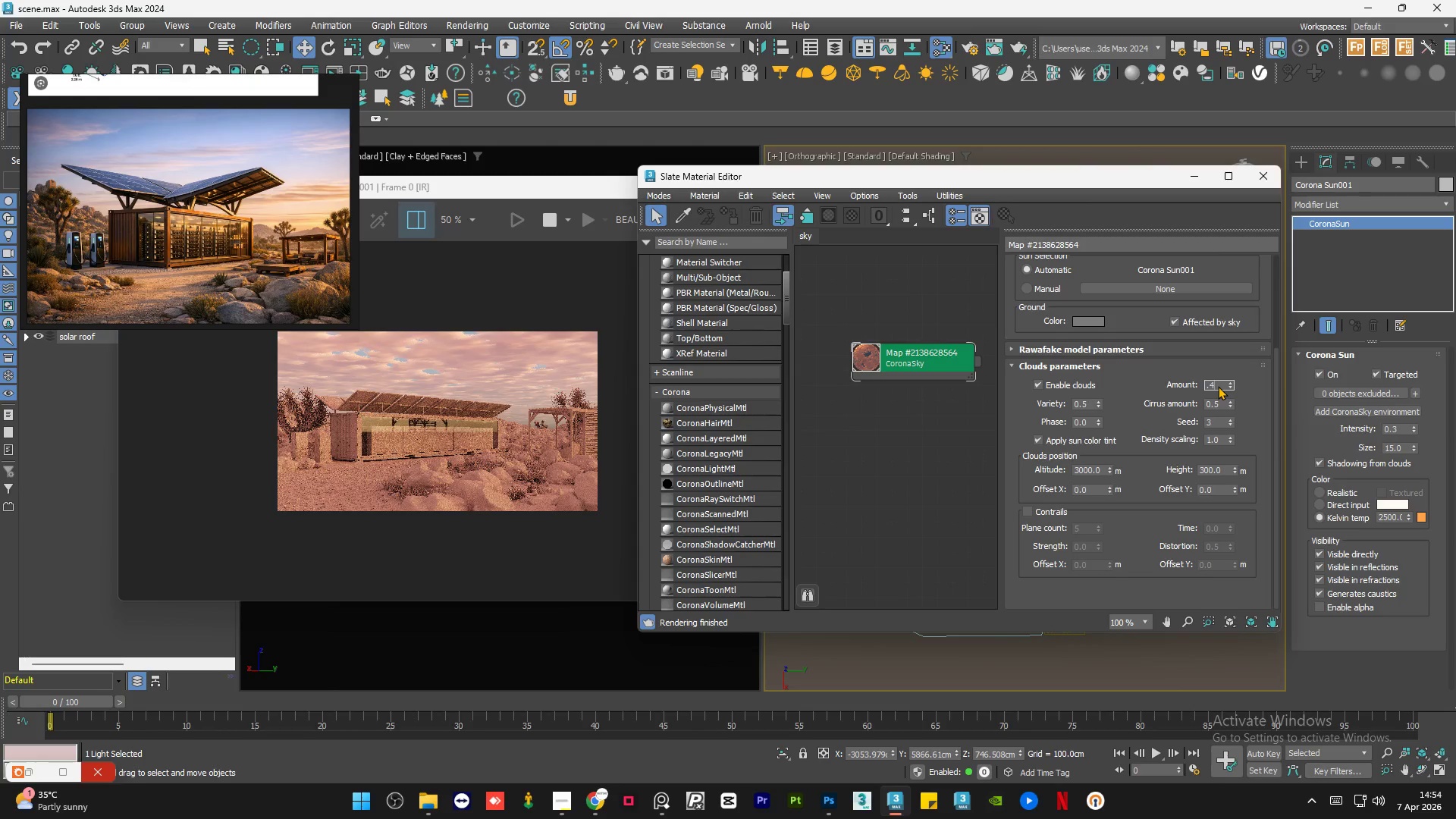 
key(NumpadEnter)
 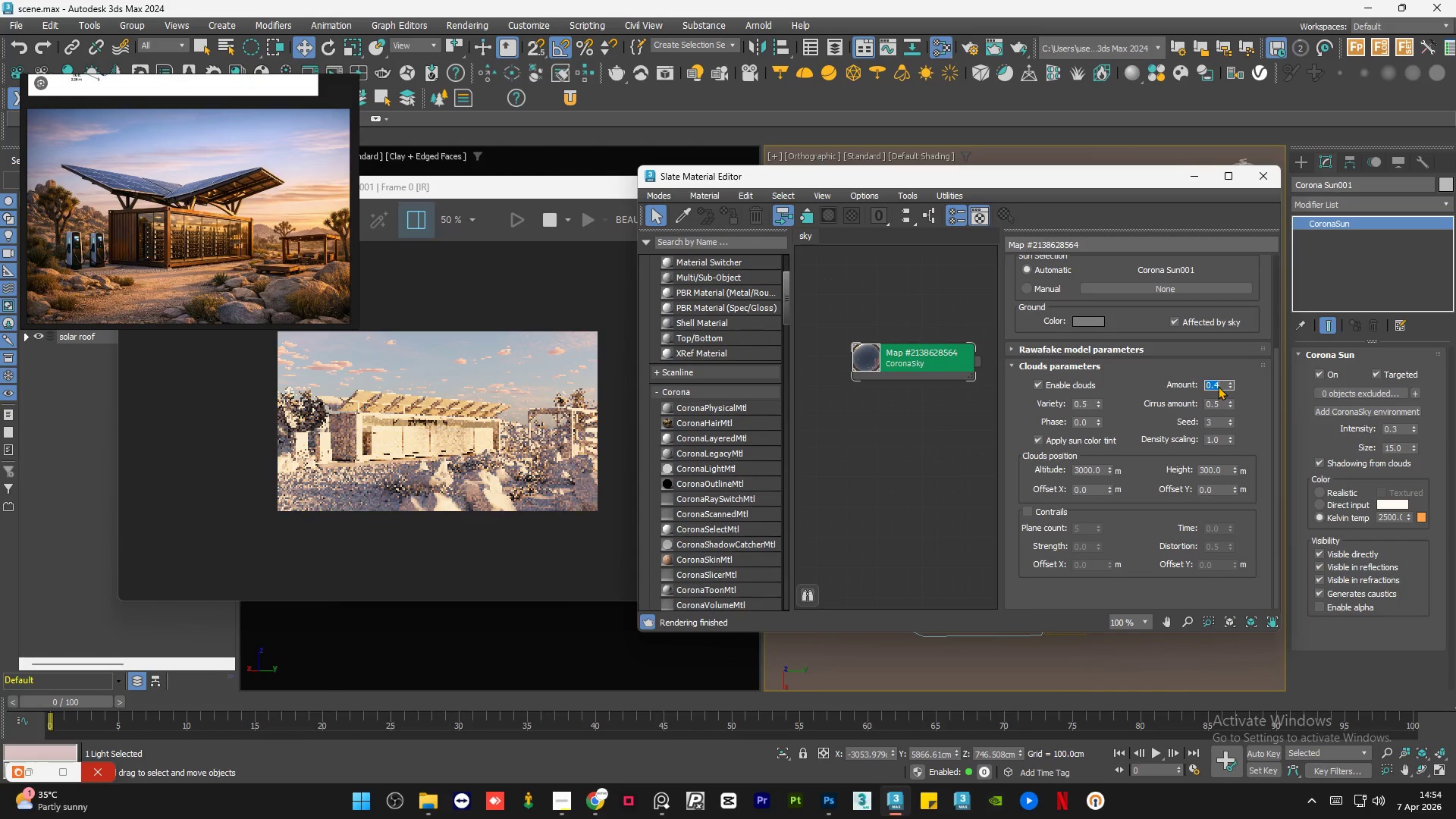 
key(NumpadDecimal)
 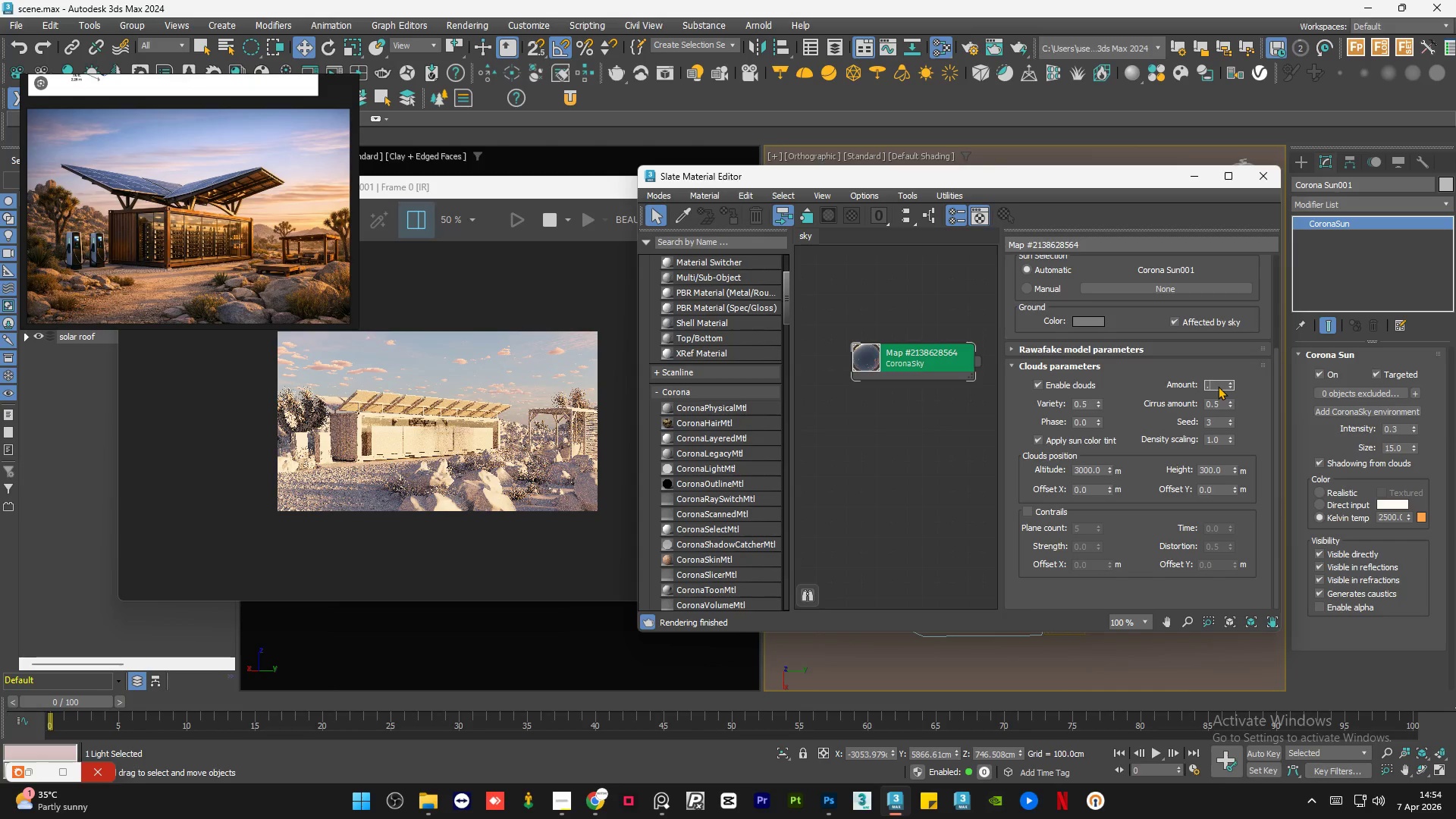 
key(Numpad5)
 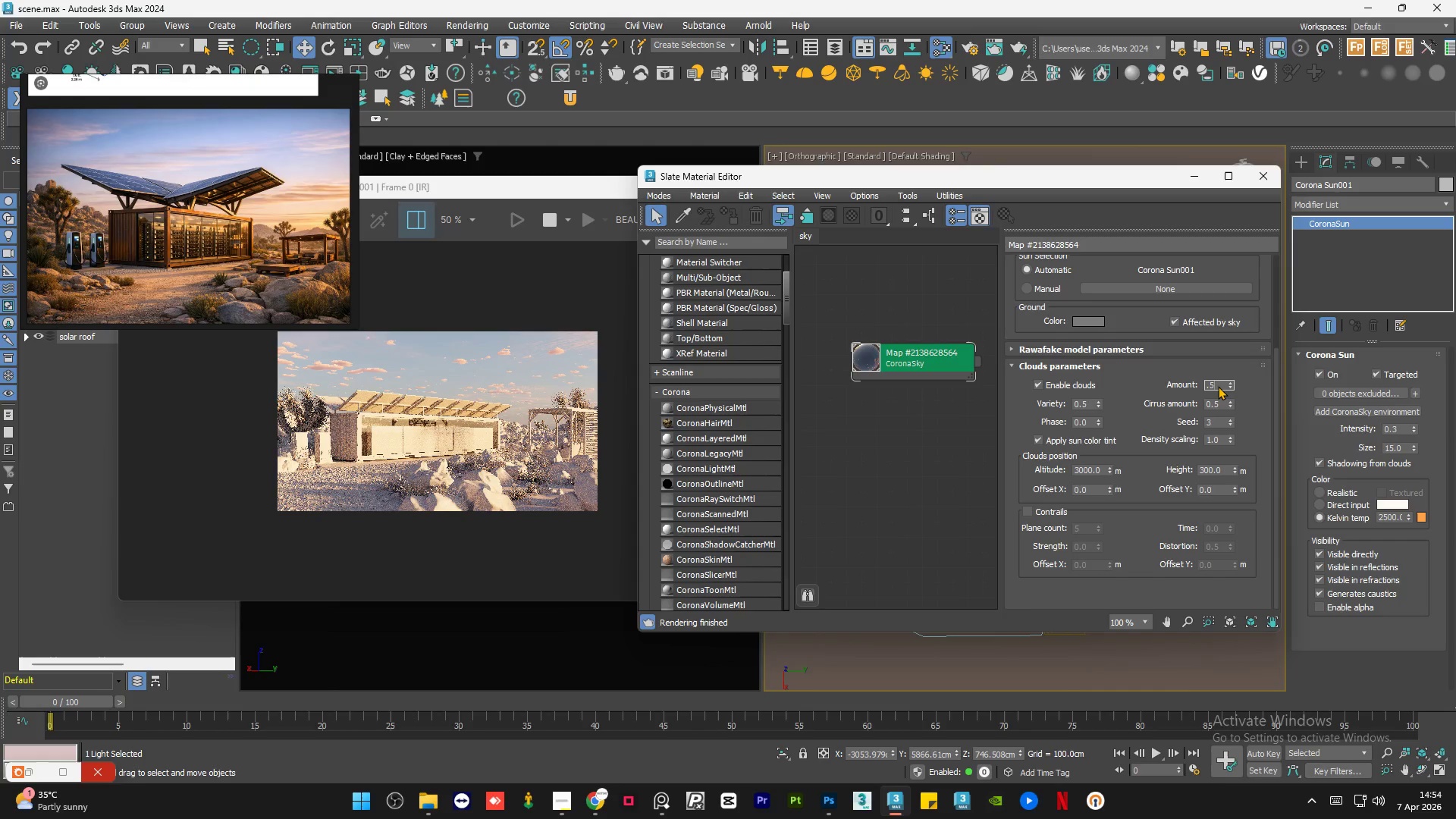 
key(NumpadEnter)
 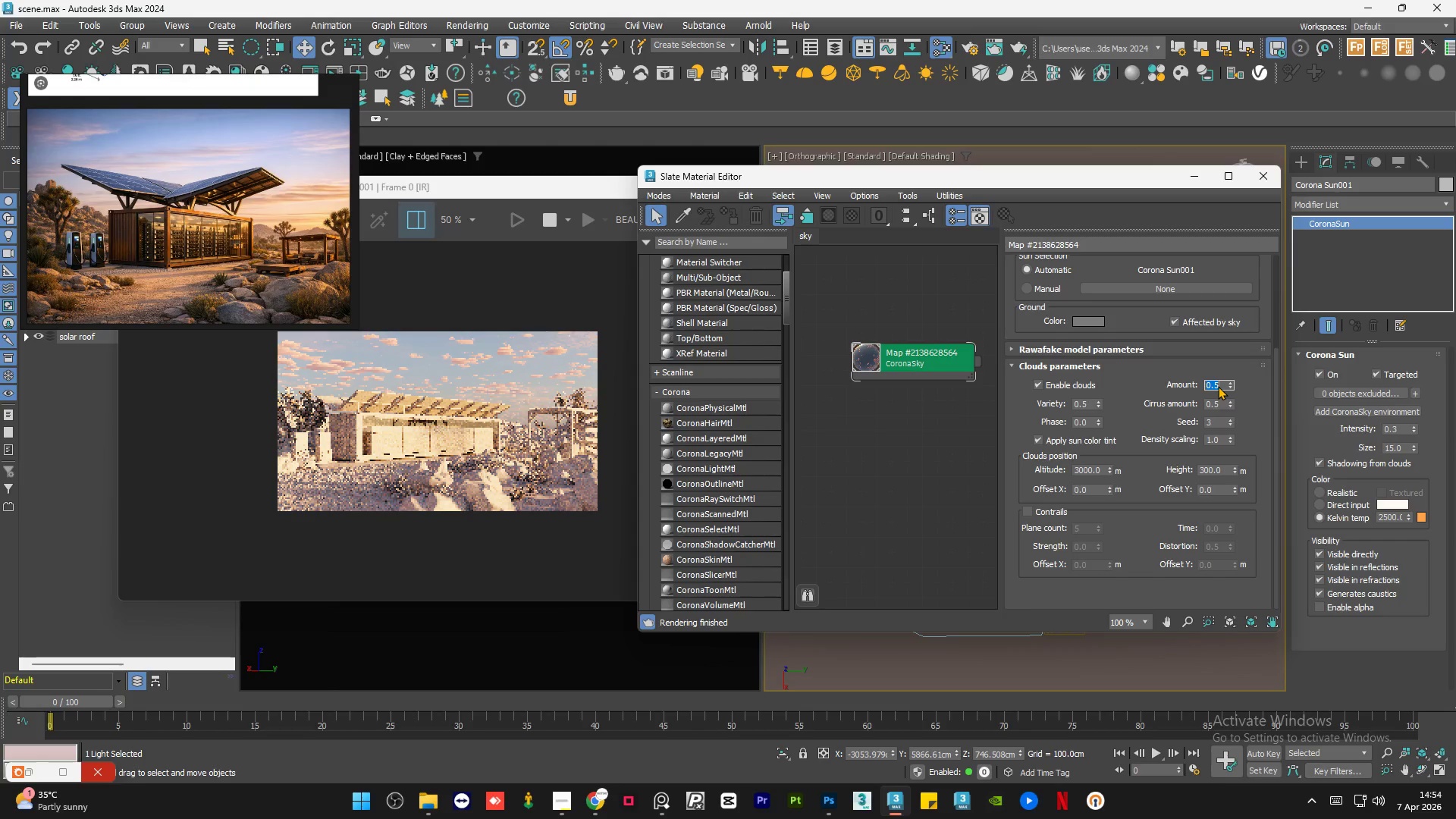 
key(Numpad1)
 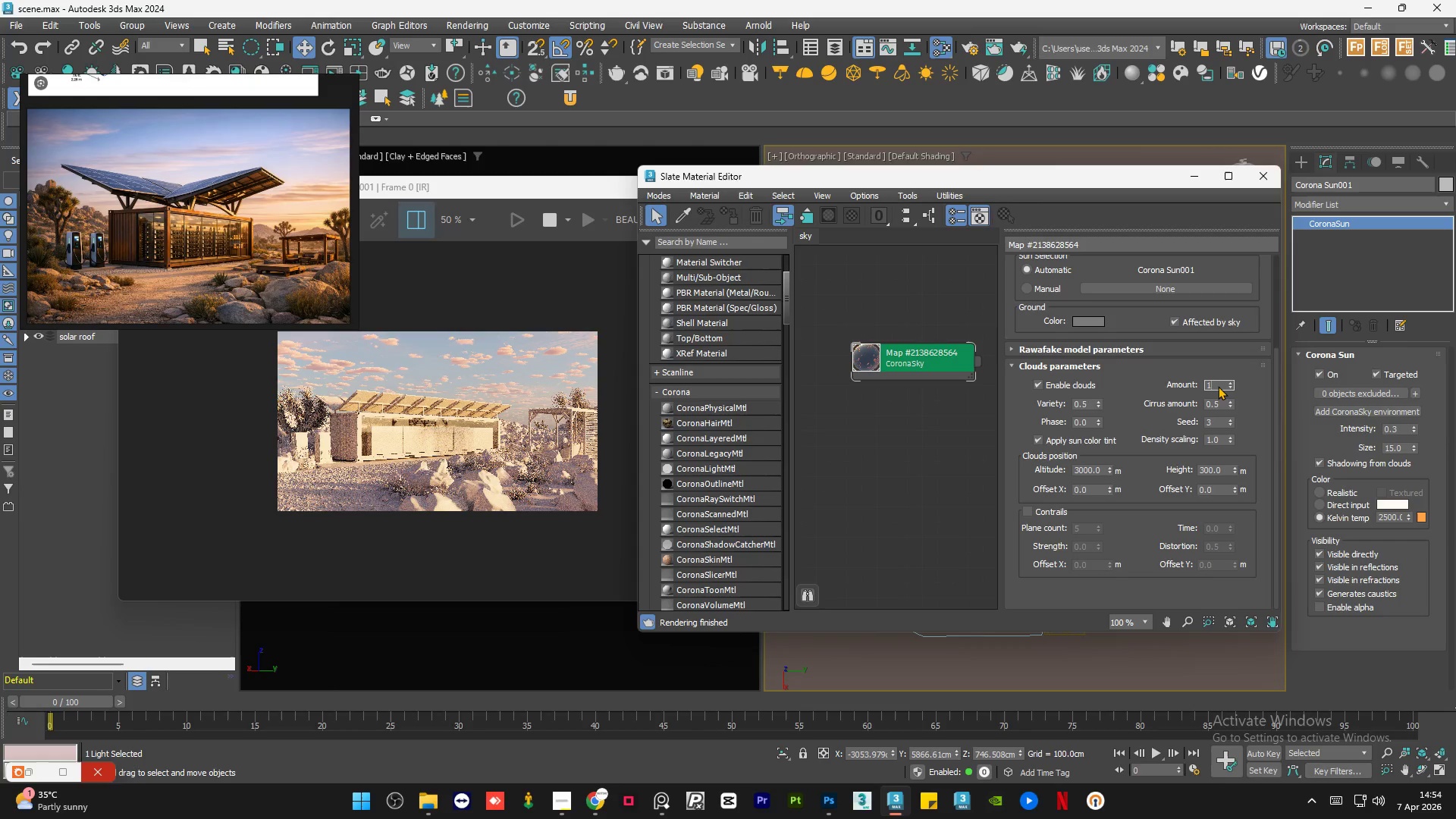 
key(NumpadEnter)
 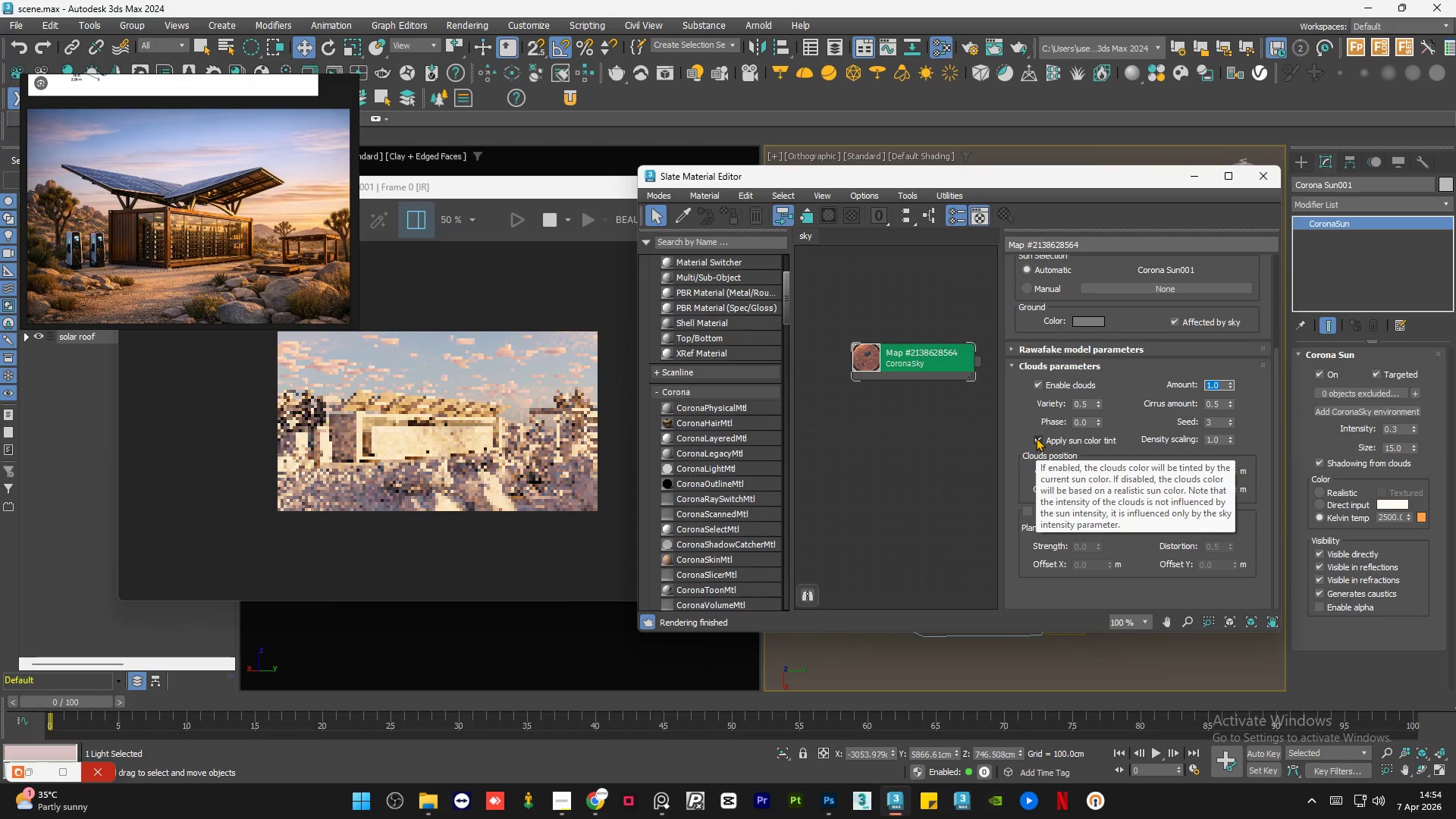 
wait(5.38)
 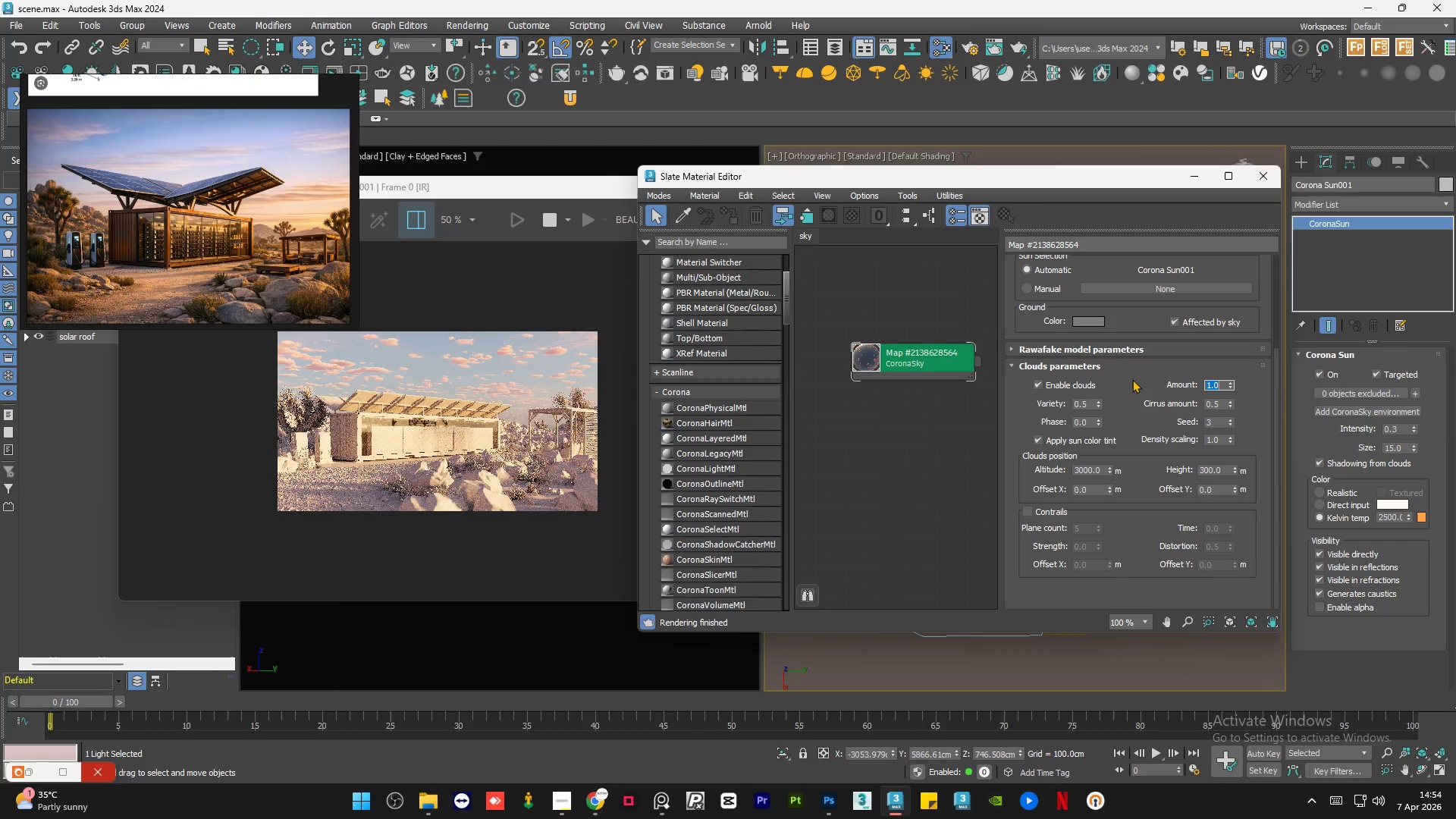 
left_click([1036, 438])
 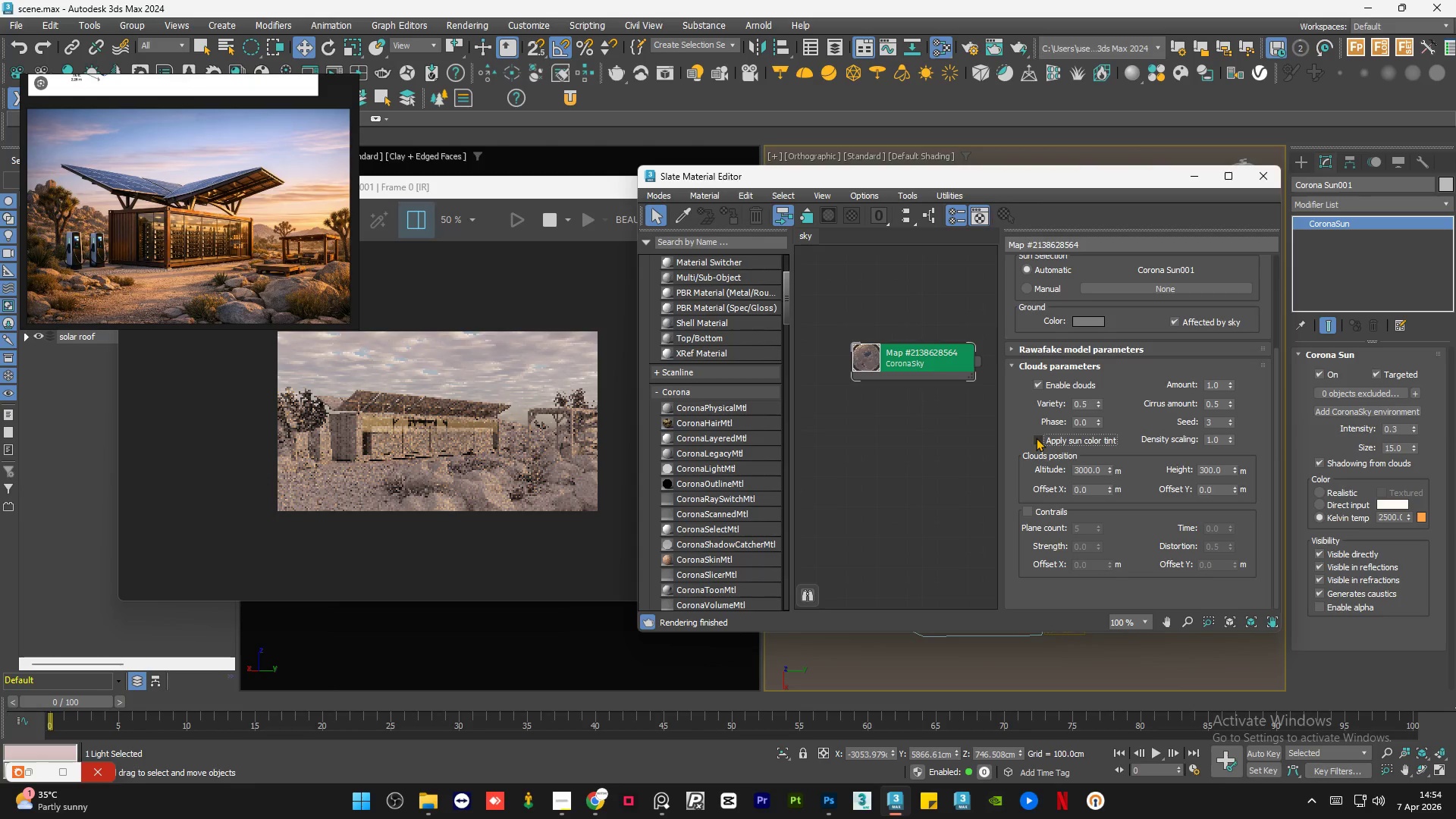 
wait(7.48)
 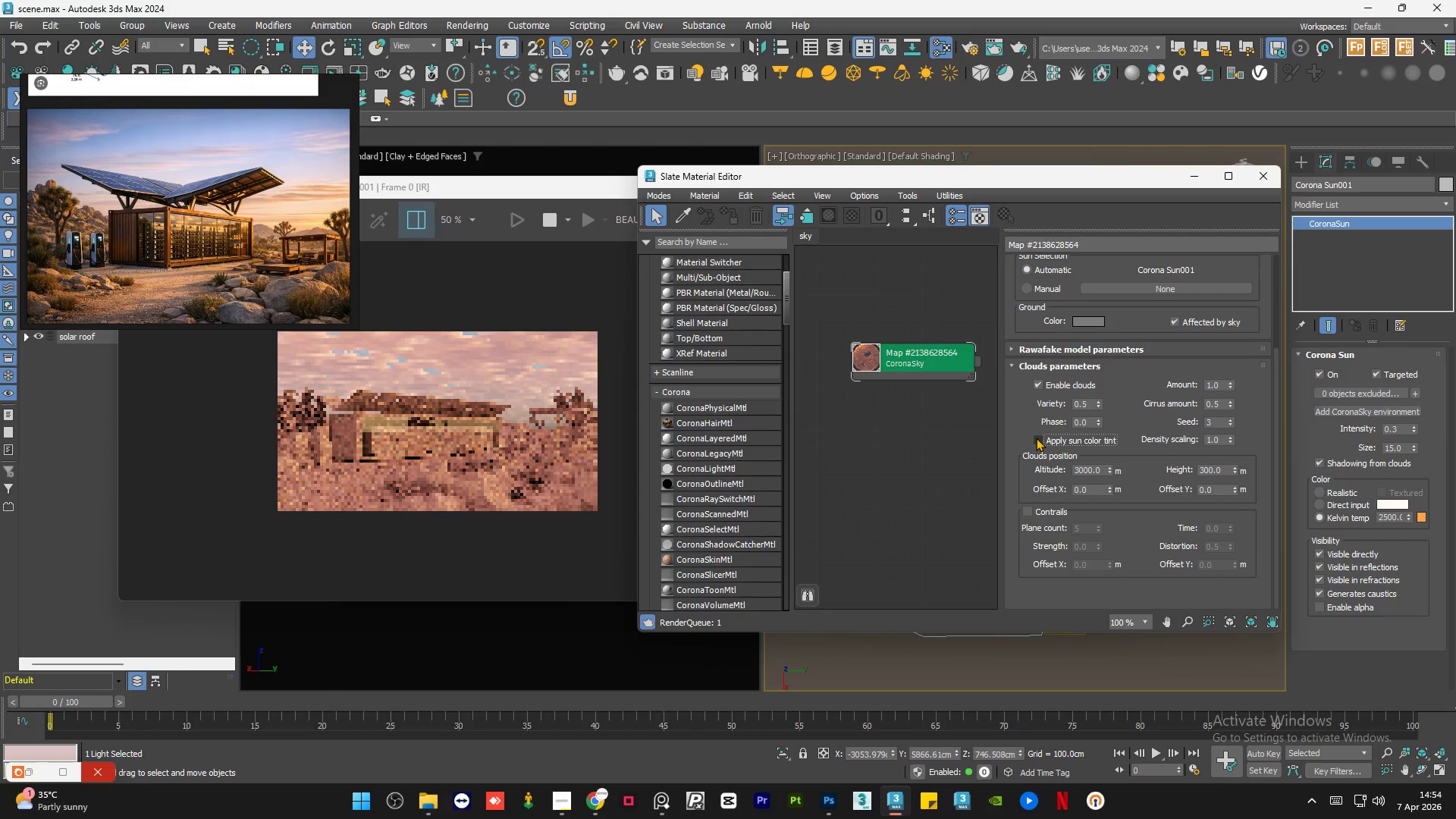 
left_click([1036, 438])
 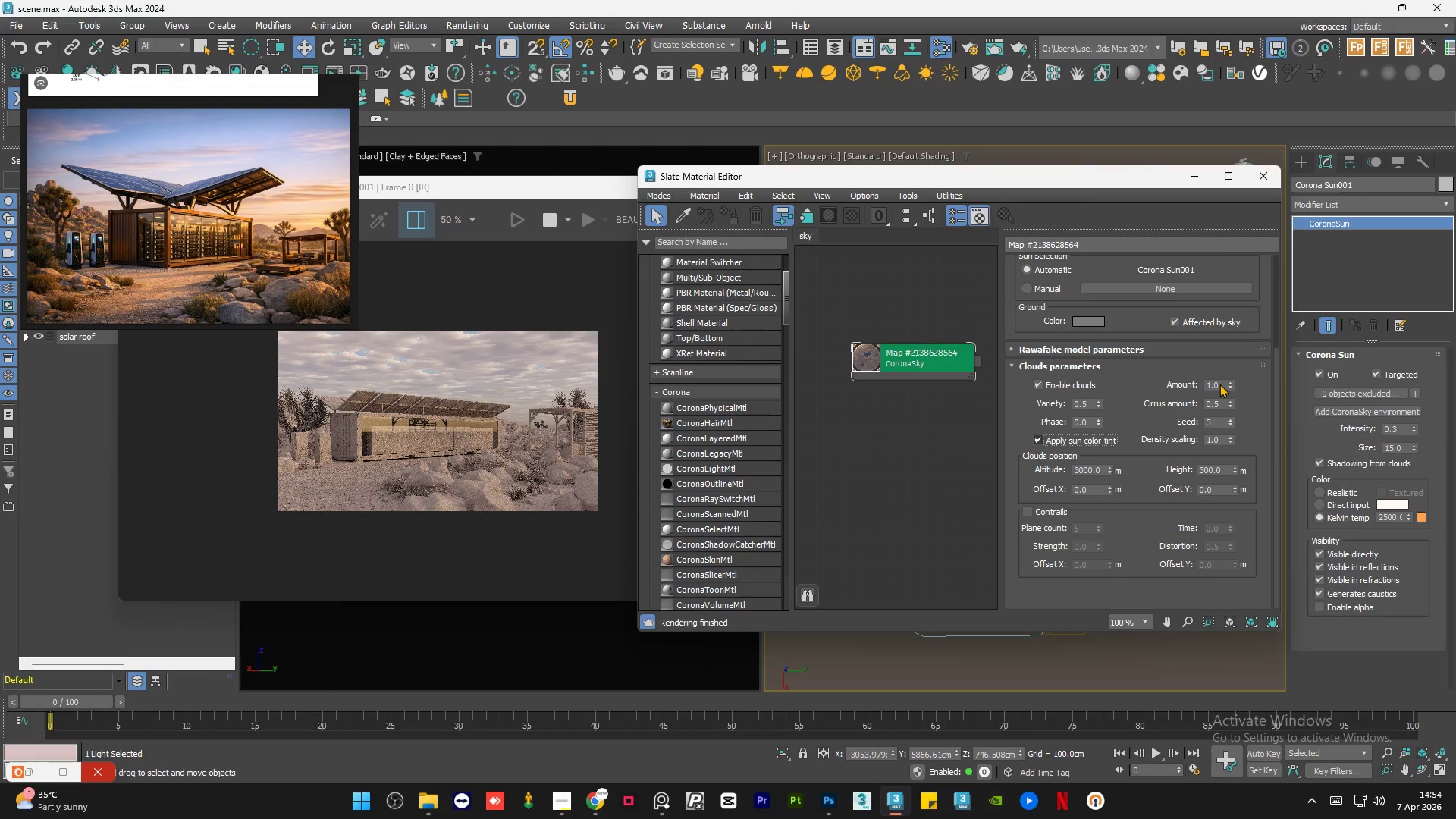 
double_click([1219, 384])
 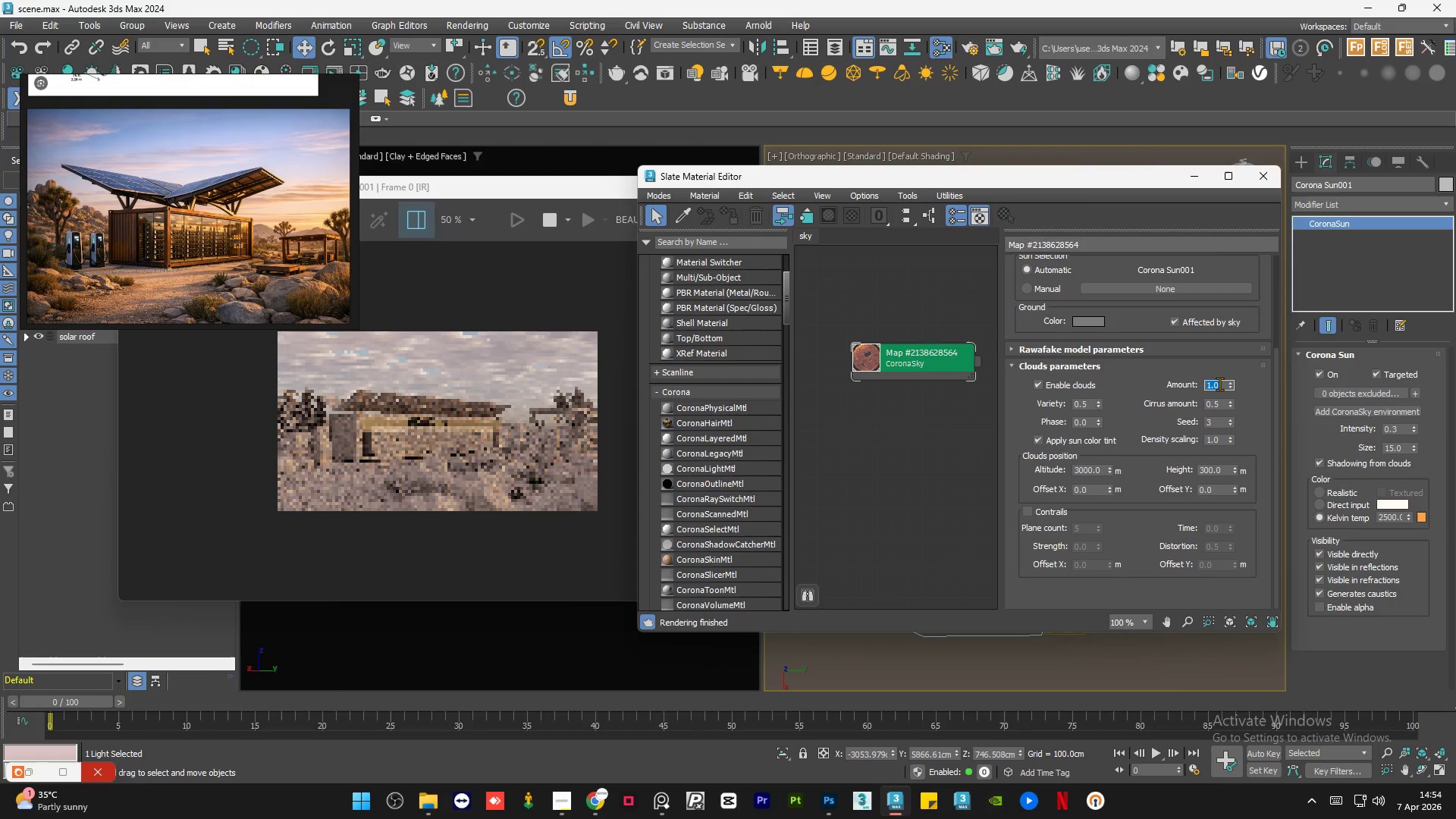 
key(NumpadDecimal)
 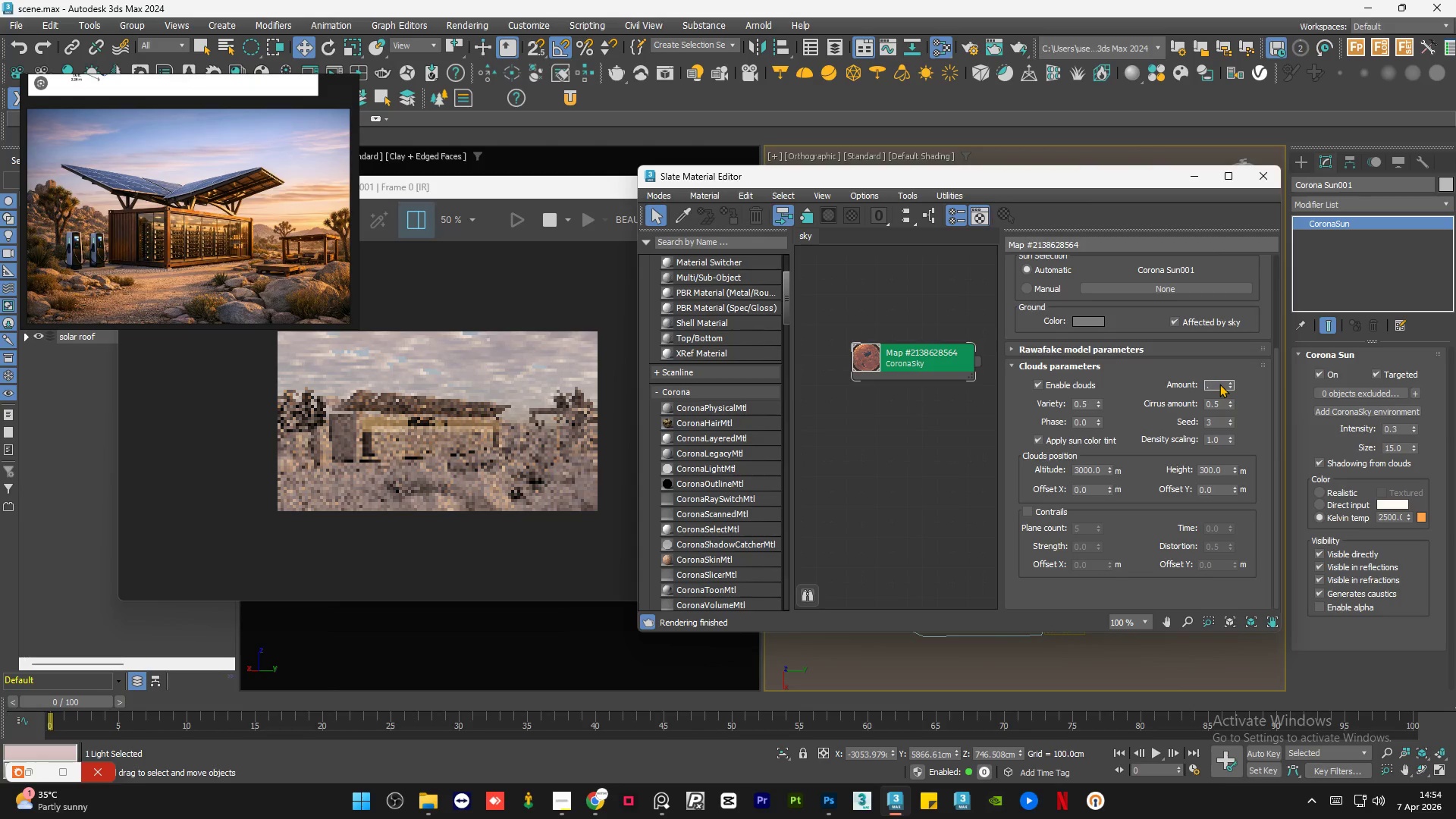 
key(Numpad4)
 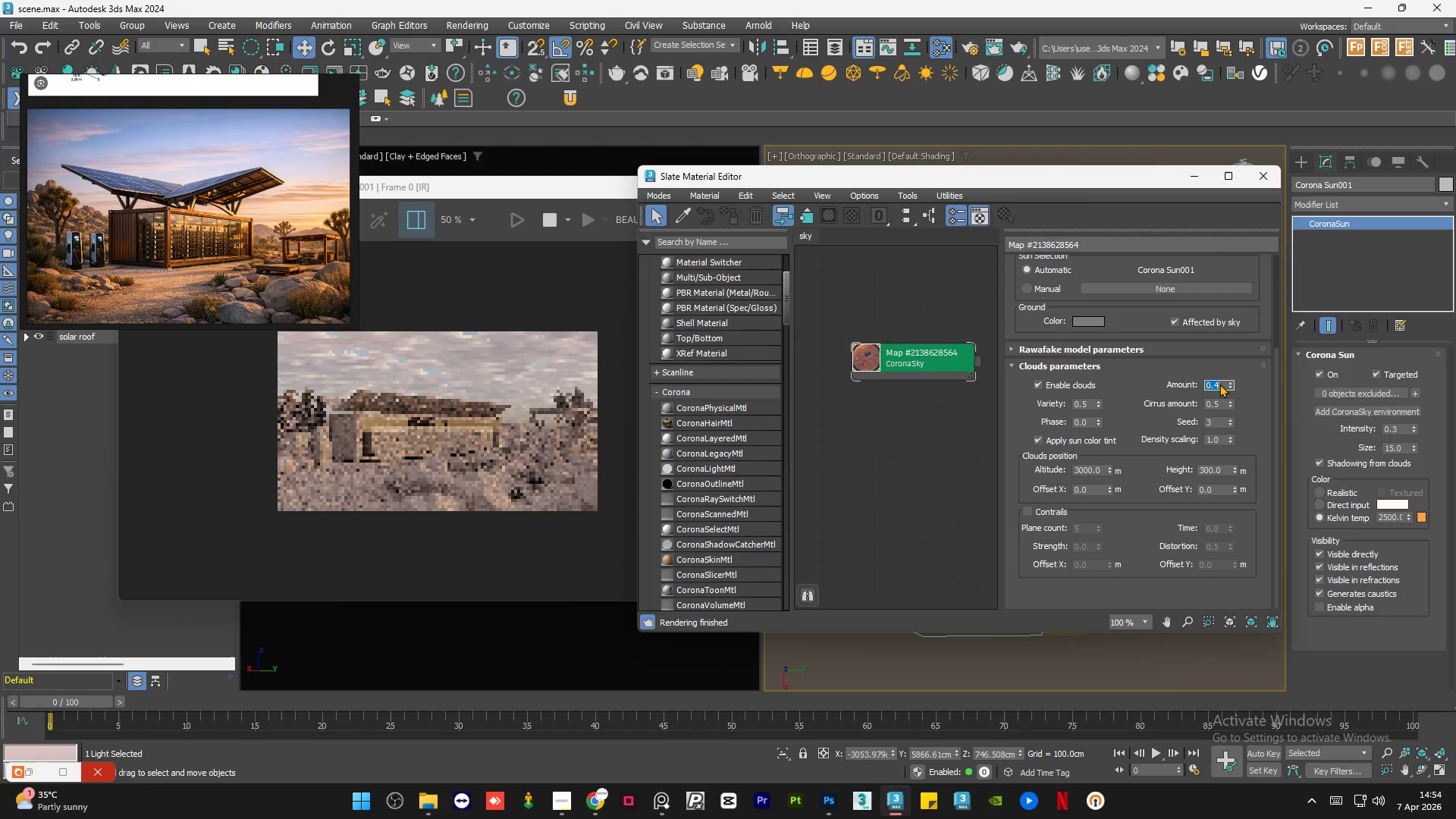 
key(NumpadEnter)
 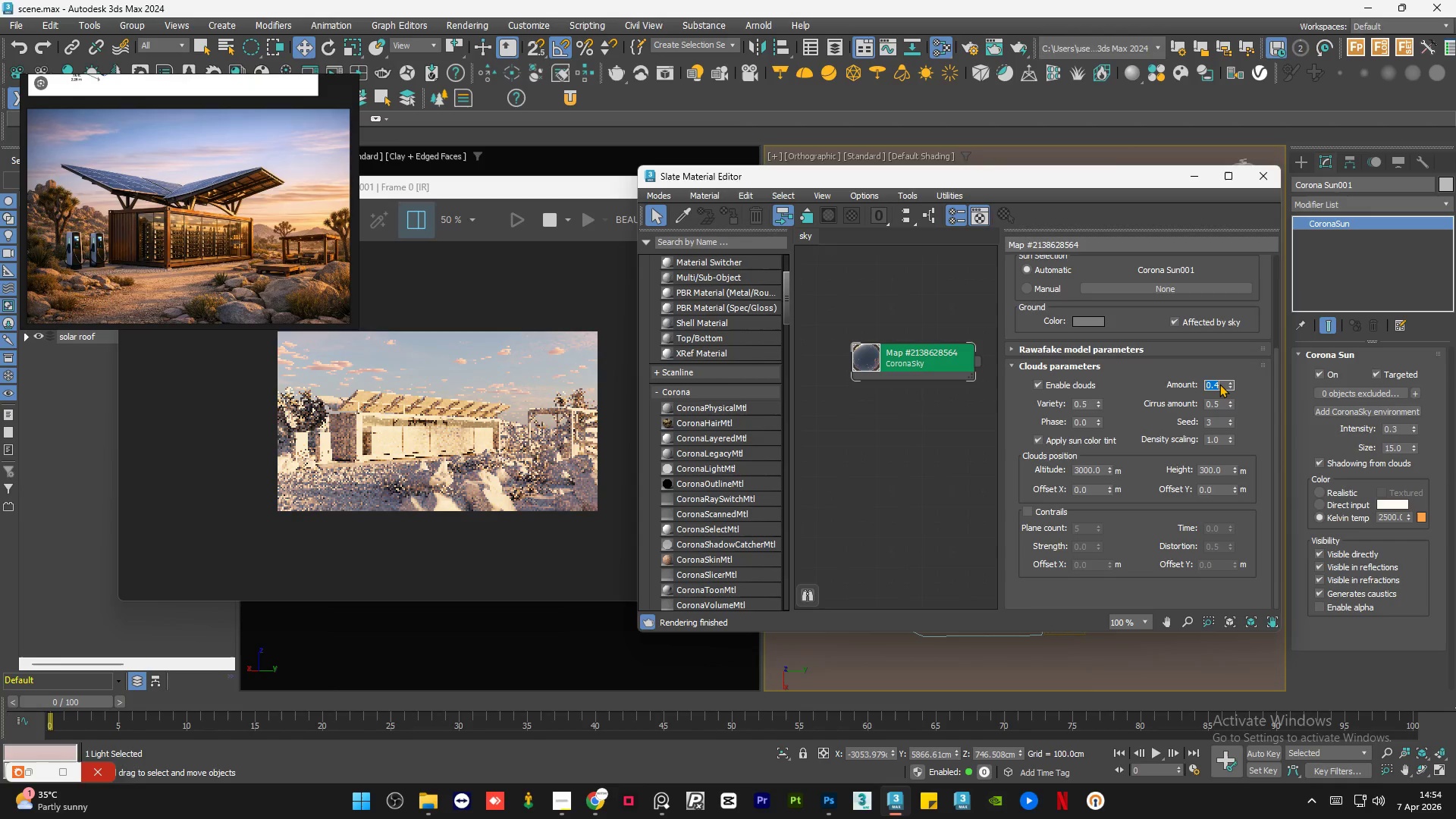 
key(NumpadDecimal)
 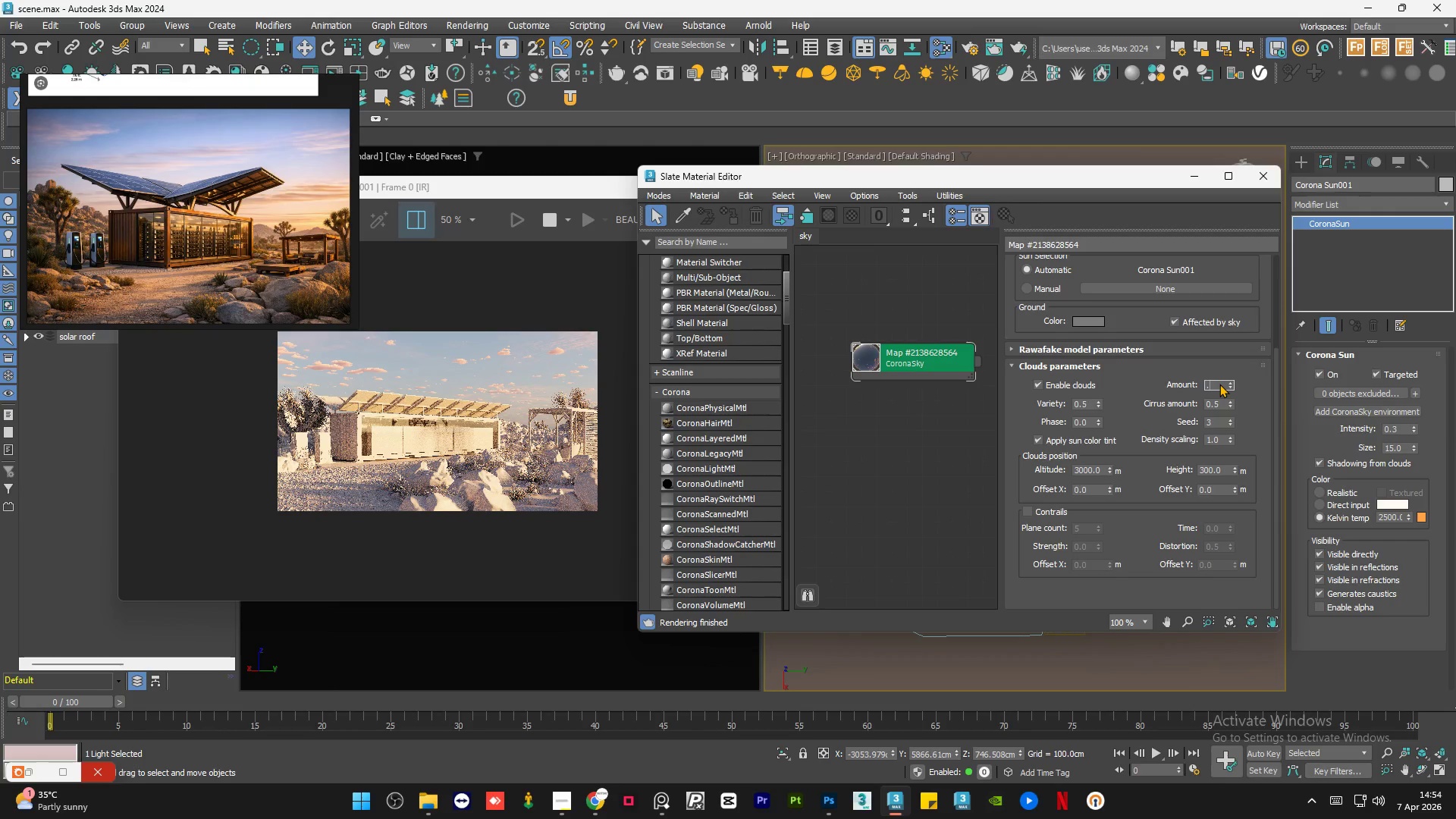 
key(Numpad5)
 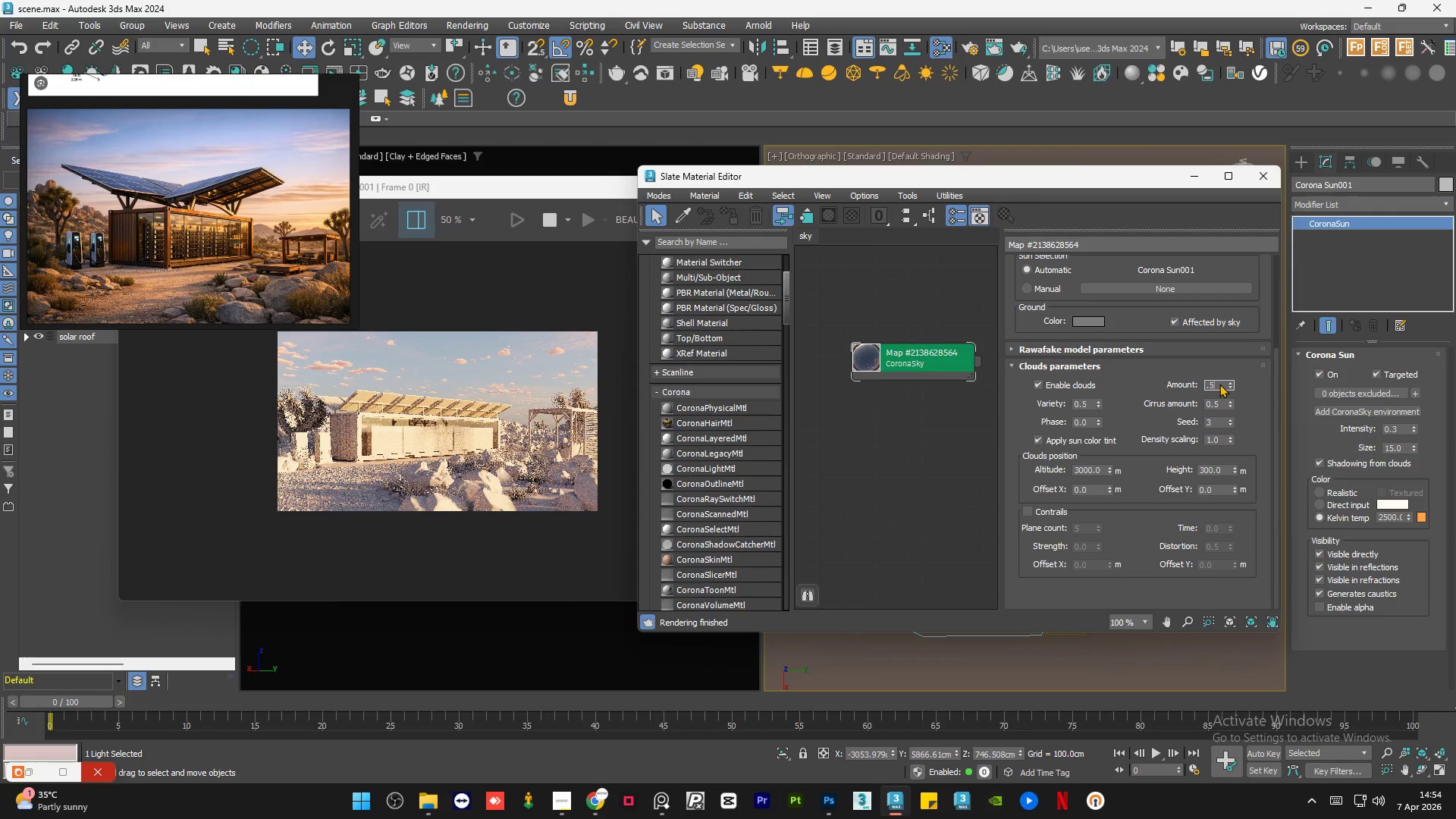 
key(NumpadEnter)
 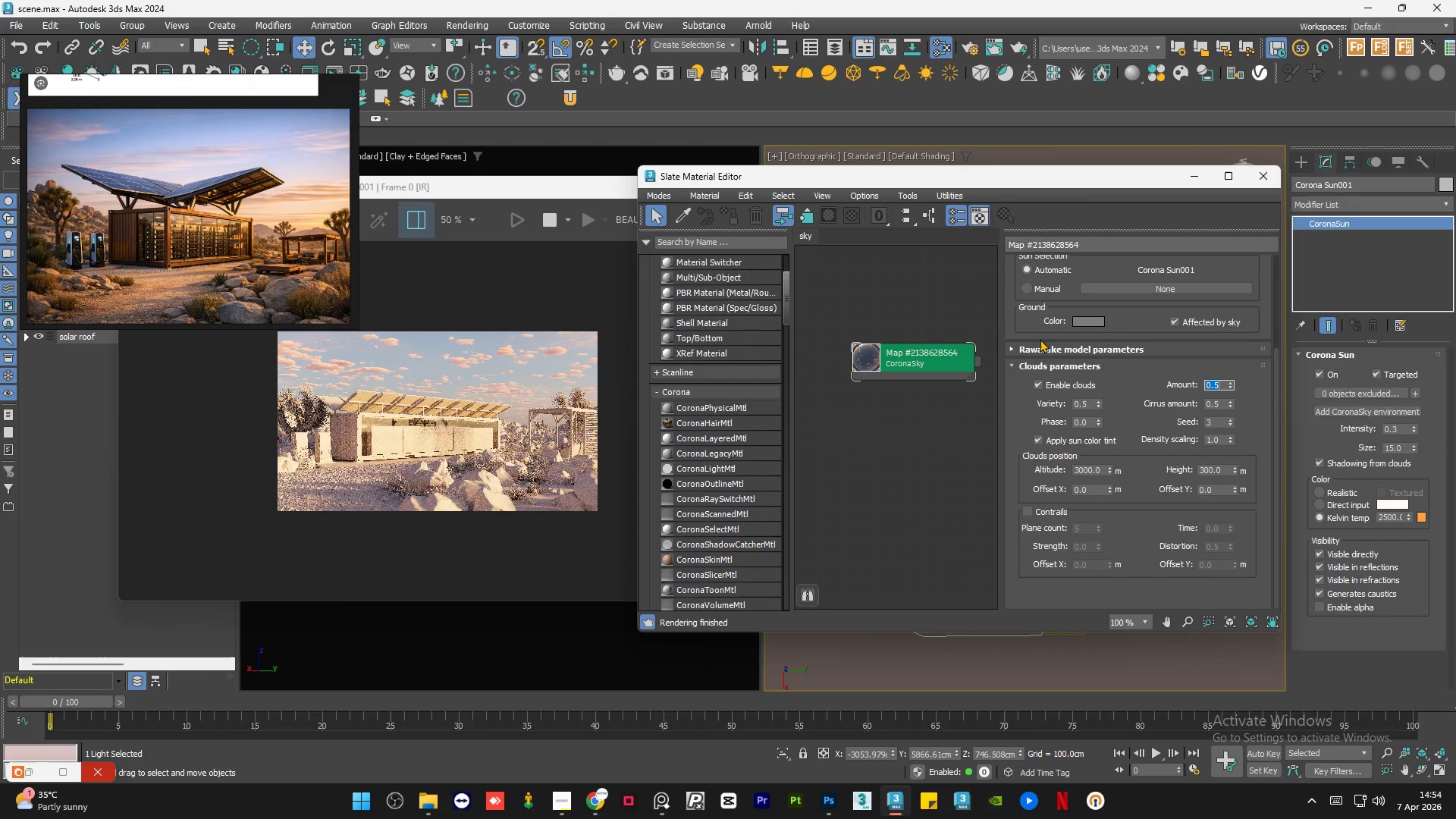 
wait(5.88)
 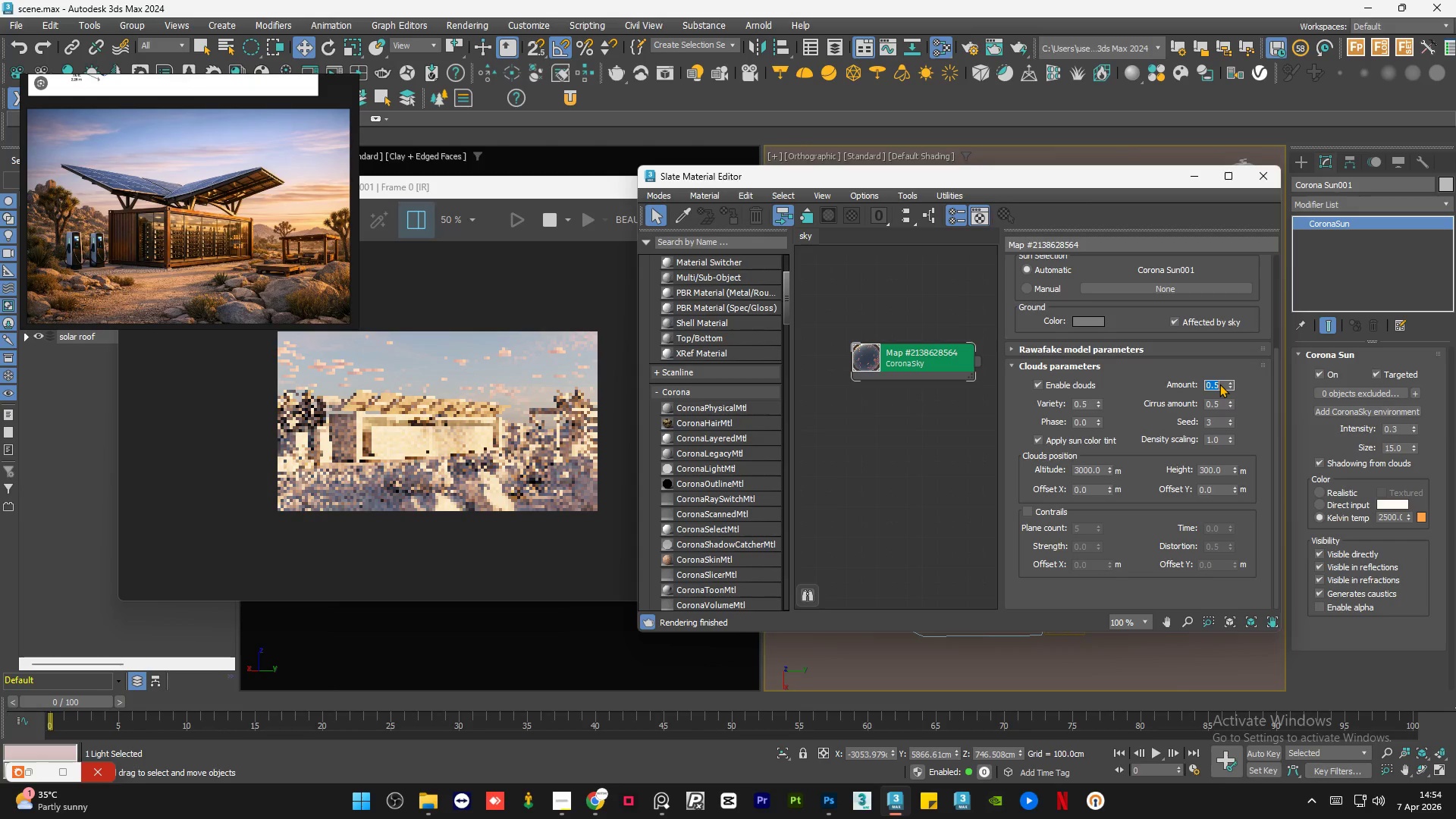 
left_click([906, 431])
 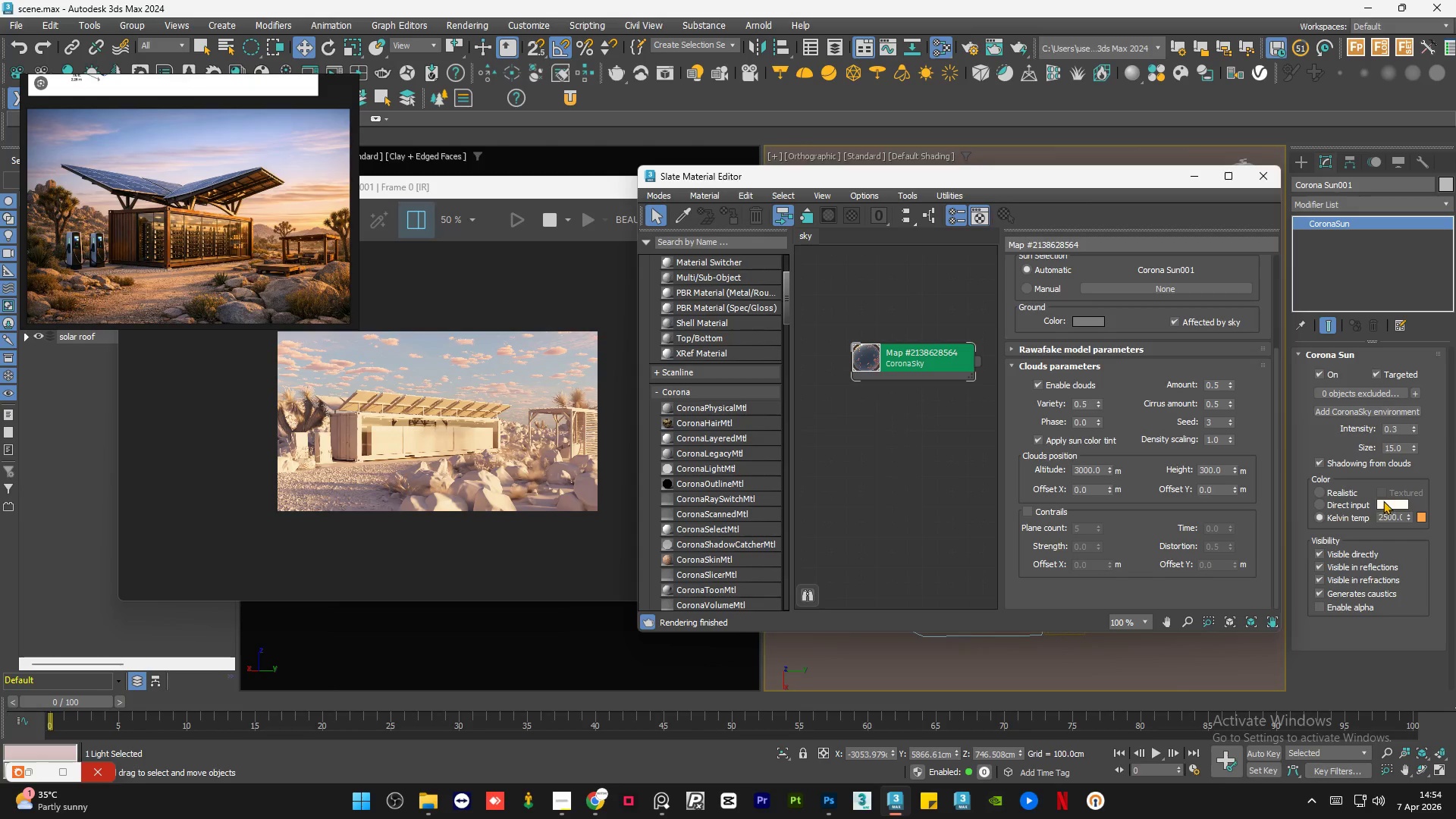 
double_click([1388, 517])
 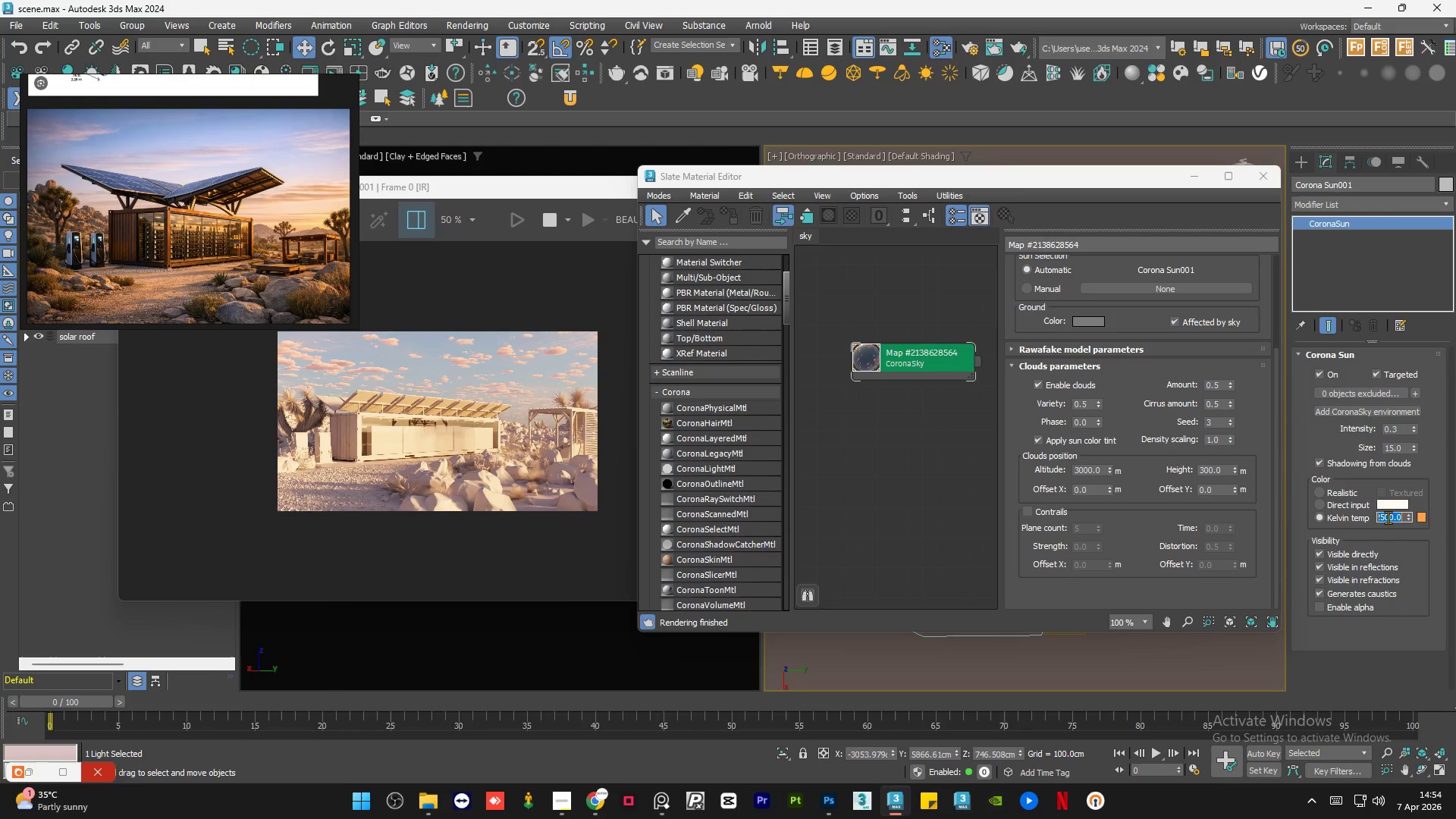 
key(Numpad2)
 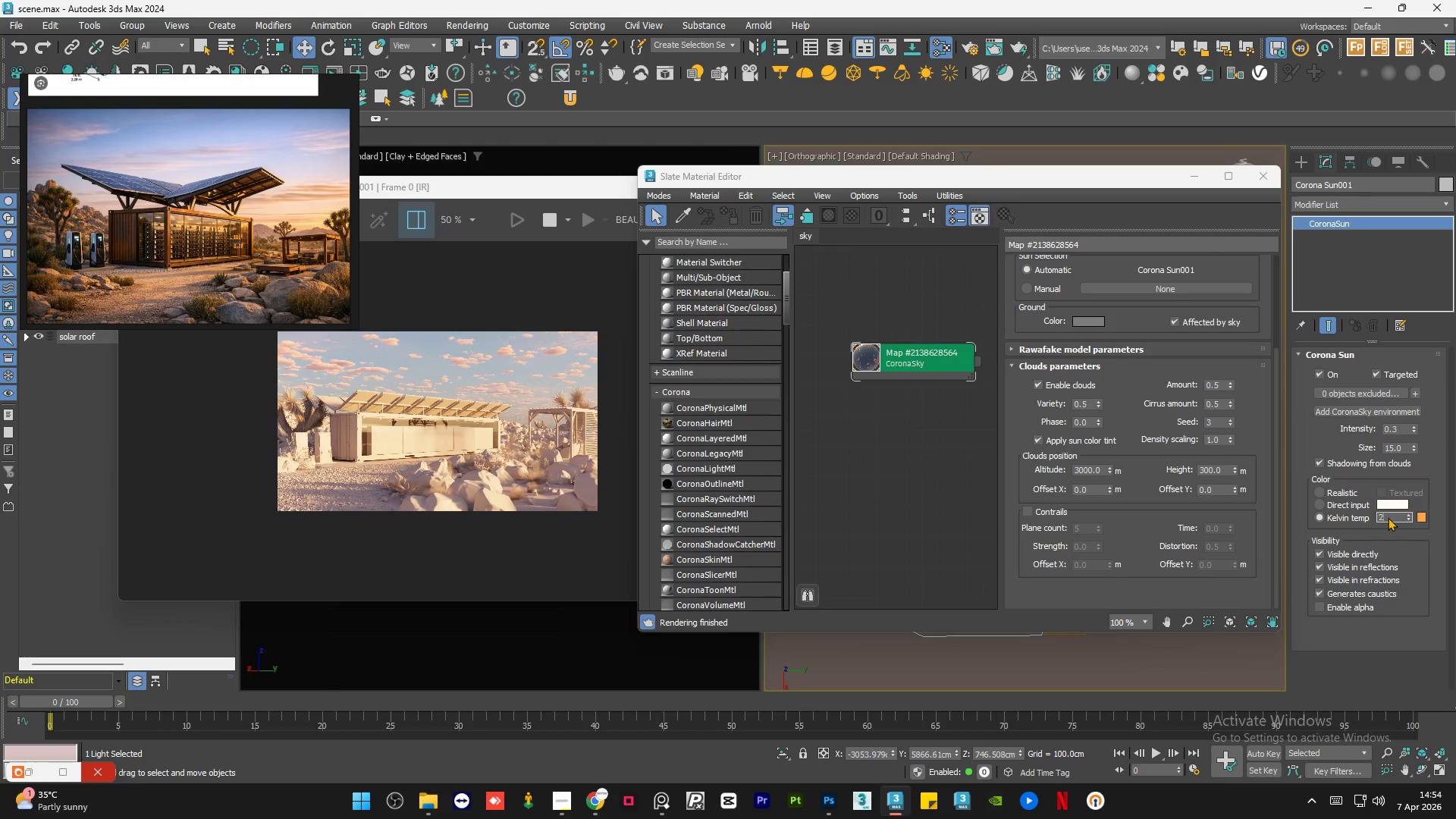 
key(Numpad4)
 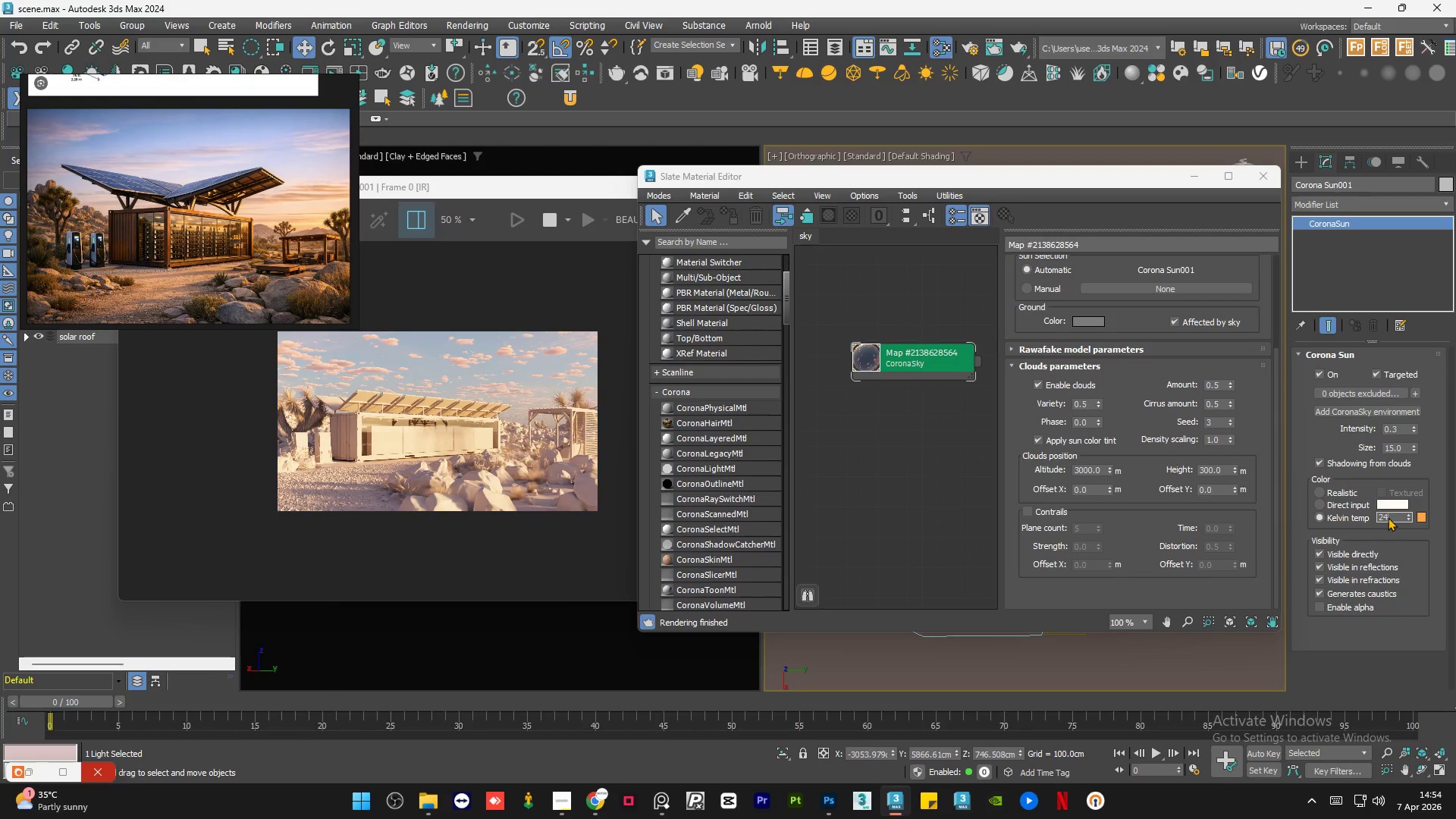 
key(Numpad0)
 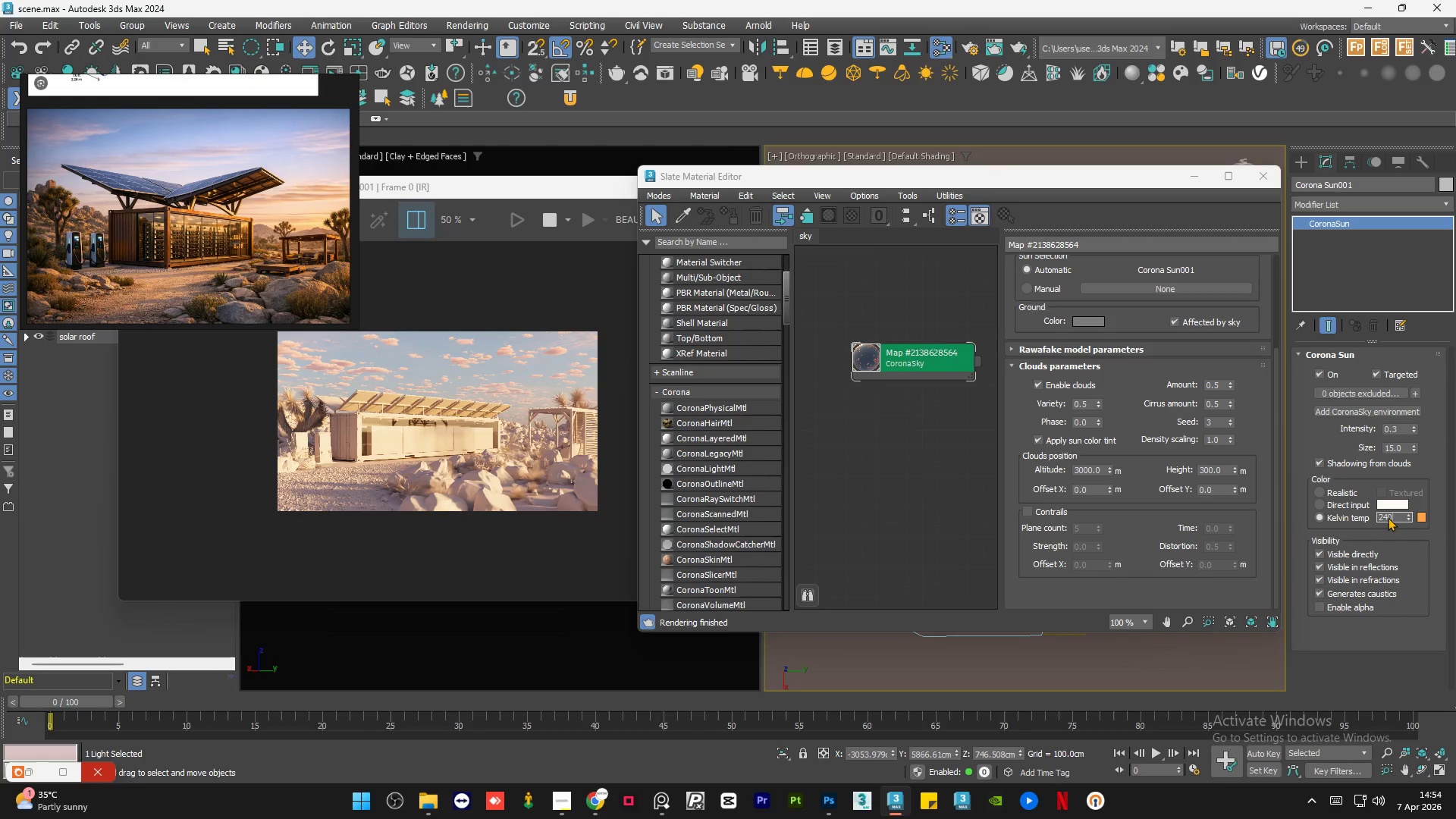 
key(Numpad0)
 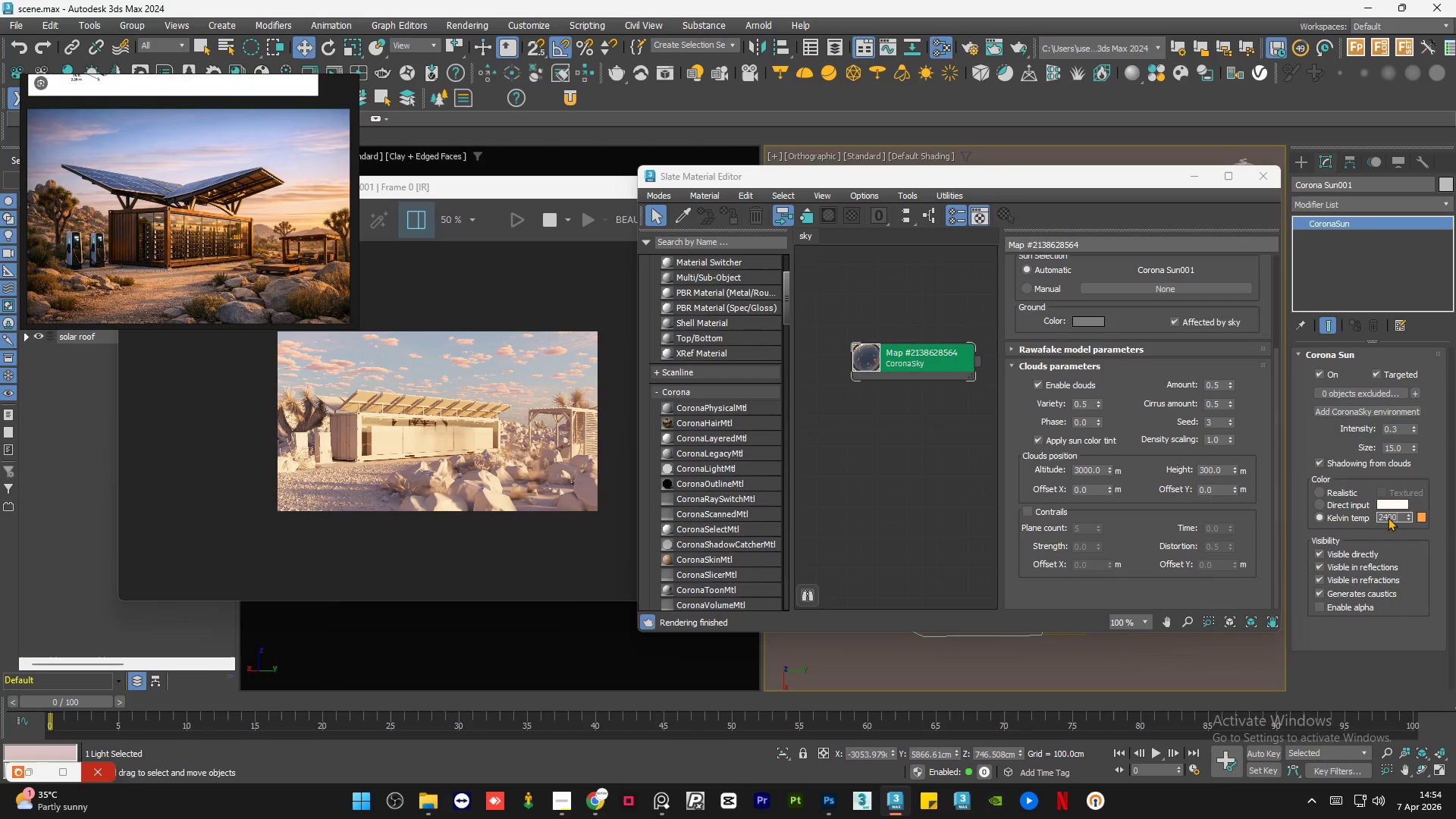 
key(NumpadEnter)
 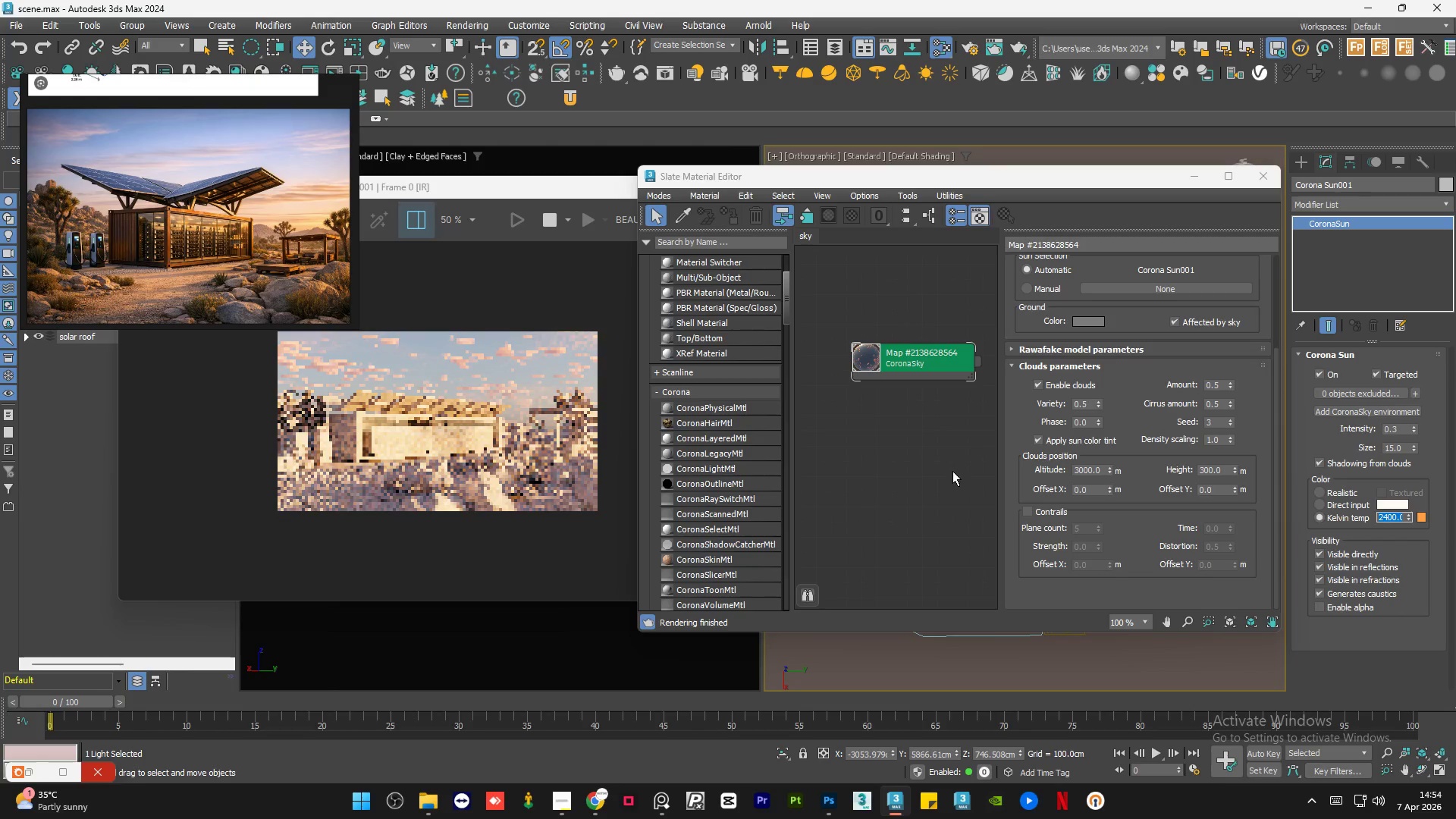 
left_click([882, 452])
 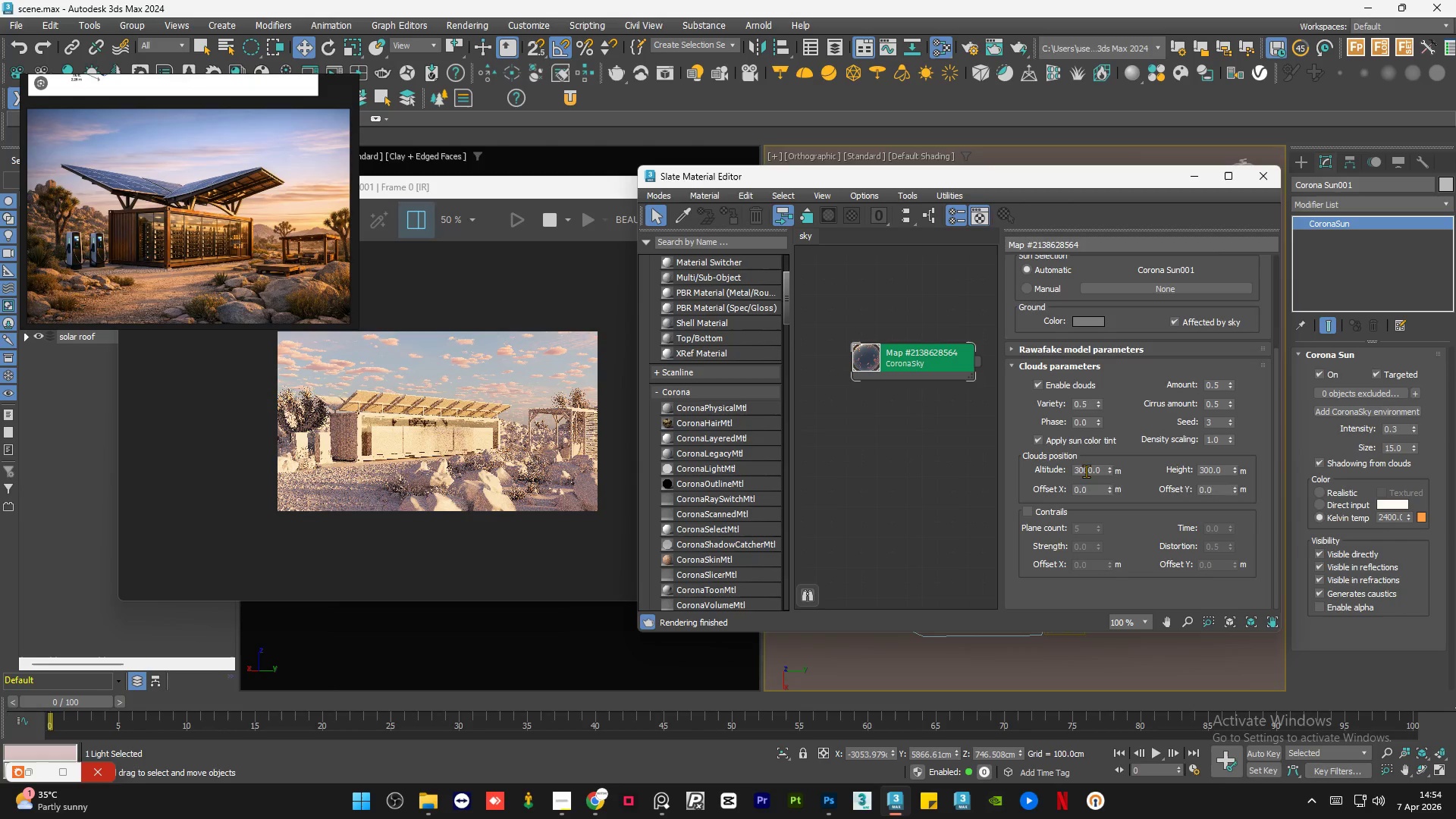 
double_click([1091, 472])
 